 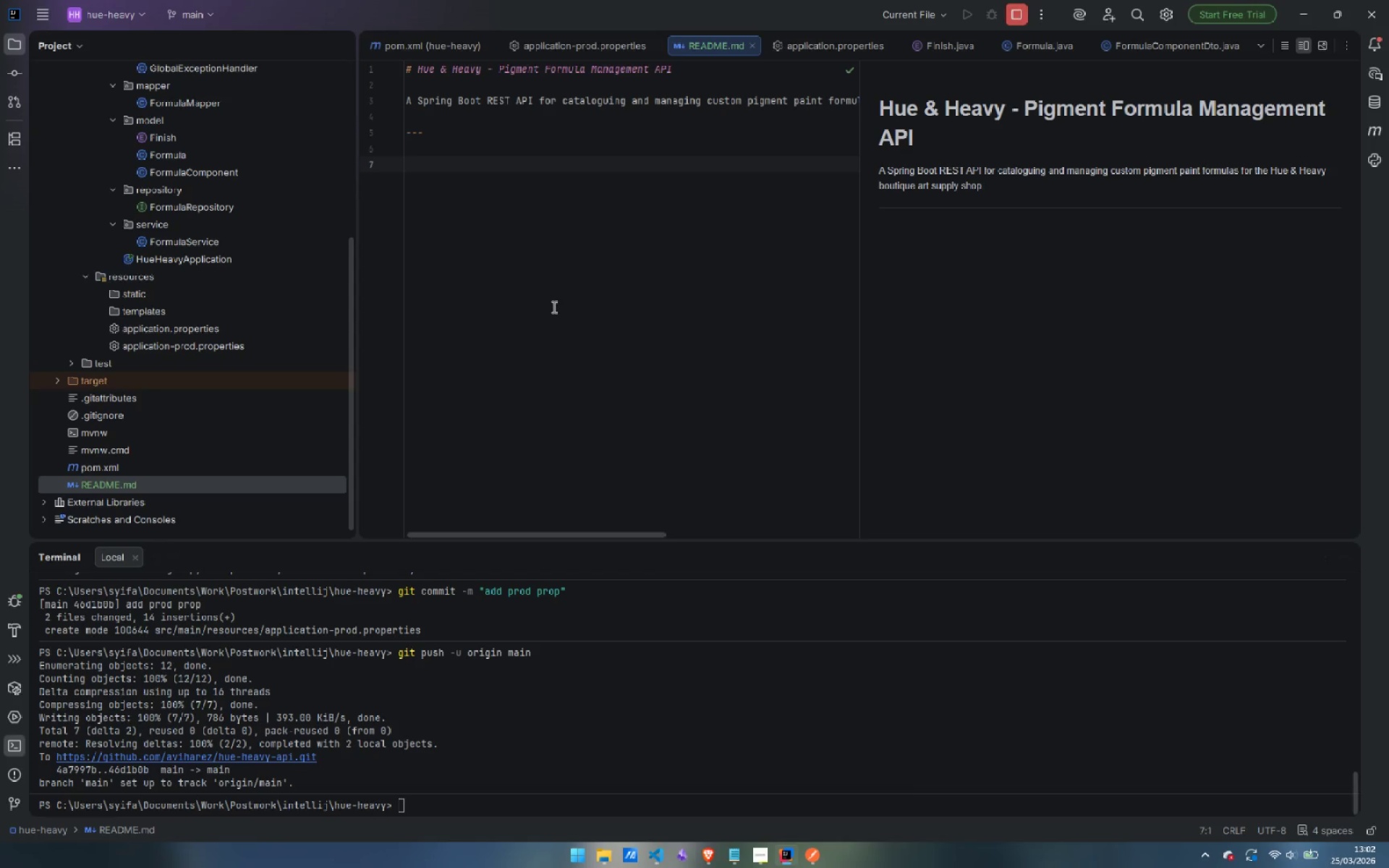 
type(## Tech Stack)
 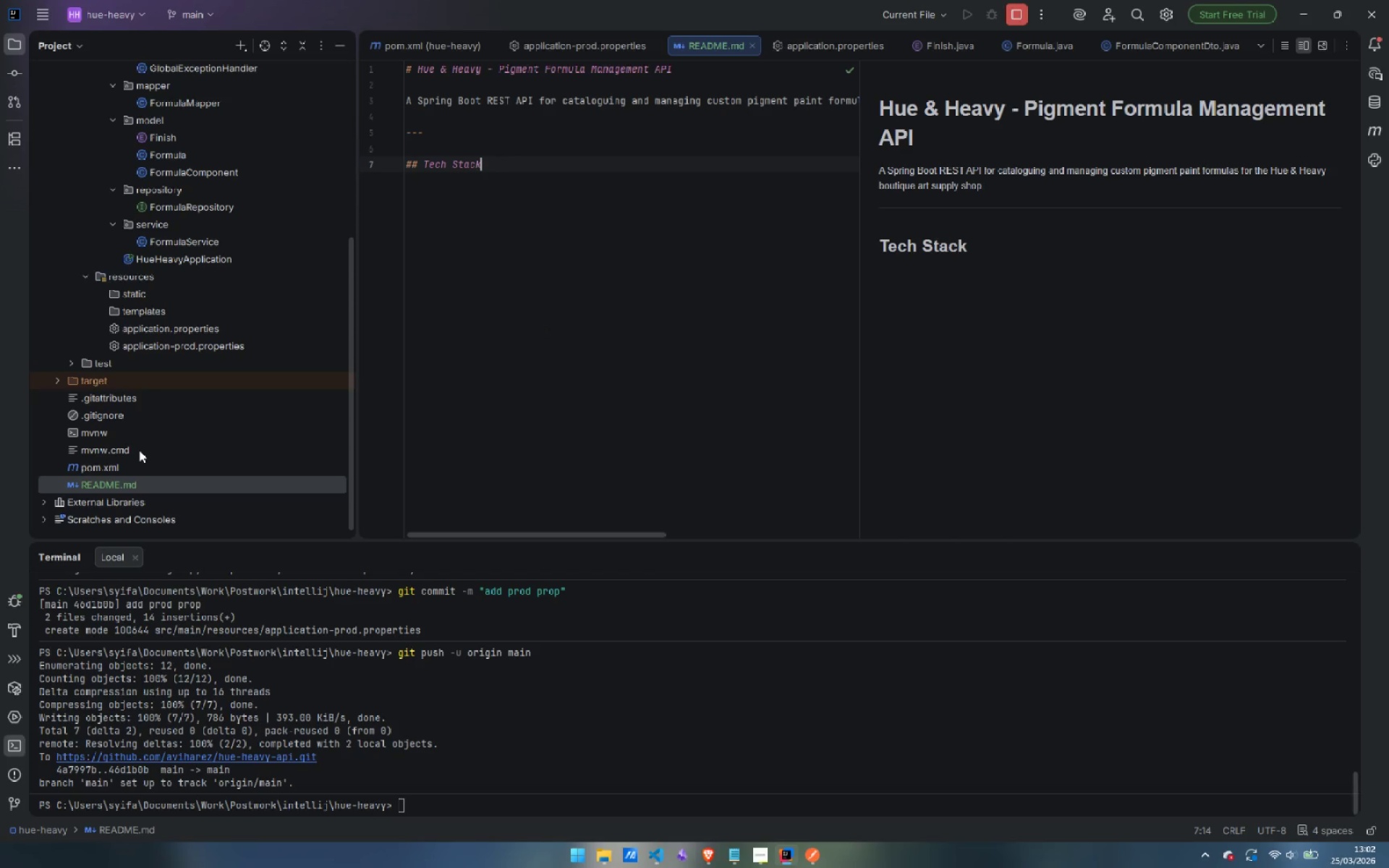 
double_click([116, 465])
 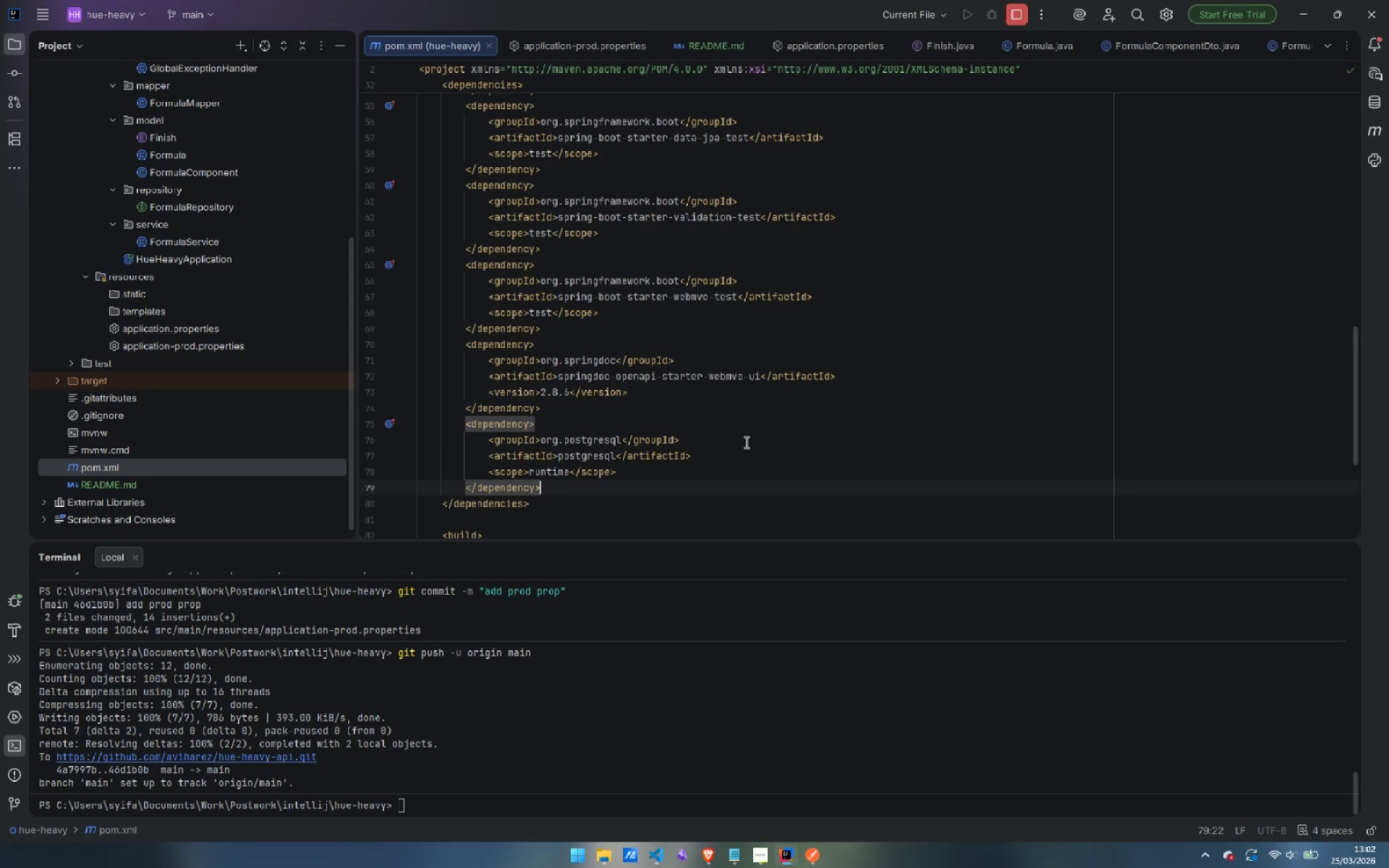 
scroll: coordinate [758, 415], scroll_direction: up, amount: 13.0
 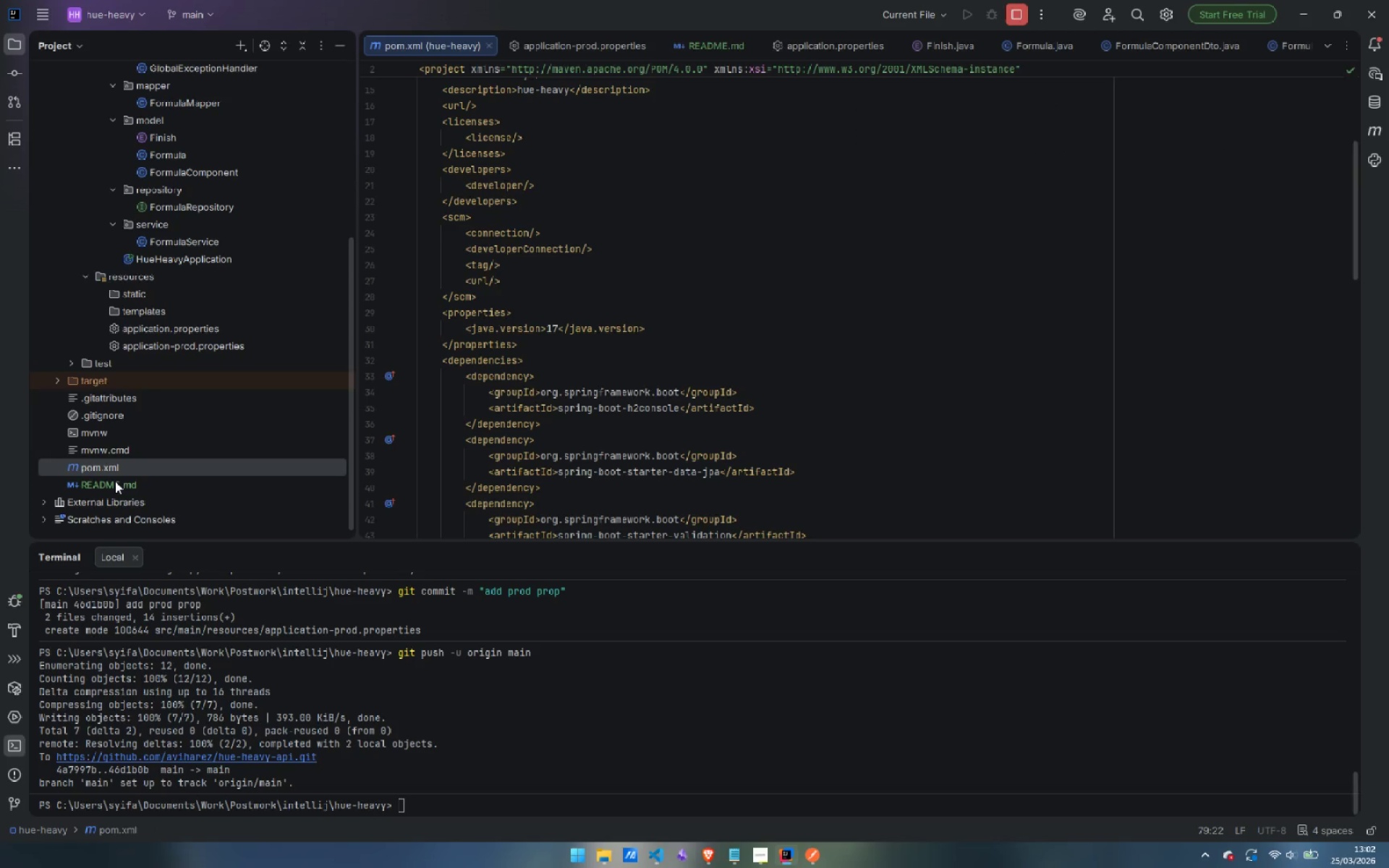 
double_click([115, 481])
 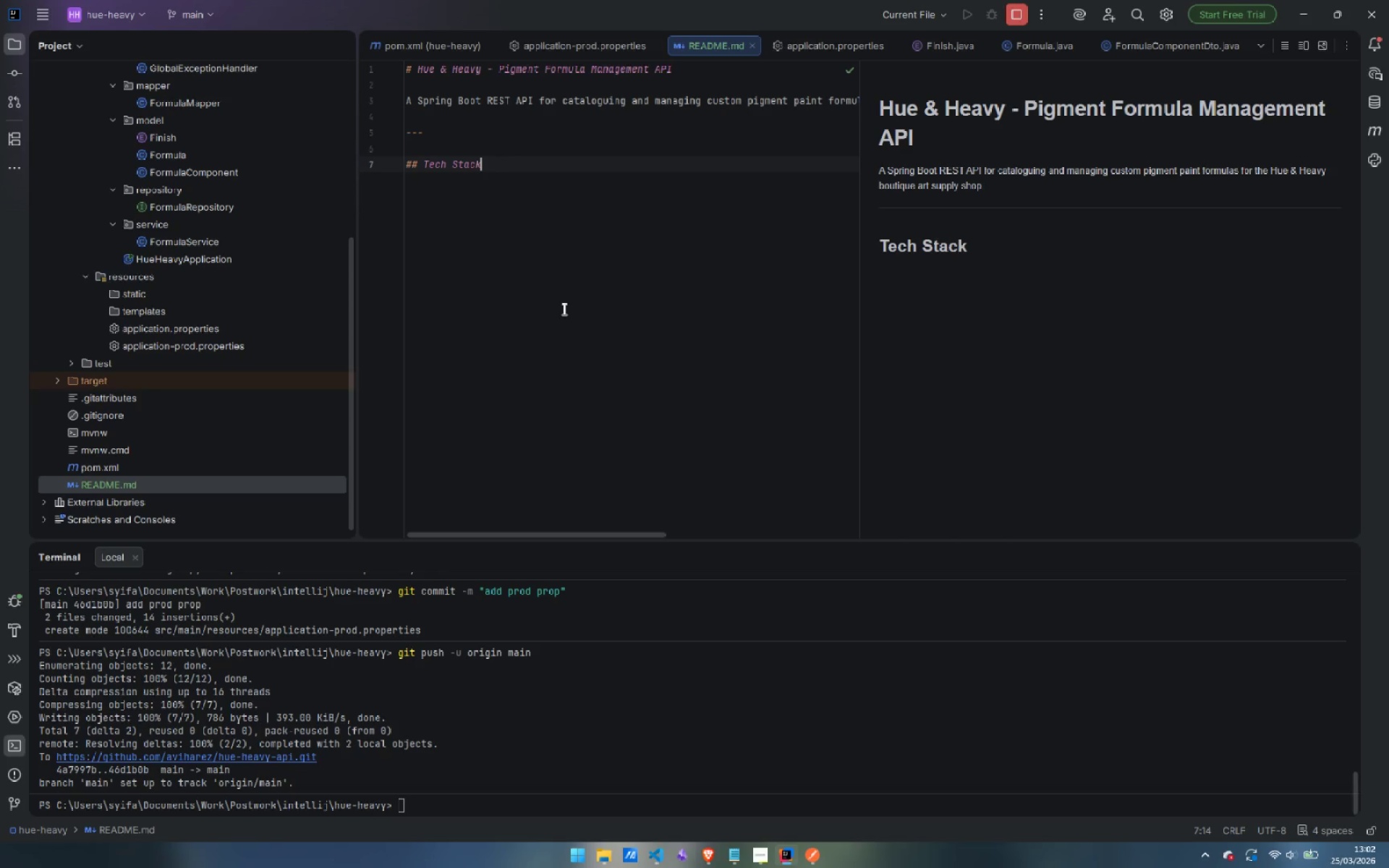 
wait(12.17)
 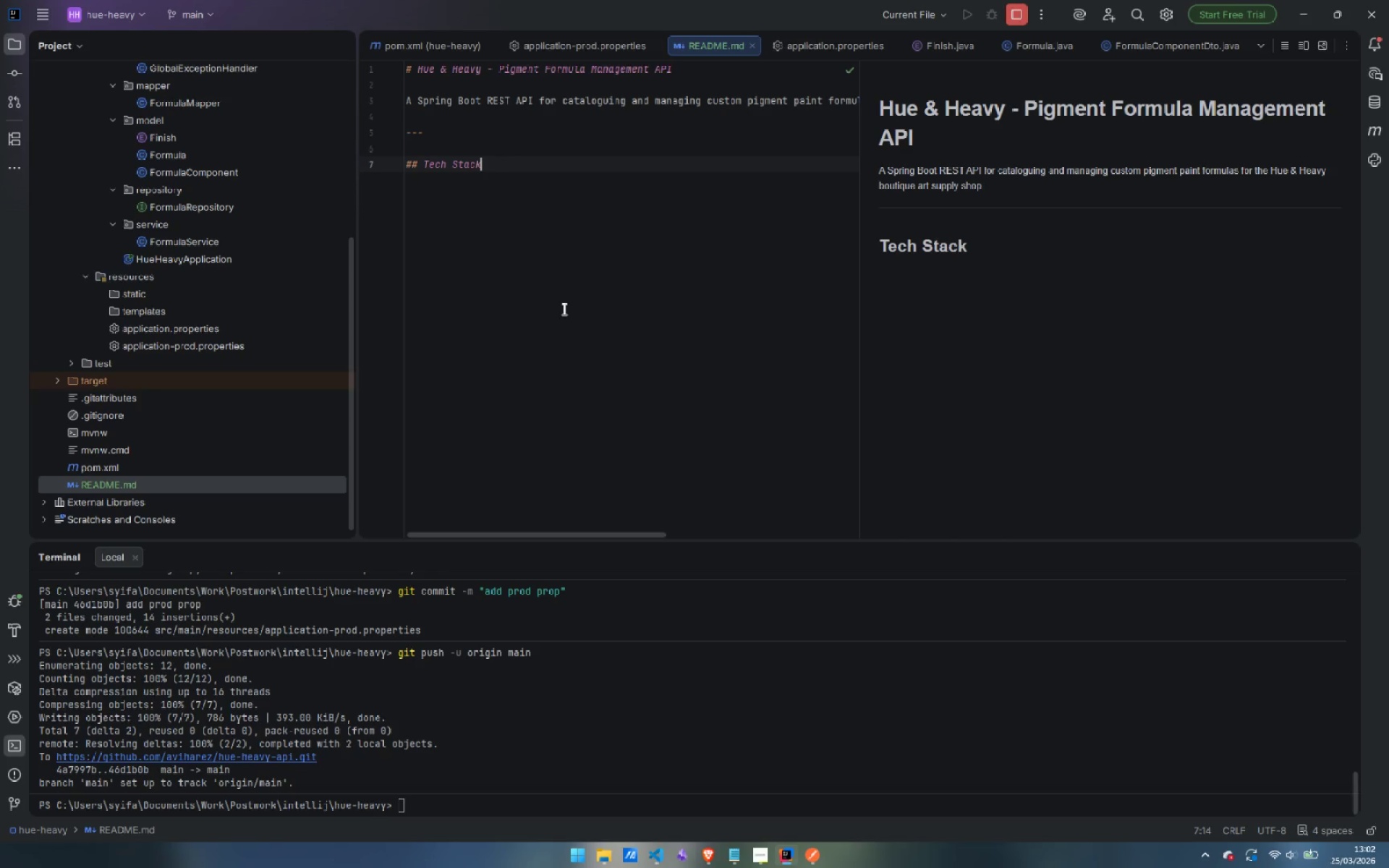 
double_click([102, 468])
 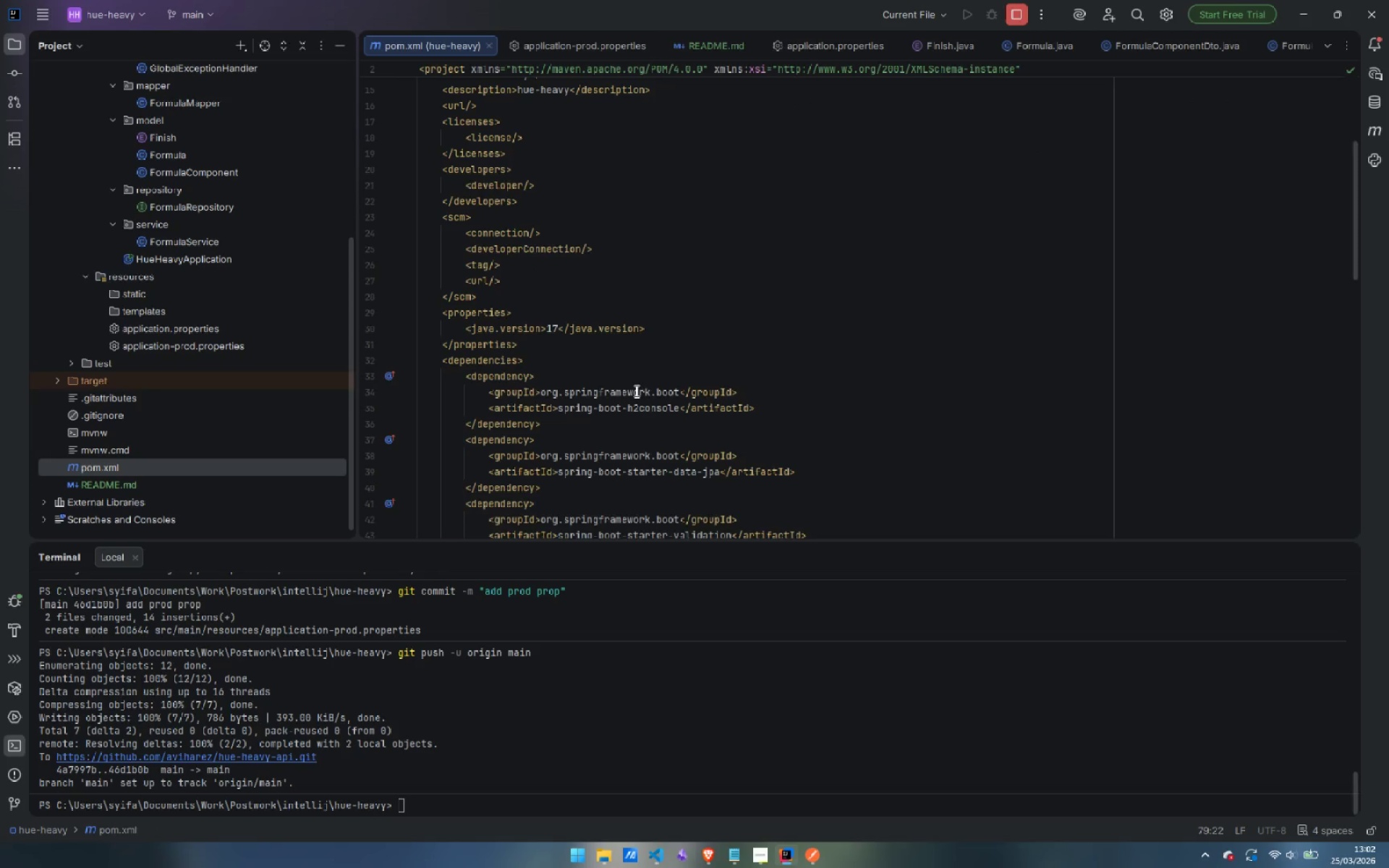 
scroll: coordinate [666, 345], scroll_direction: up, amount: 8.0
 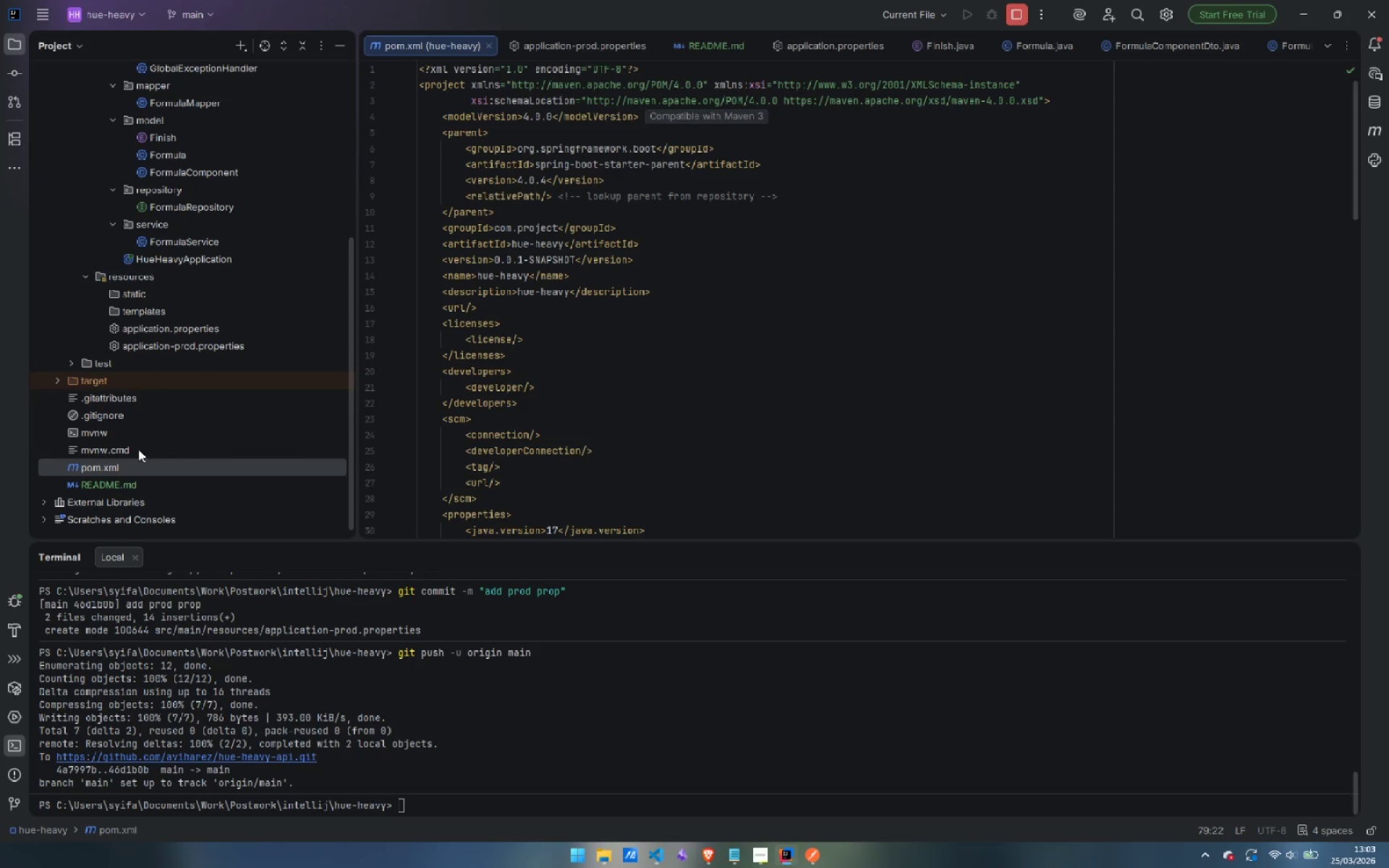 
double_click([102, 484])
 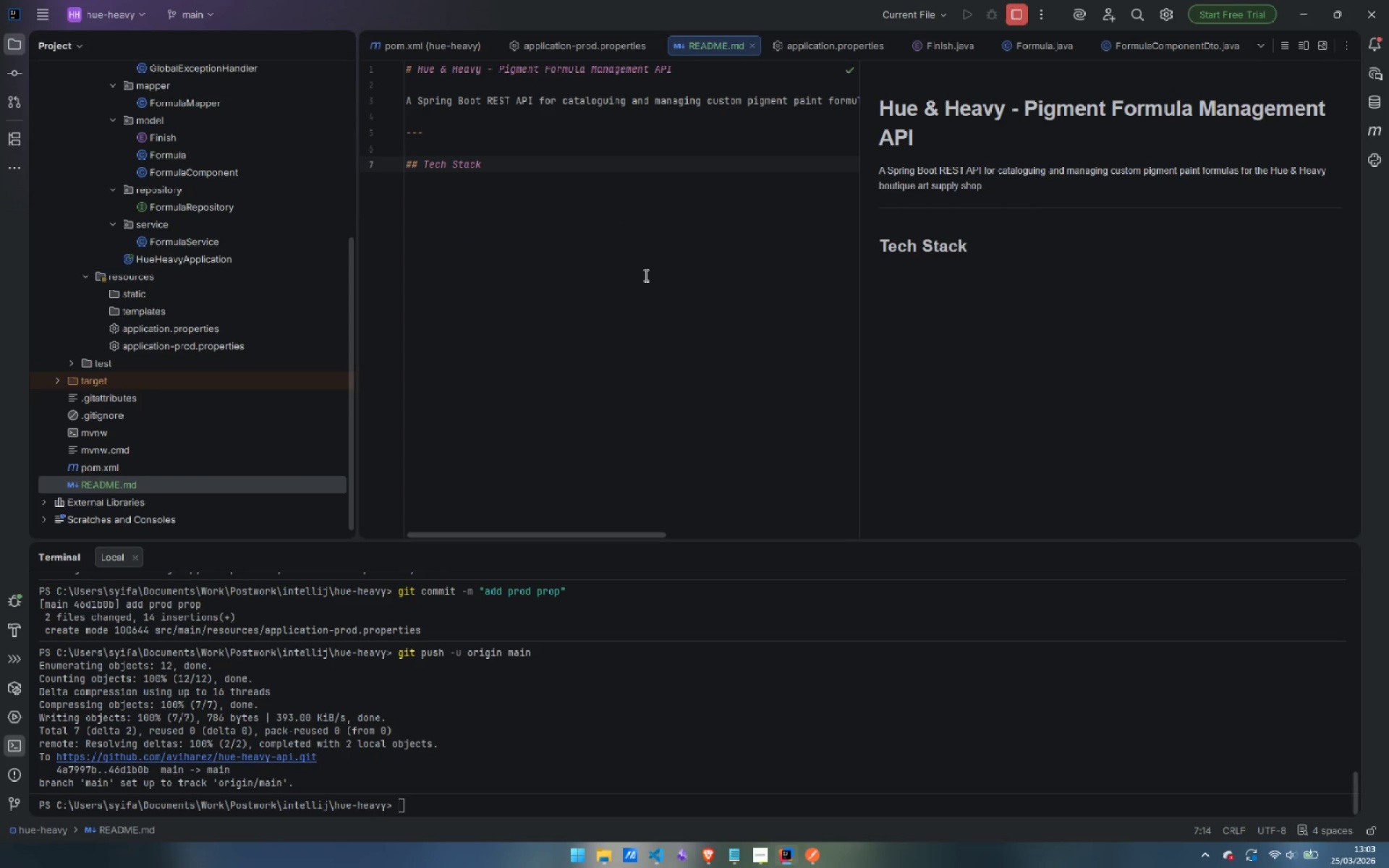 
key(Space)
 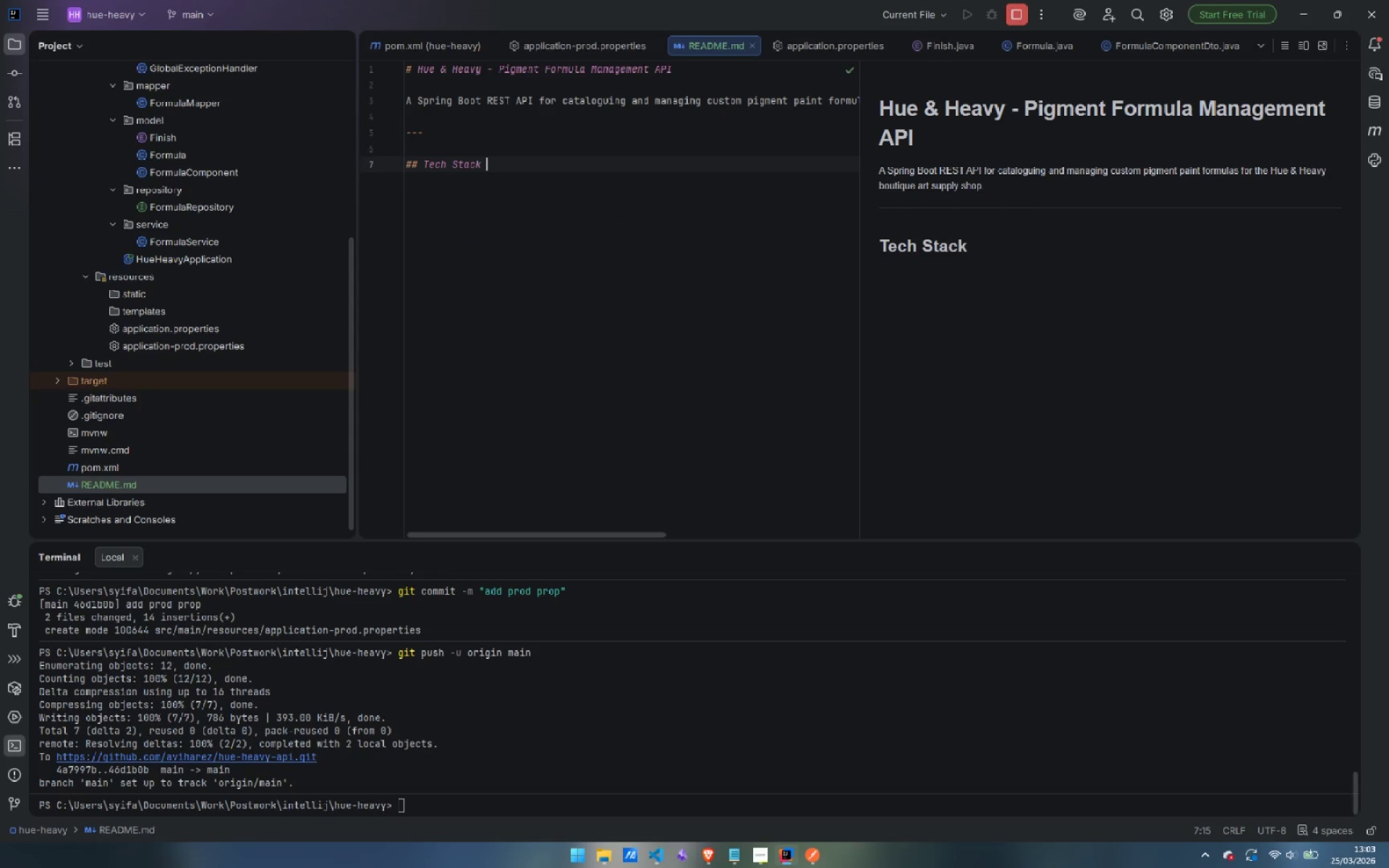 
key(Enter)
 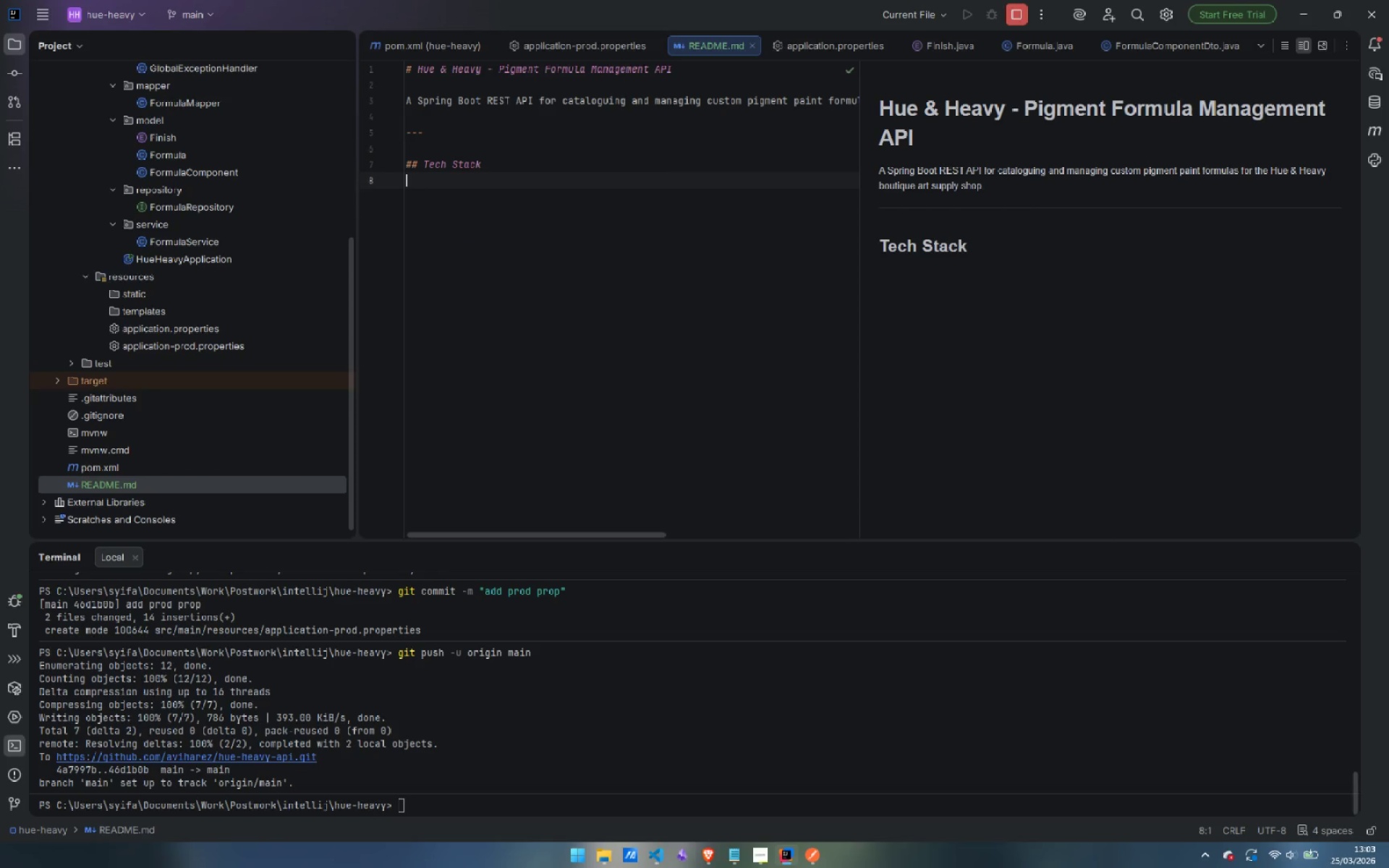 
type(| Layer | Technology |)
 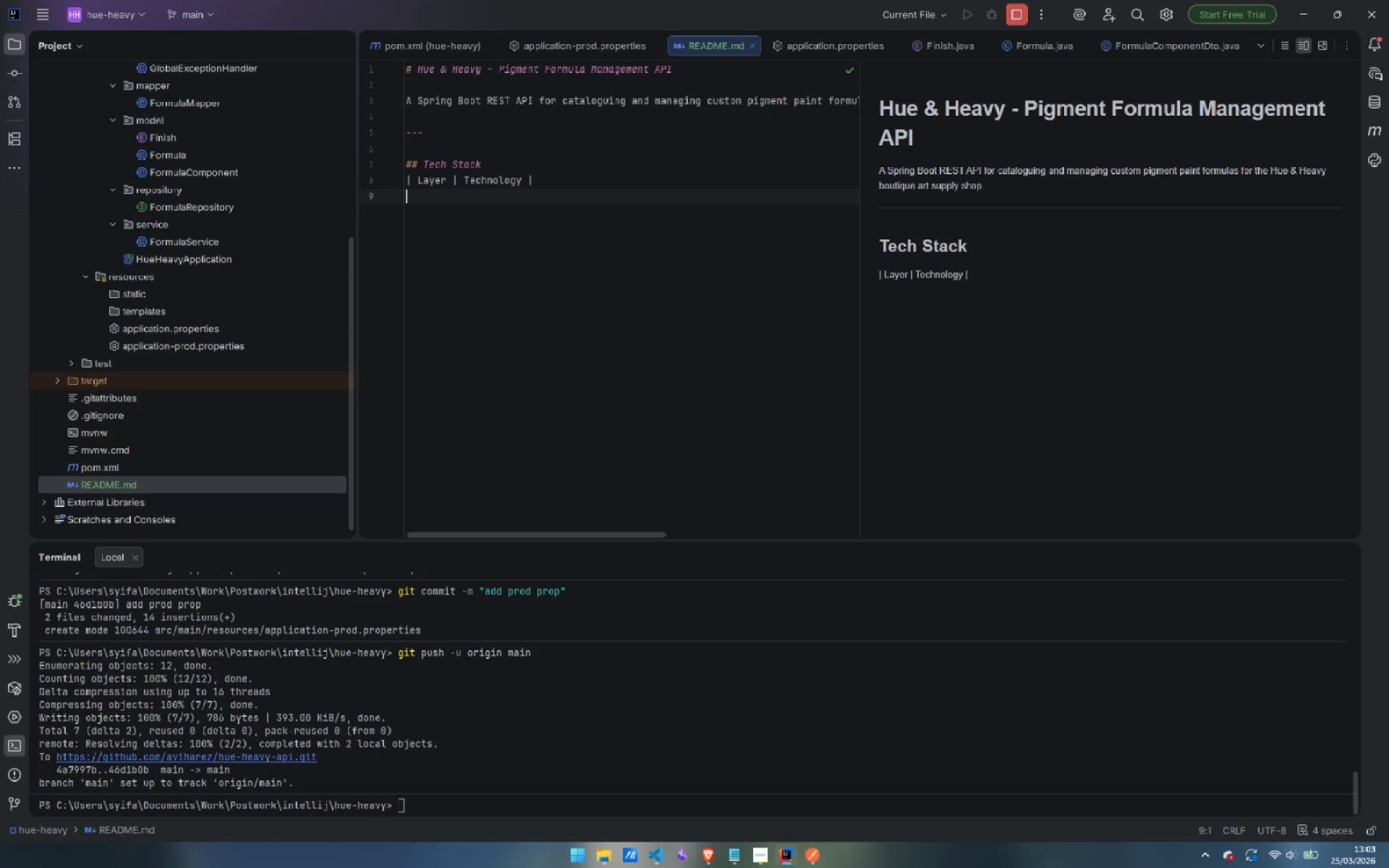 
 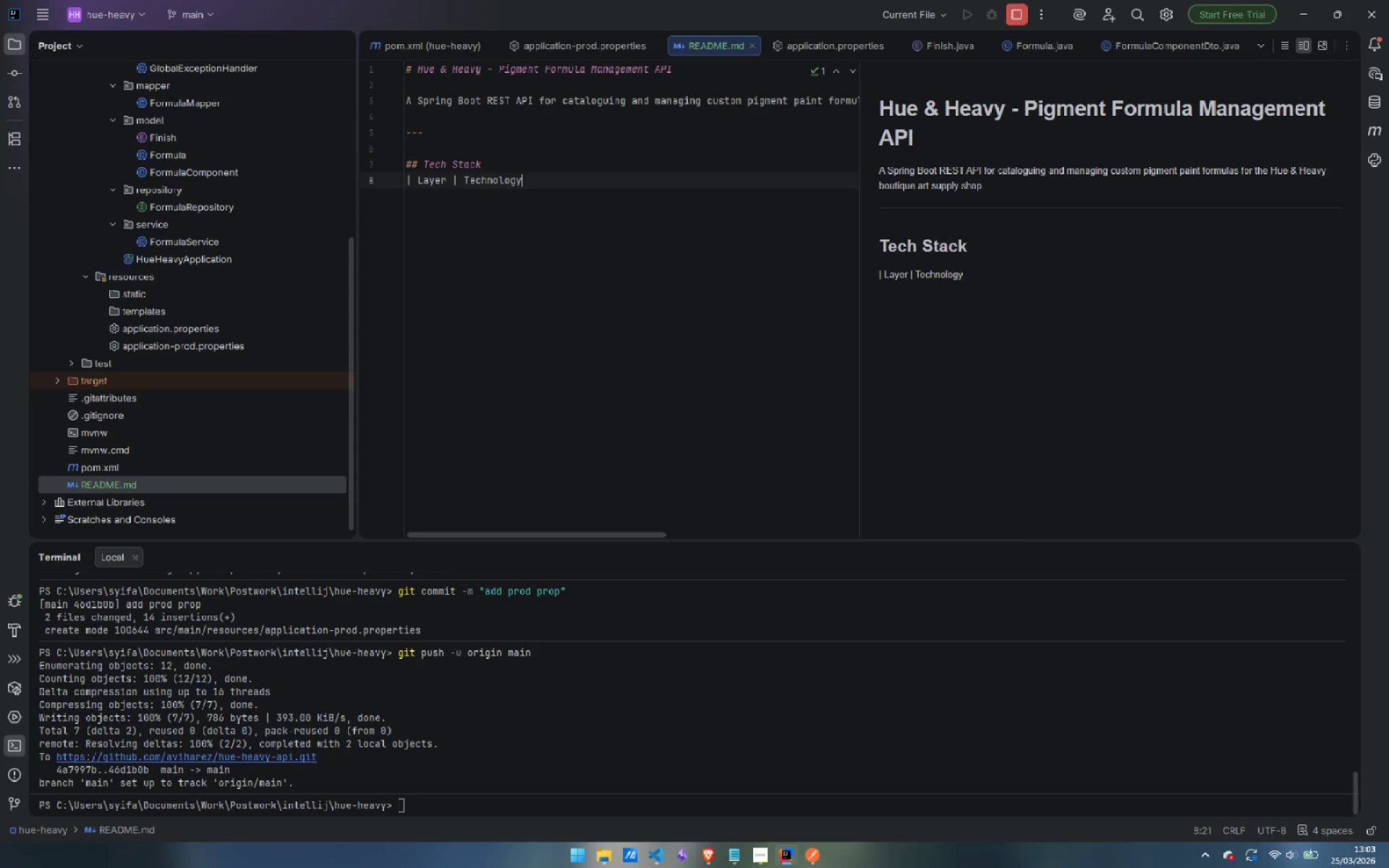 
key(Enter)
 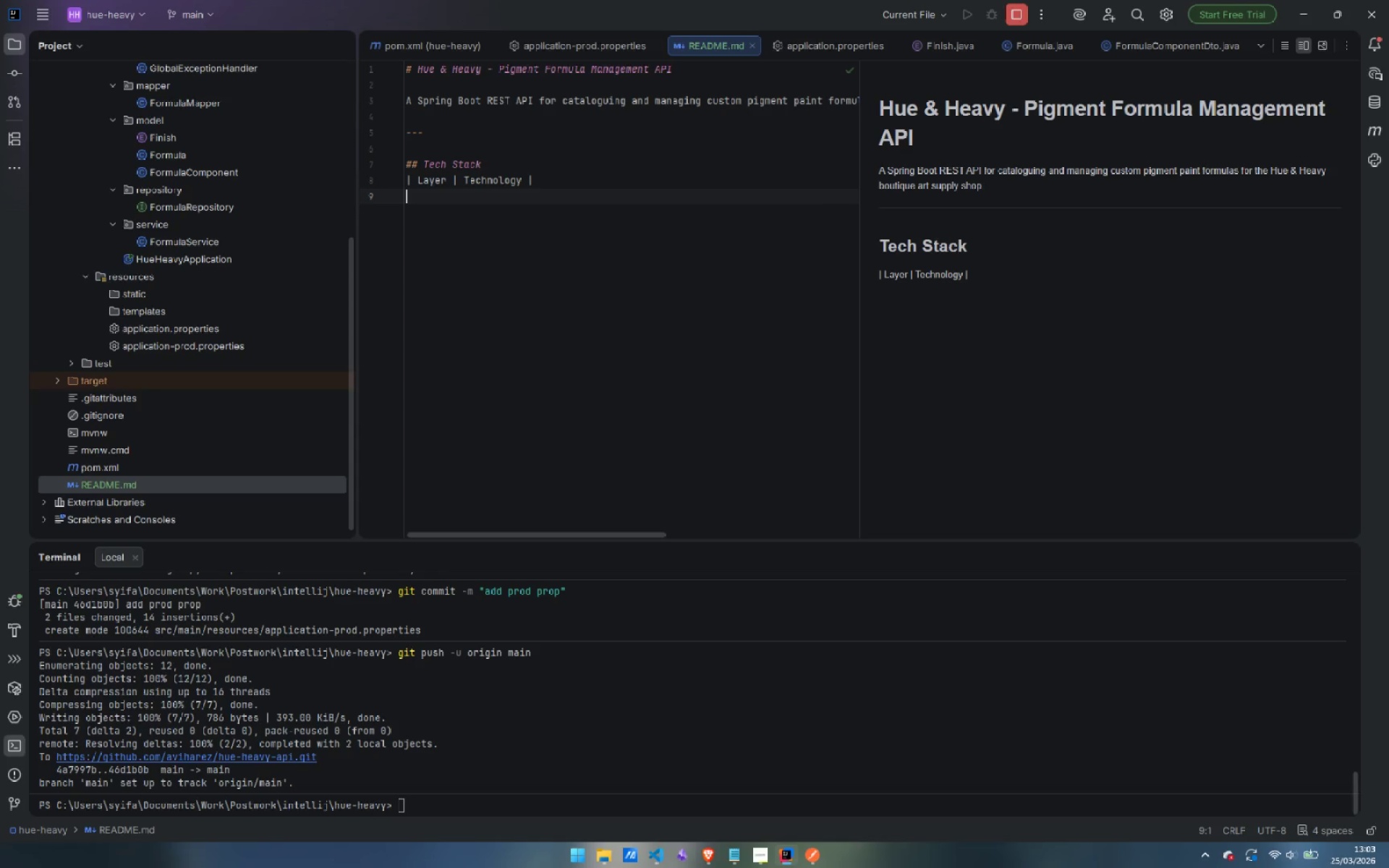 
key(Shift+Backslash)
 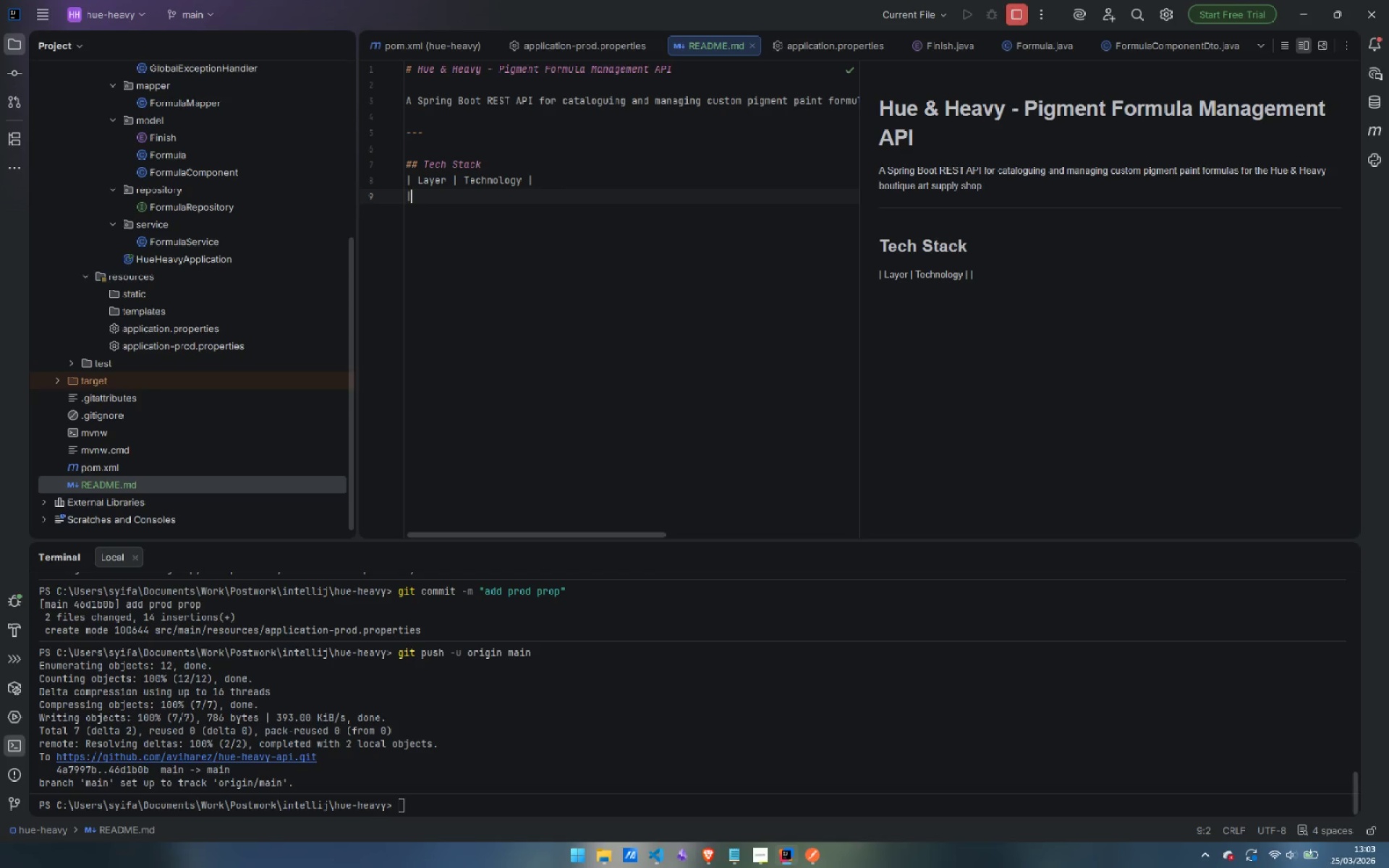 
key(Minus)
 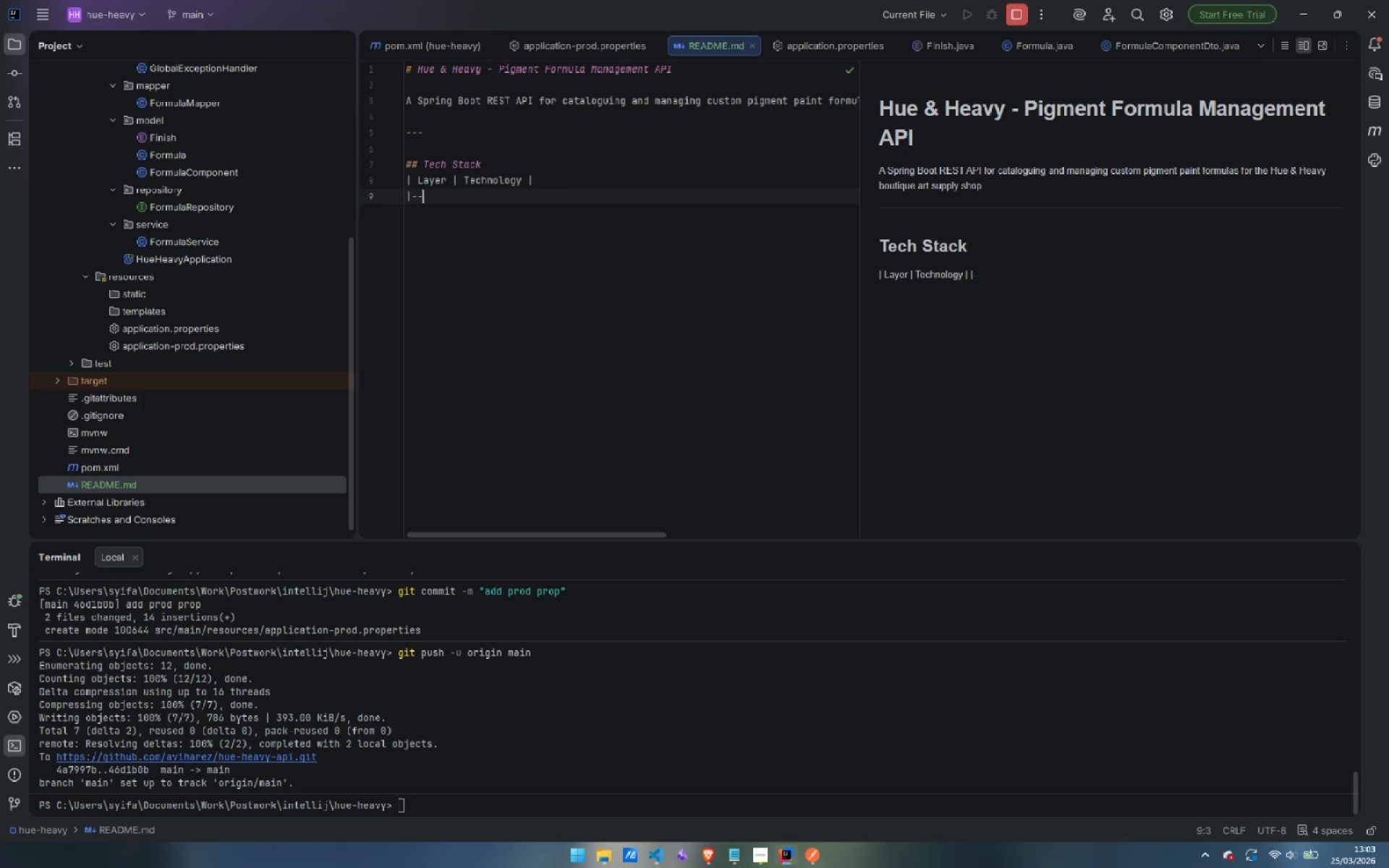 
key(Minus)
 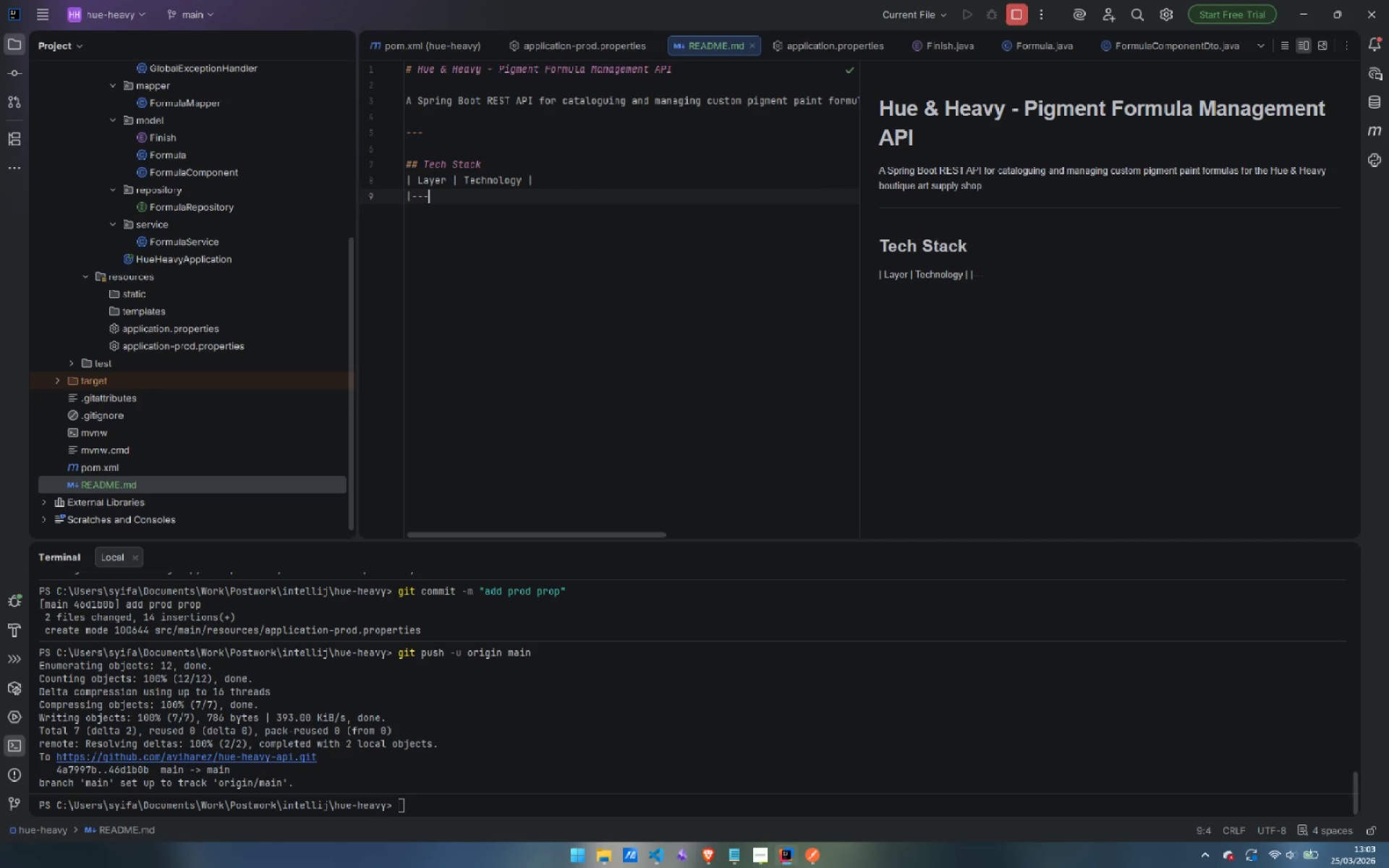 
key(Minus)
 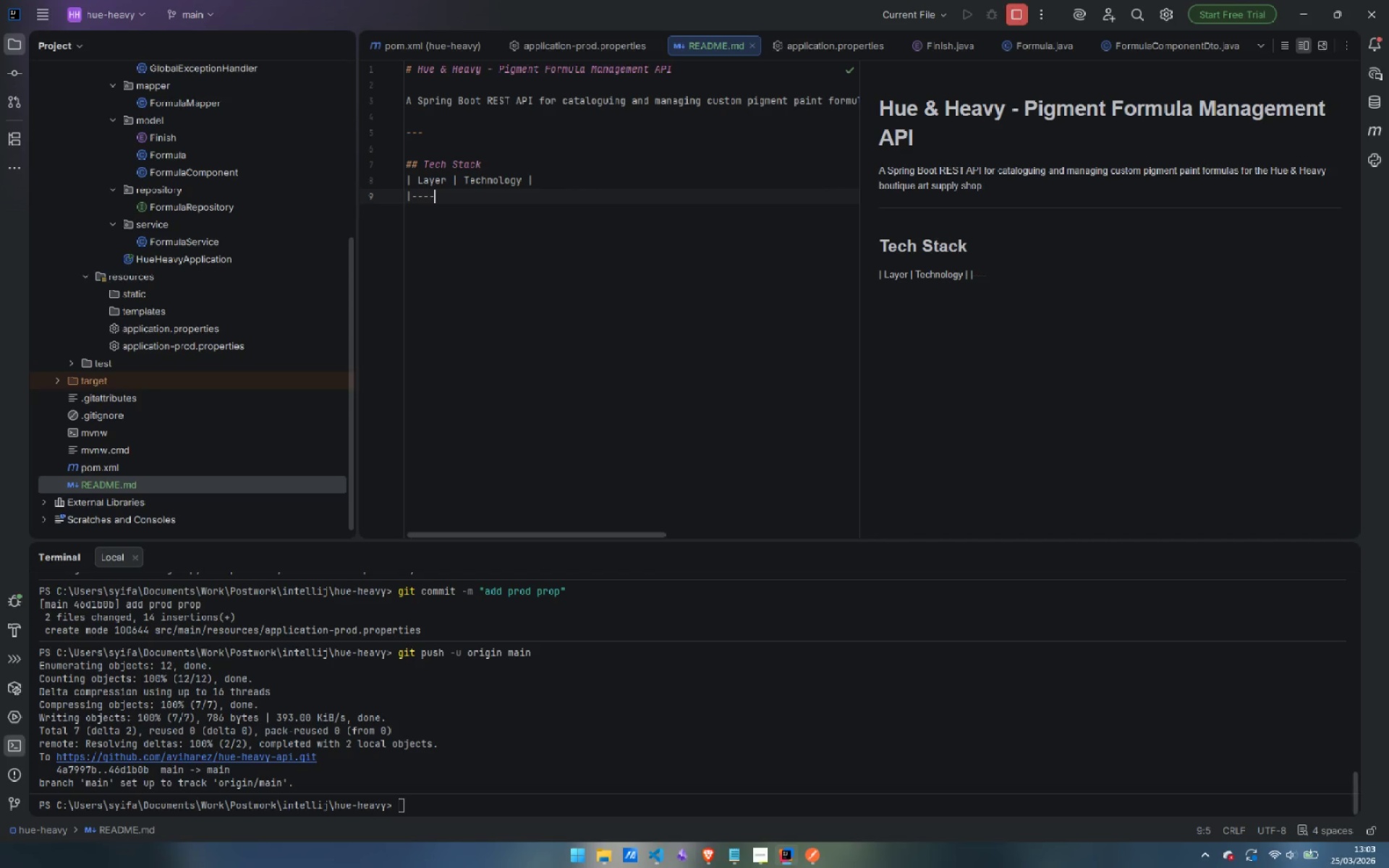 
key(Minus)
 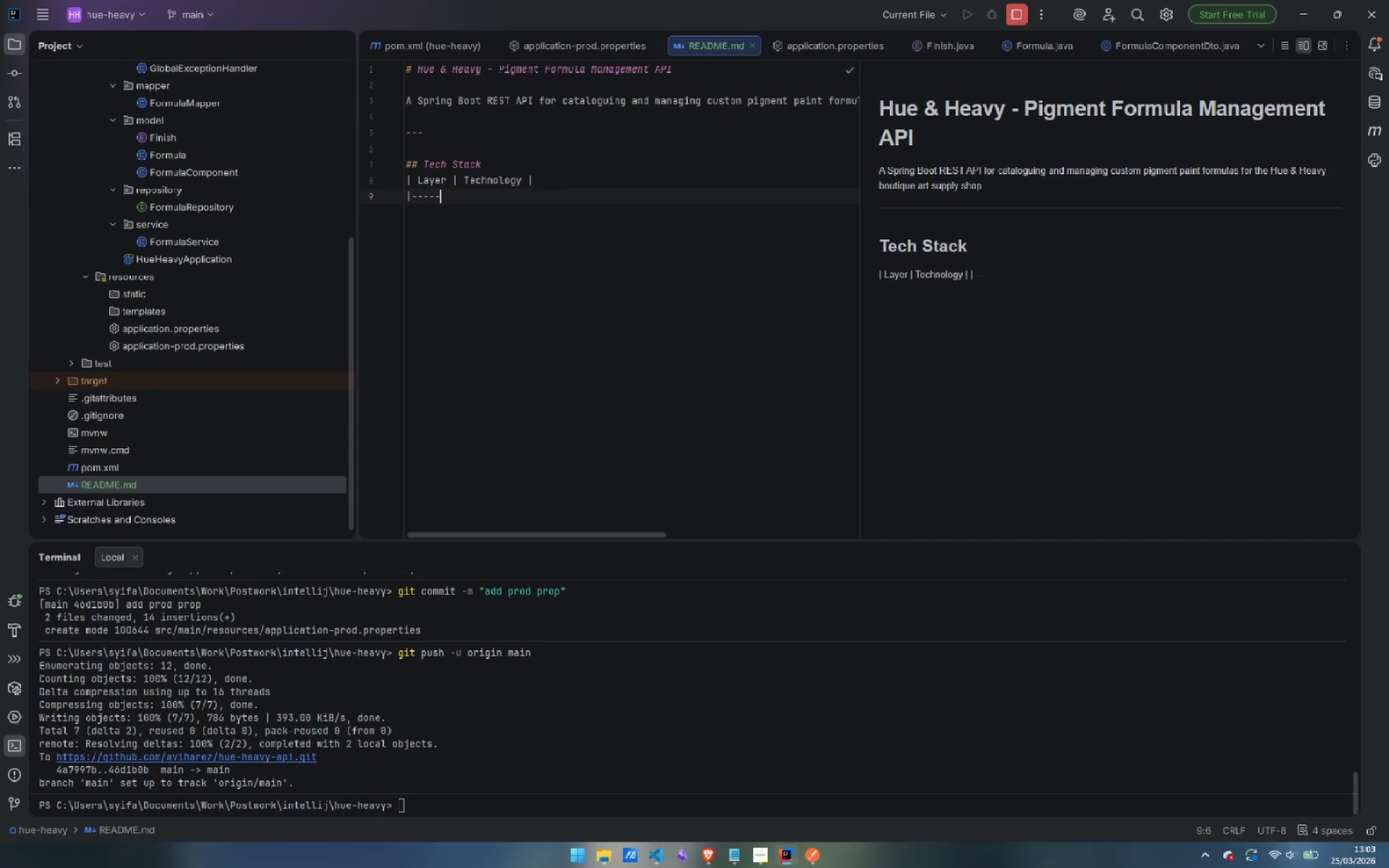 
key(Minus)
 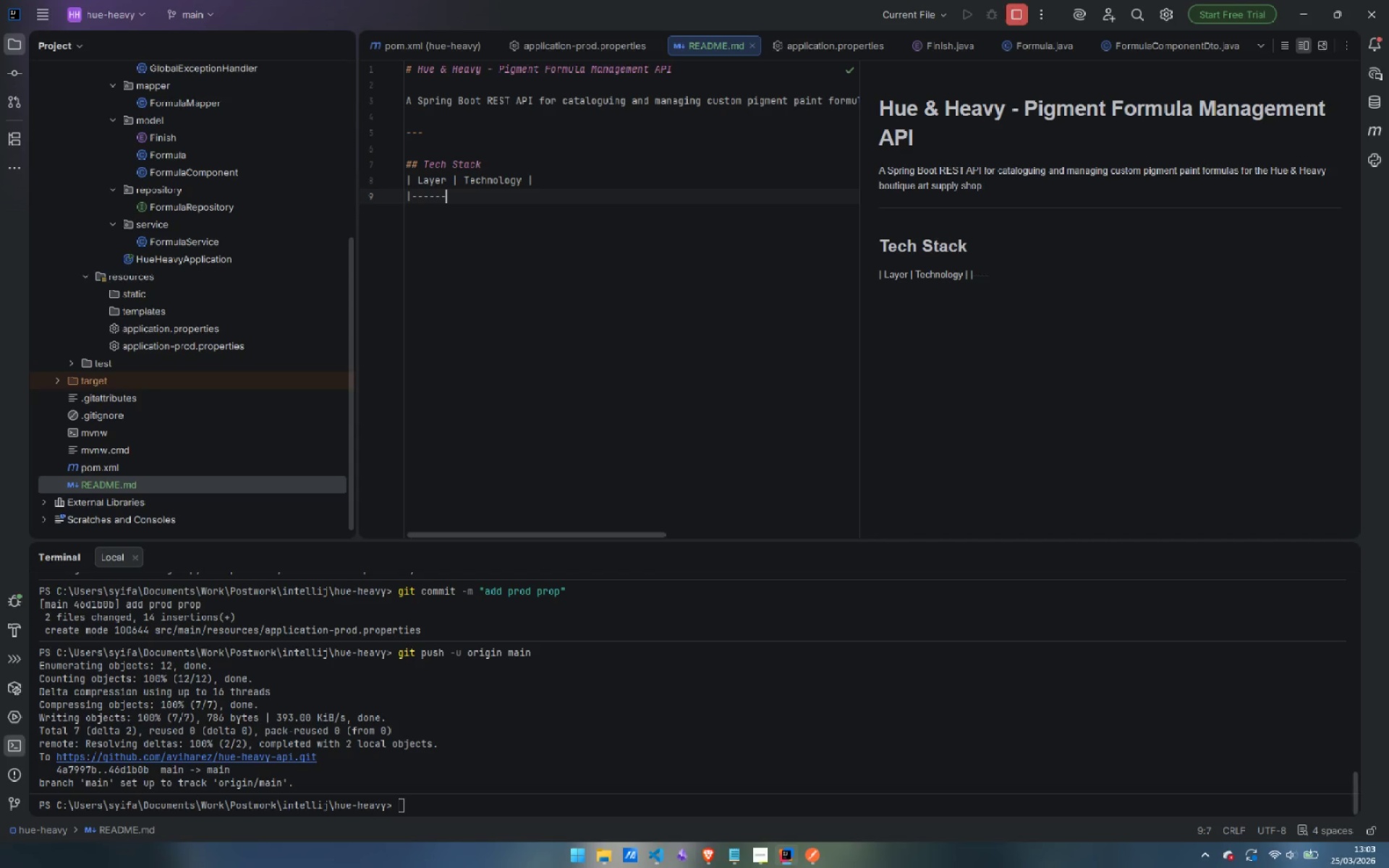 
key(Minus)
 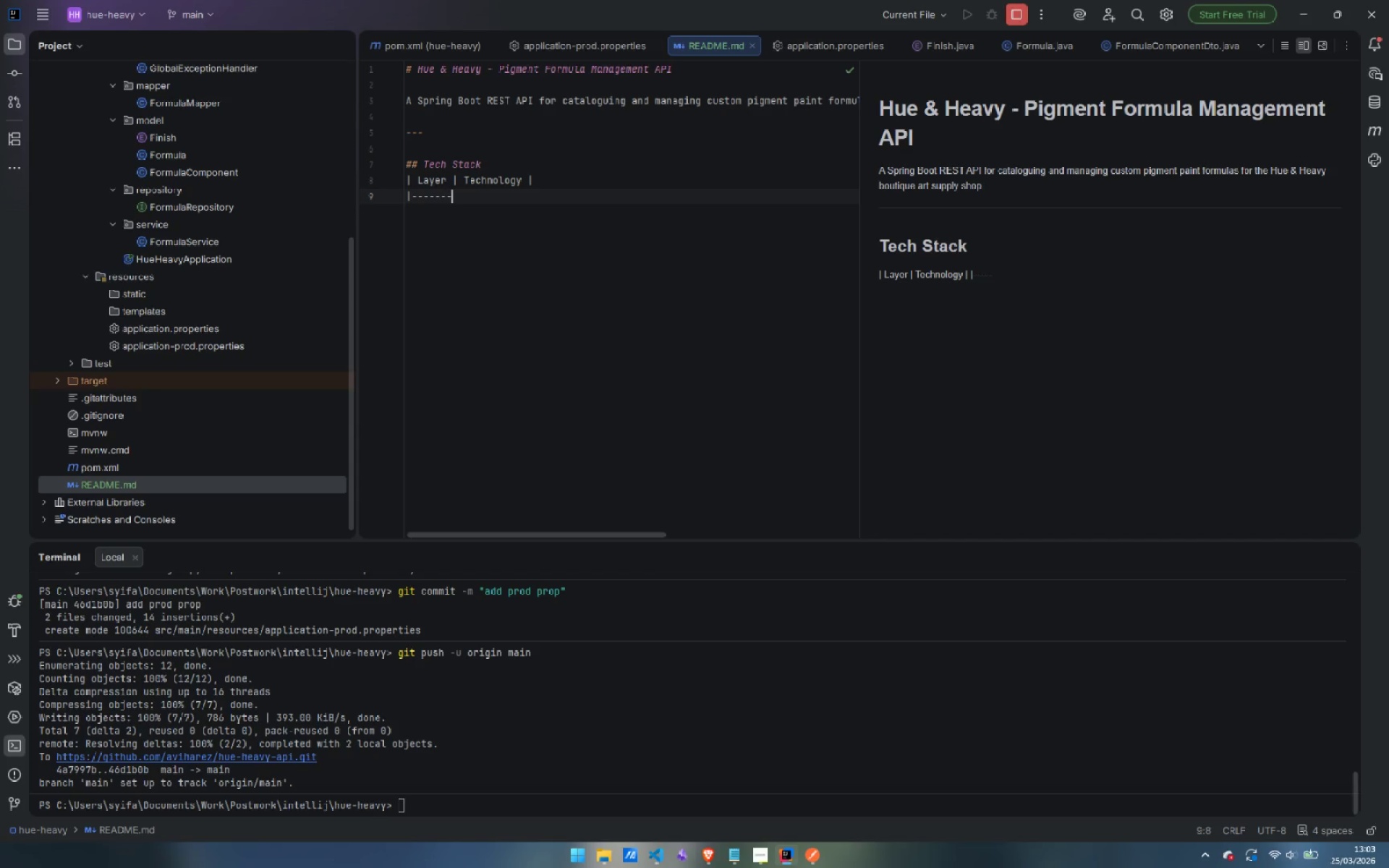 
key(Minus)
 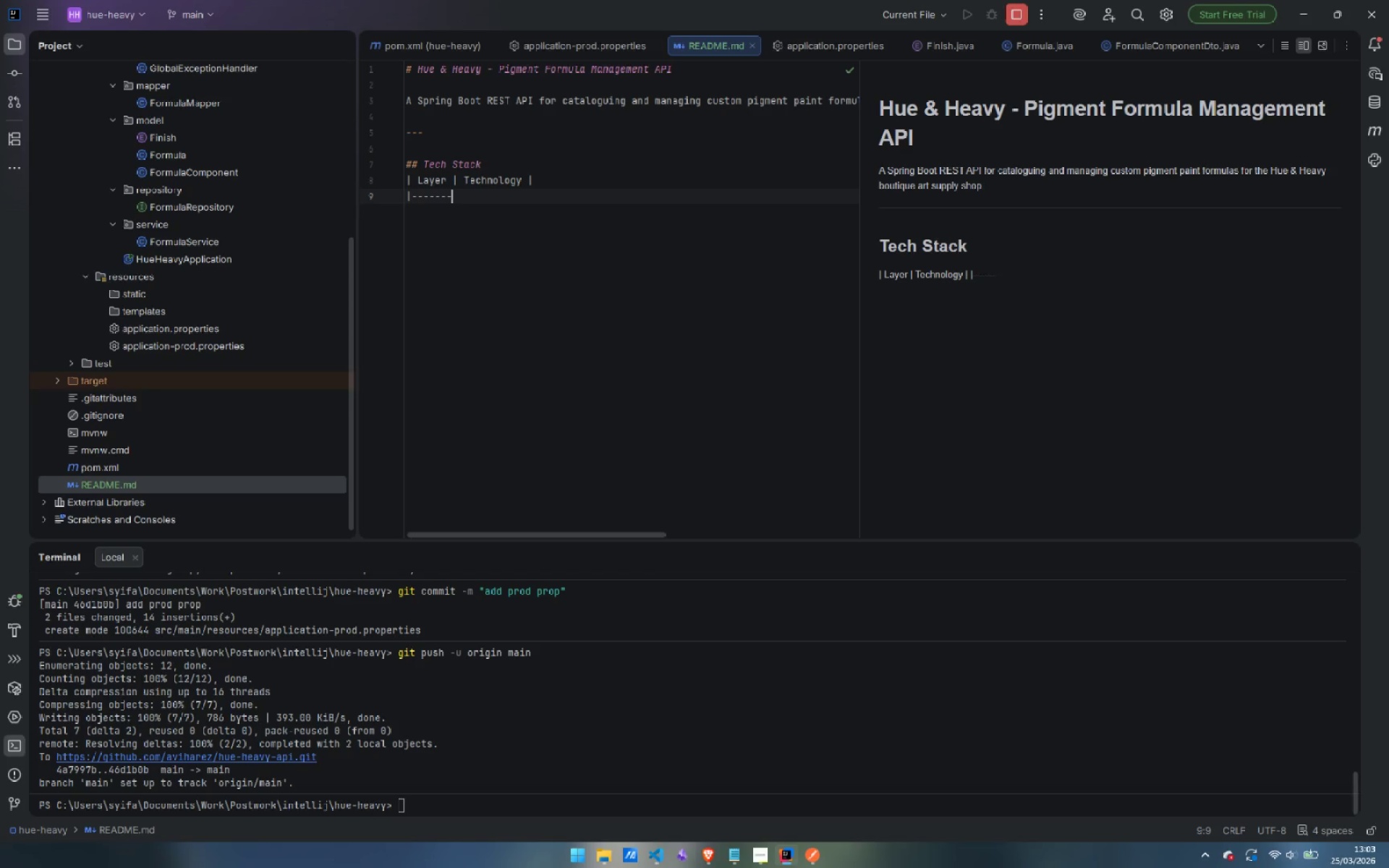 
key(Shift+ShiftLeft)
 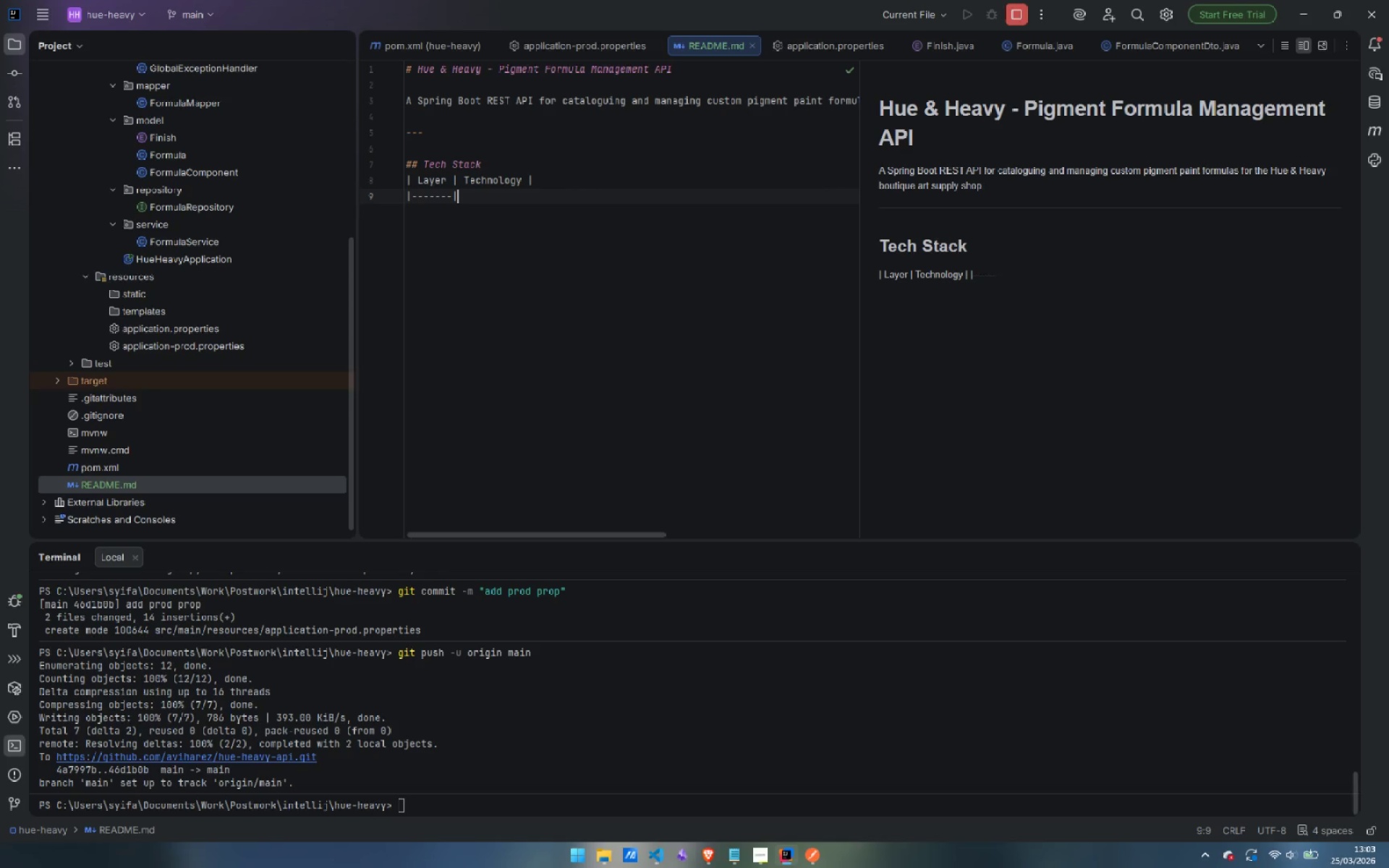 
key(Shift+Backslash)
 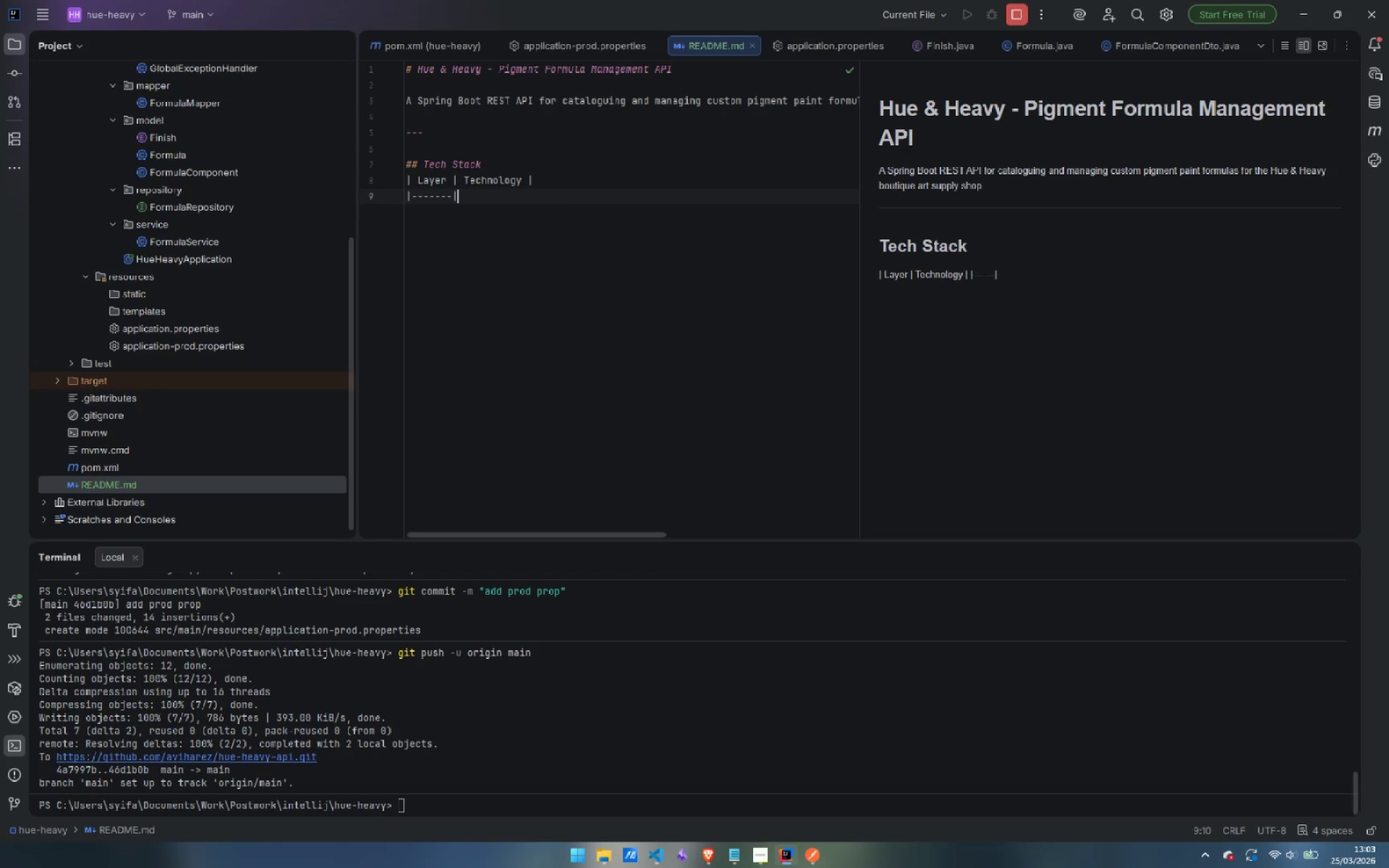 
key(Minus)
 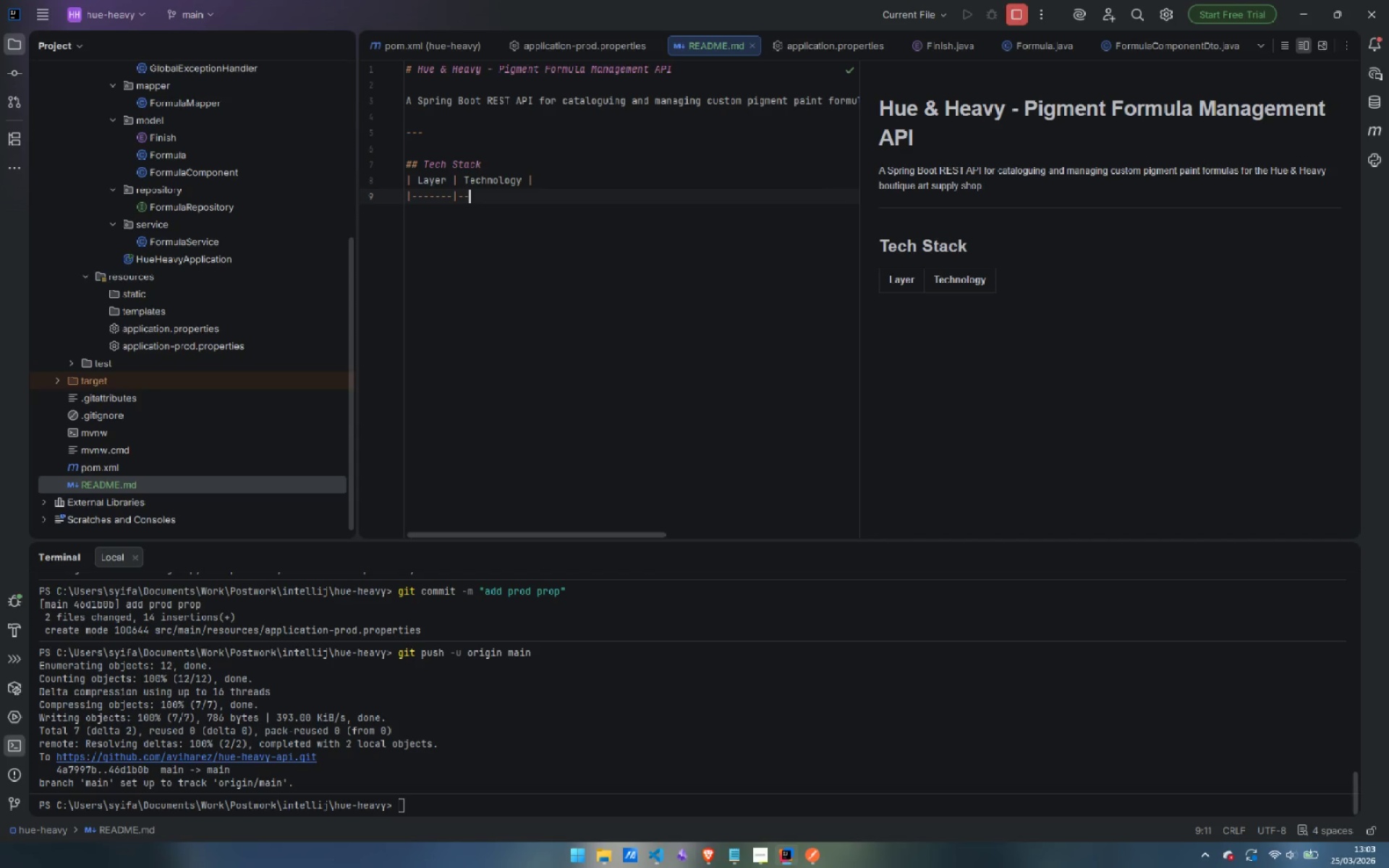 
key(Minus)
 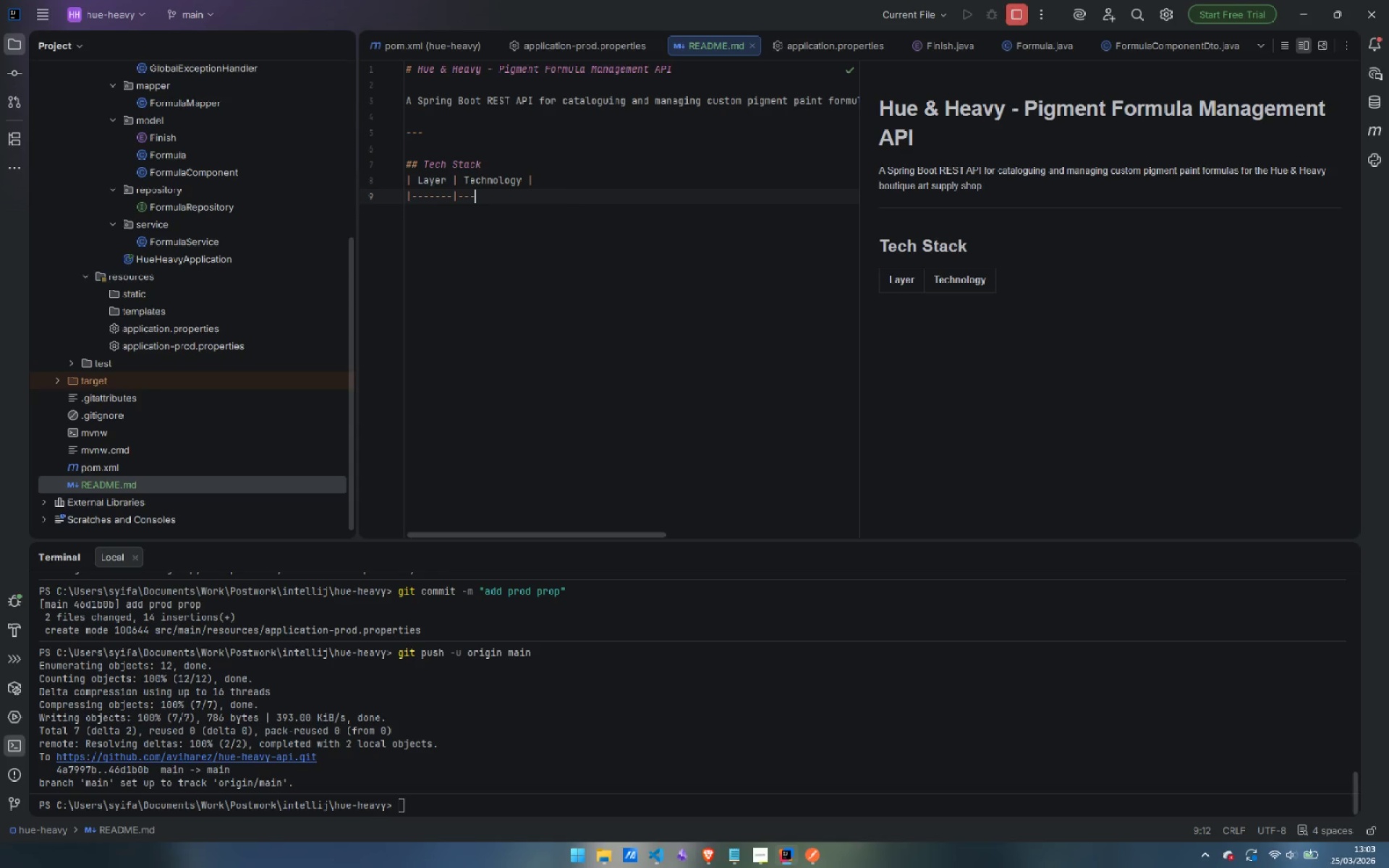 
key(Minus)
 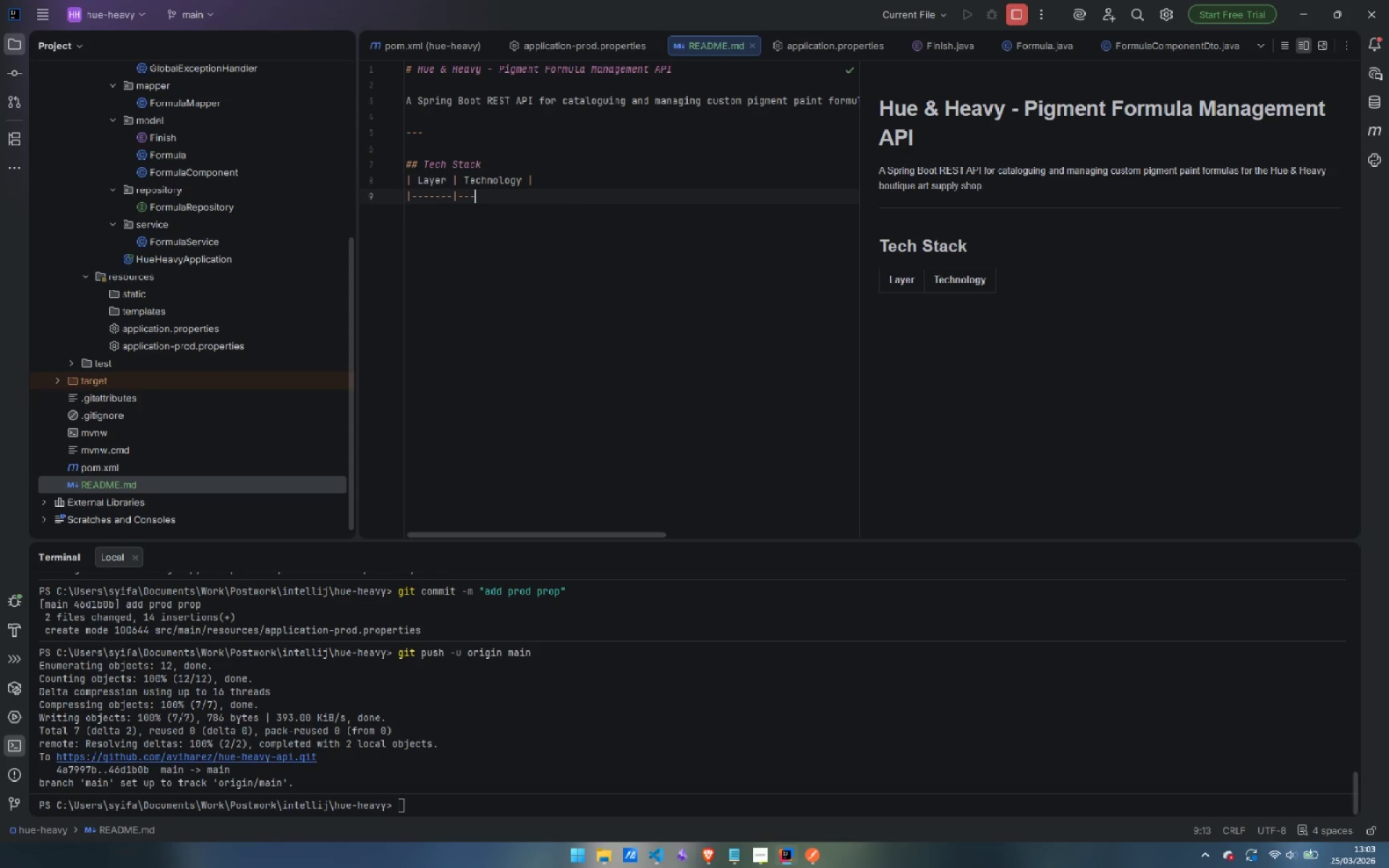 
key(Minus)
 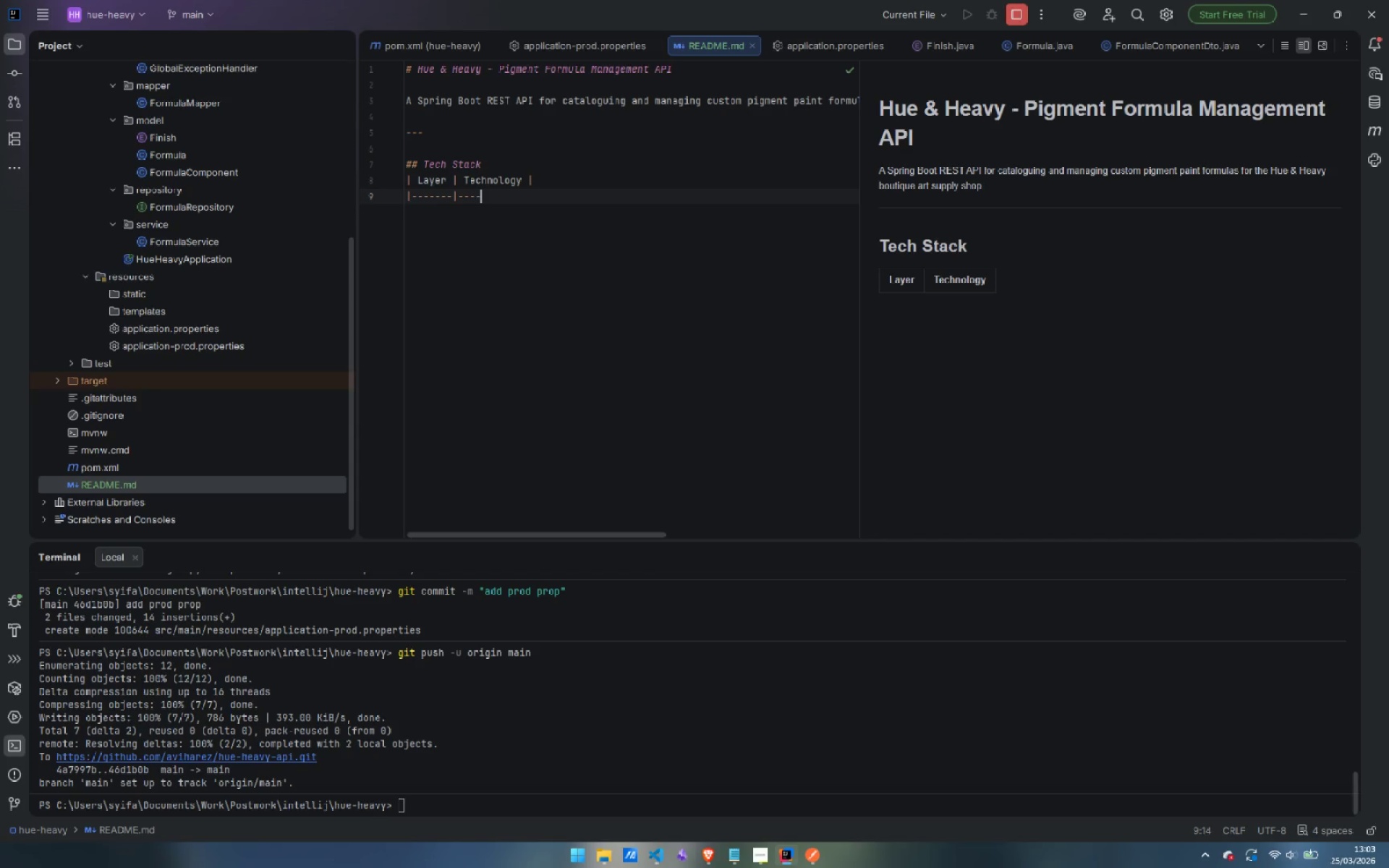 
key(Minus)
 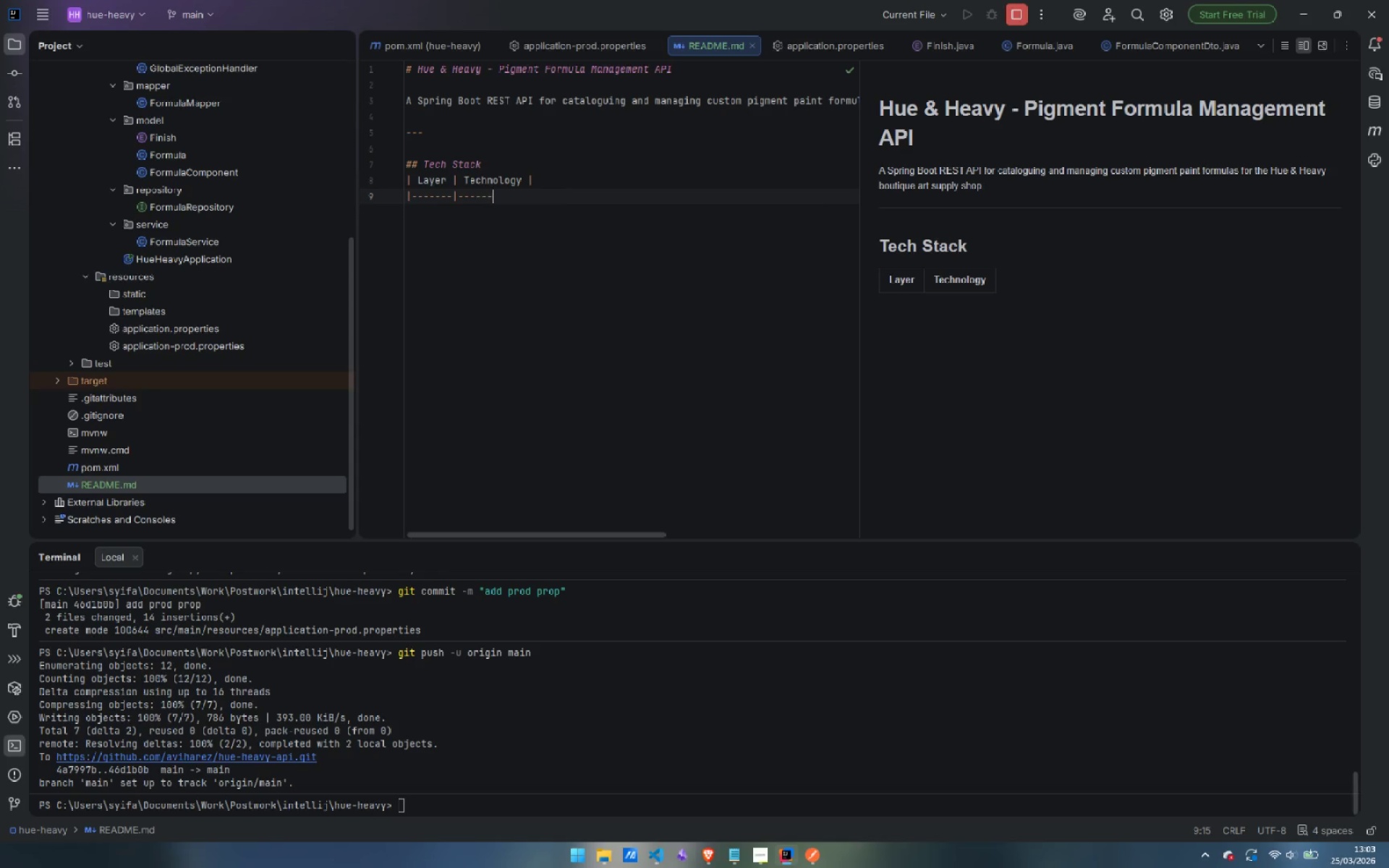 
key(Minus)
 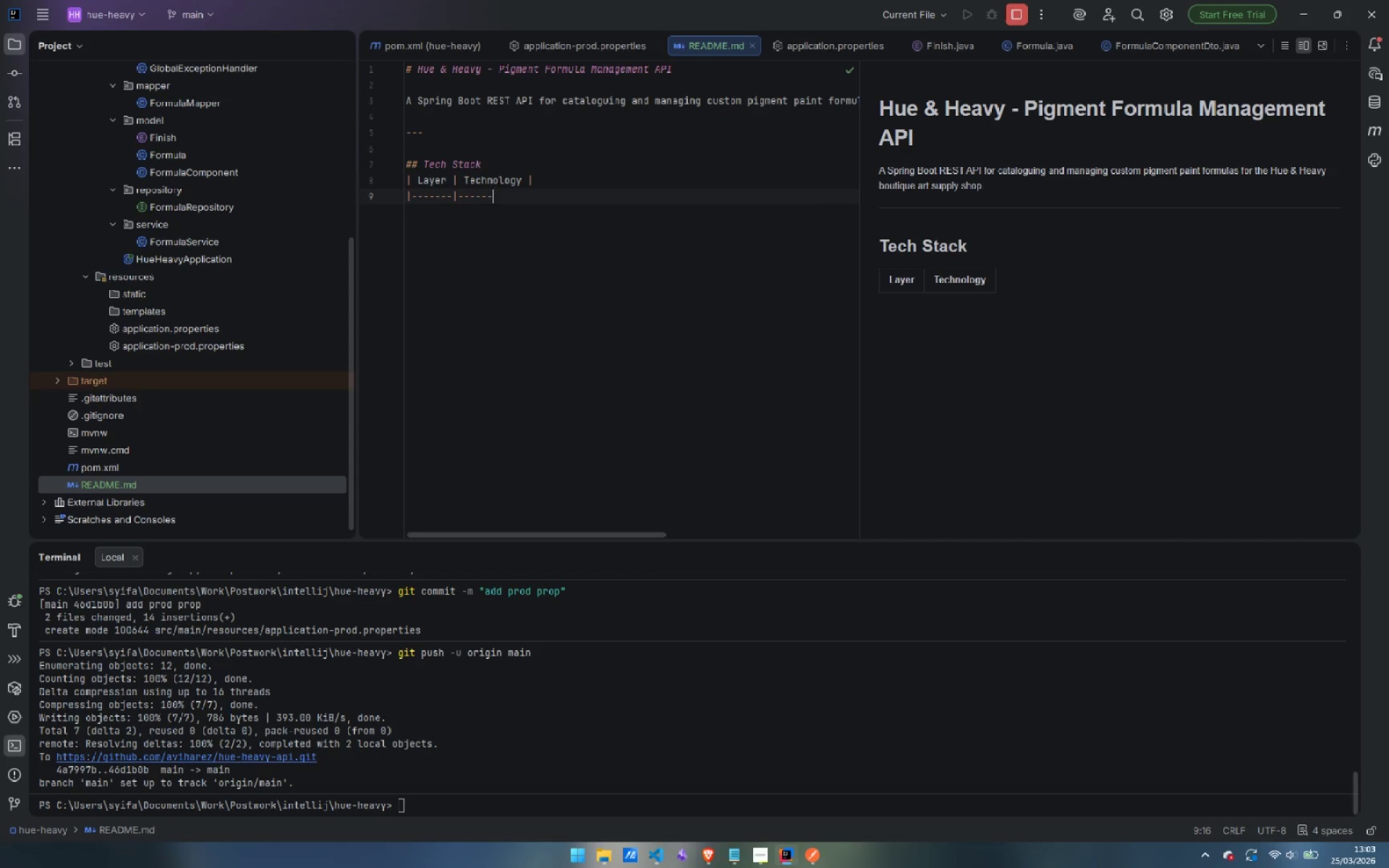 
key(Minus)
 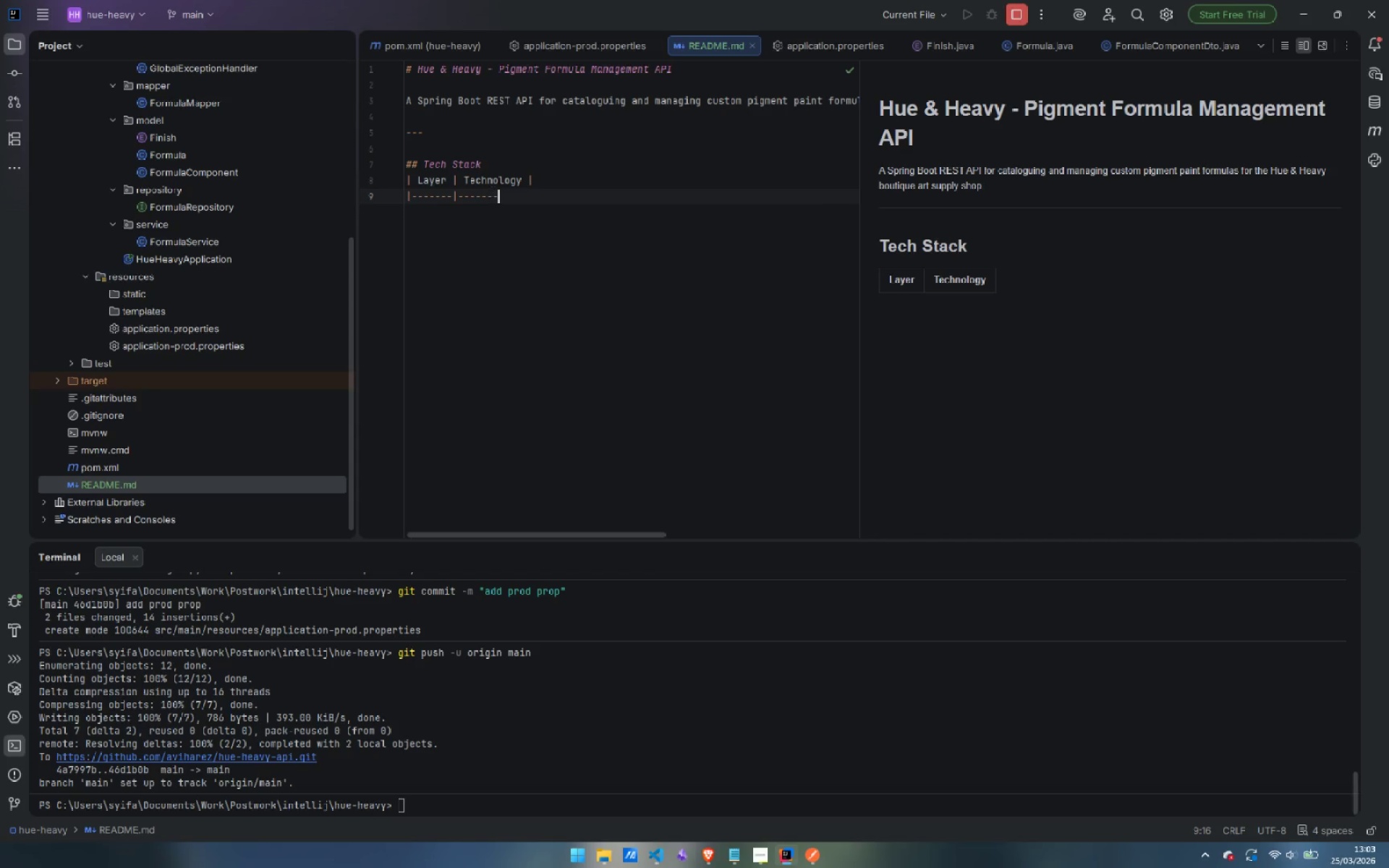 
key(Minus)
 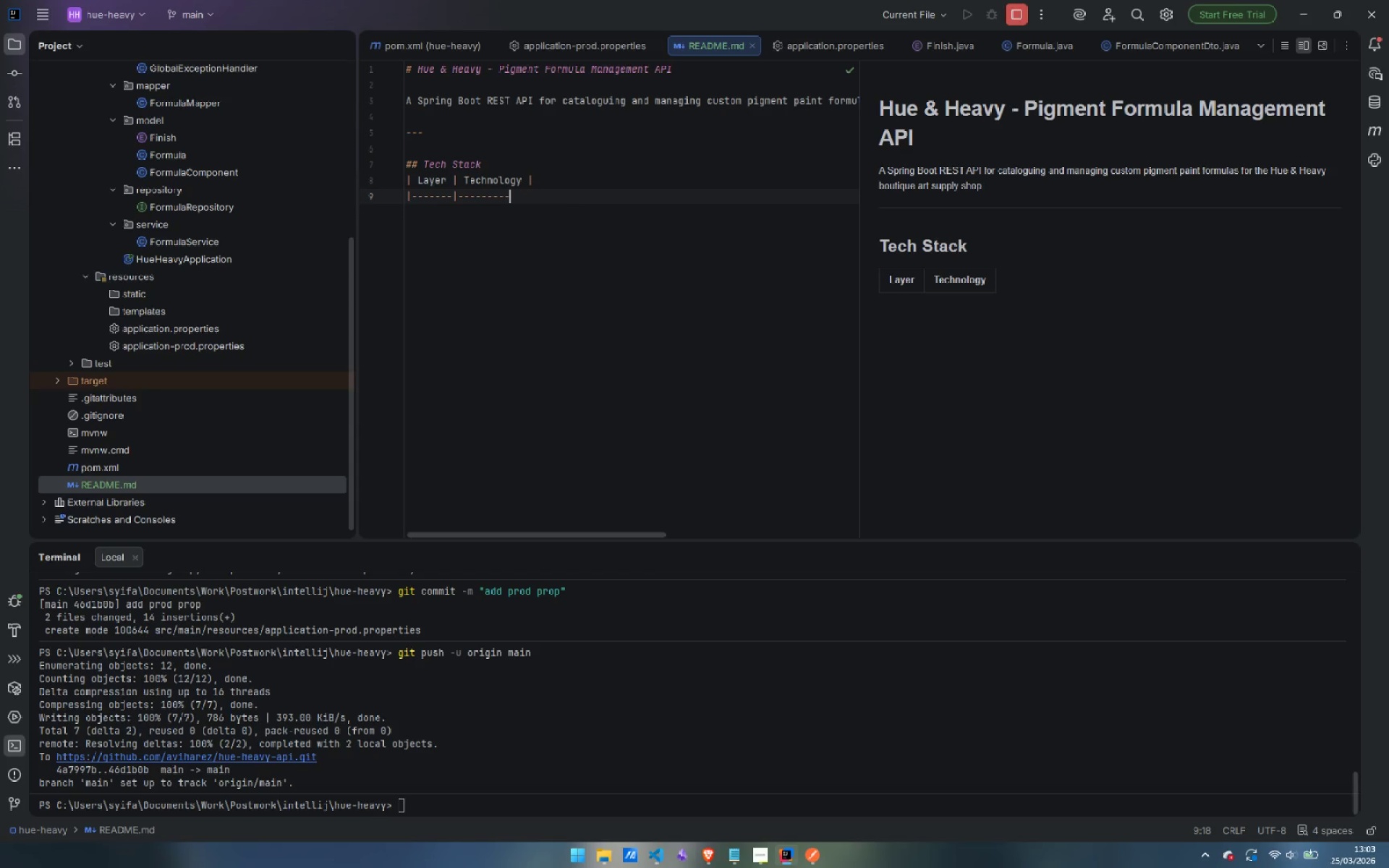 
key(Minus)
 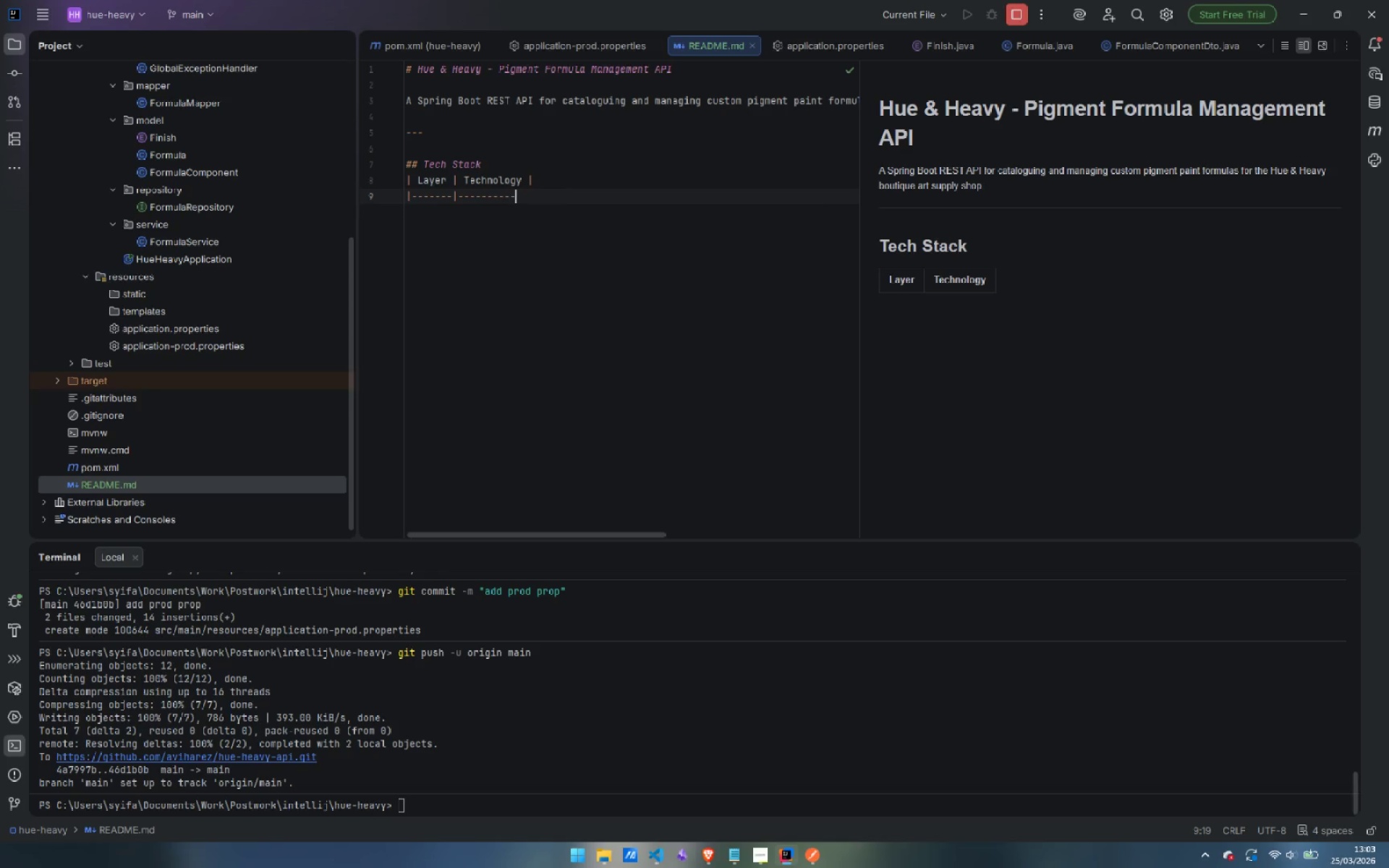 
key(Minus)
 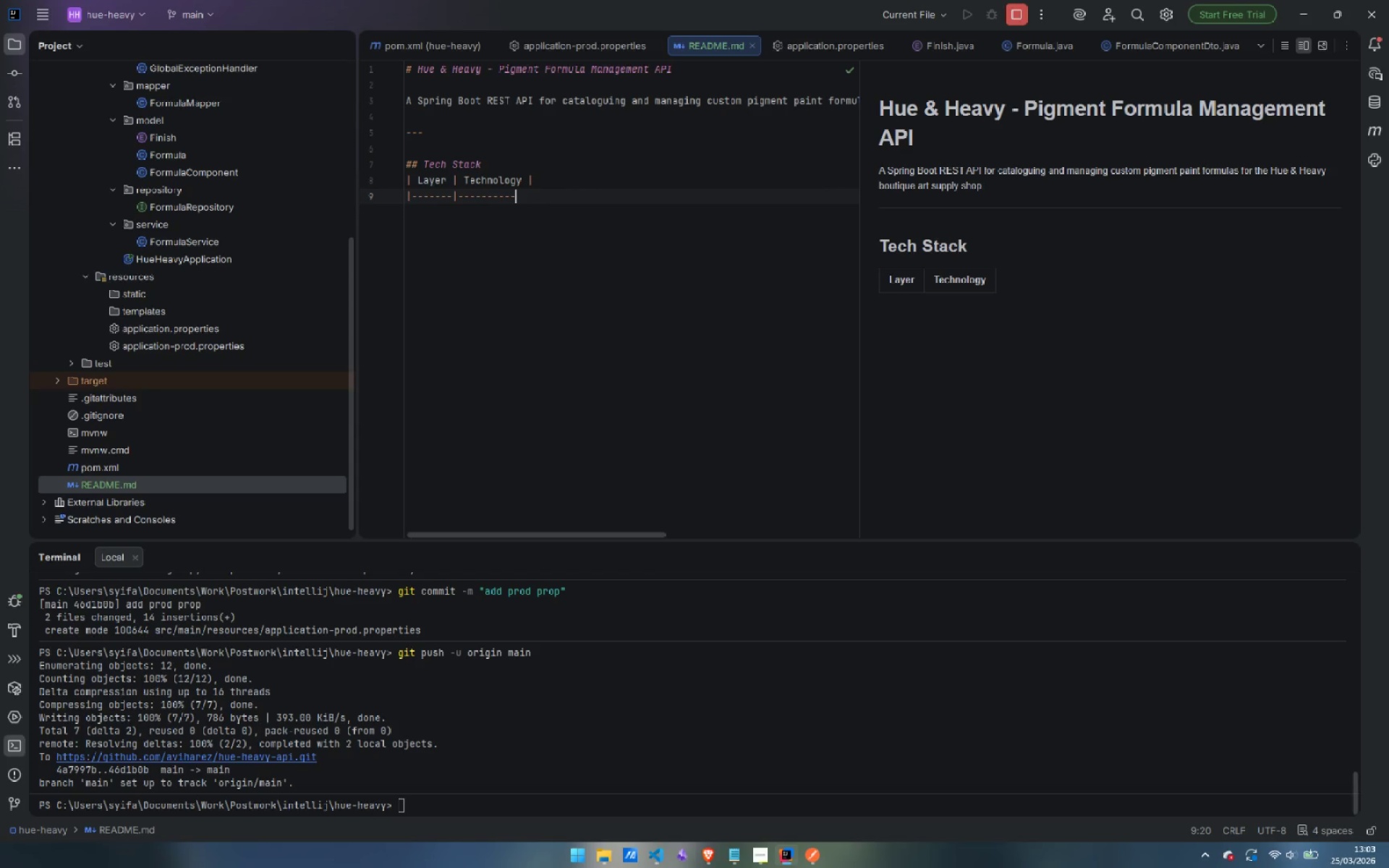 
key(Minus)
 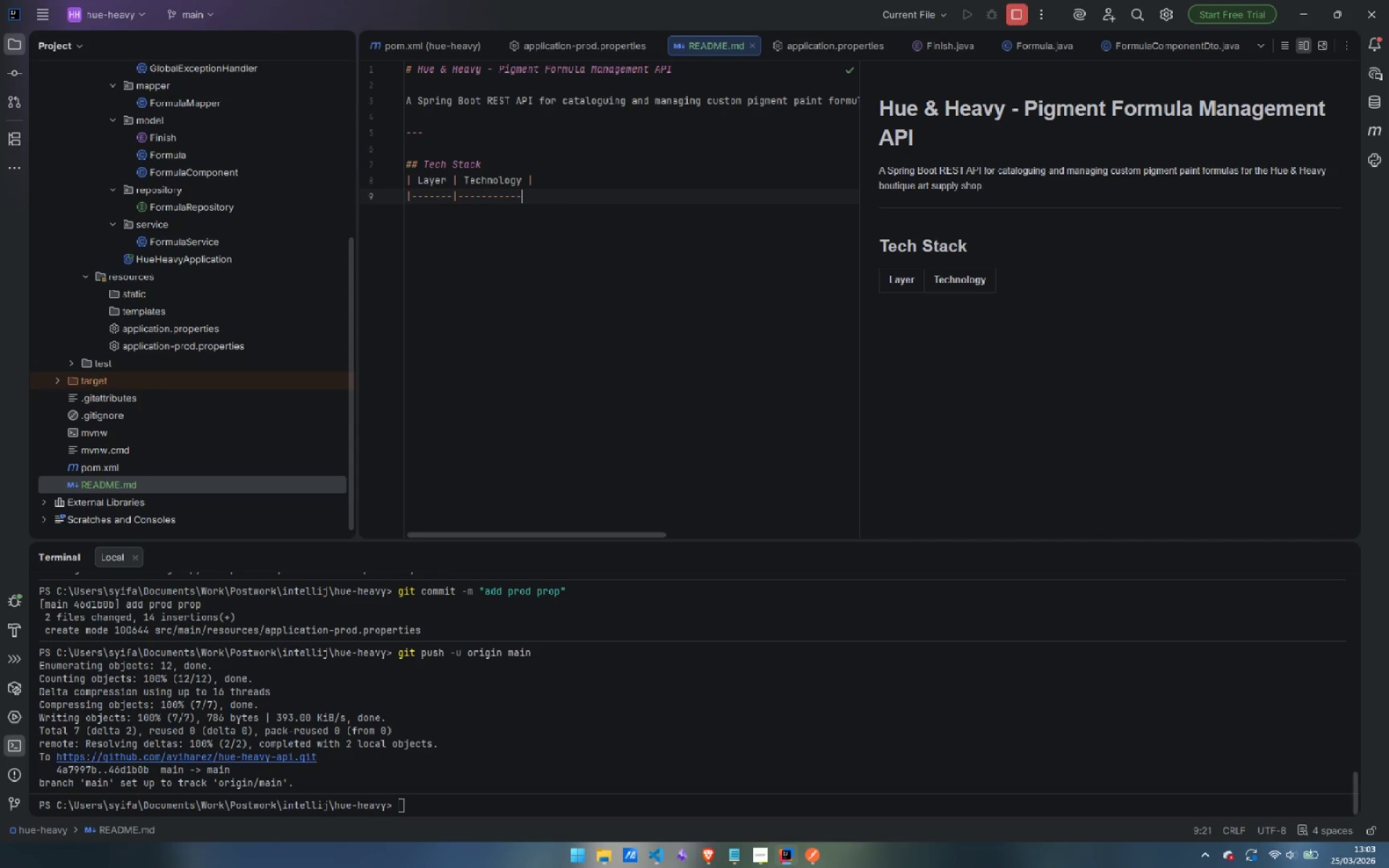 
key(Minus)
 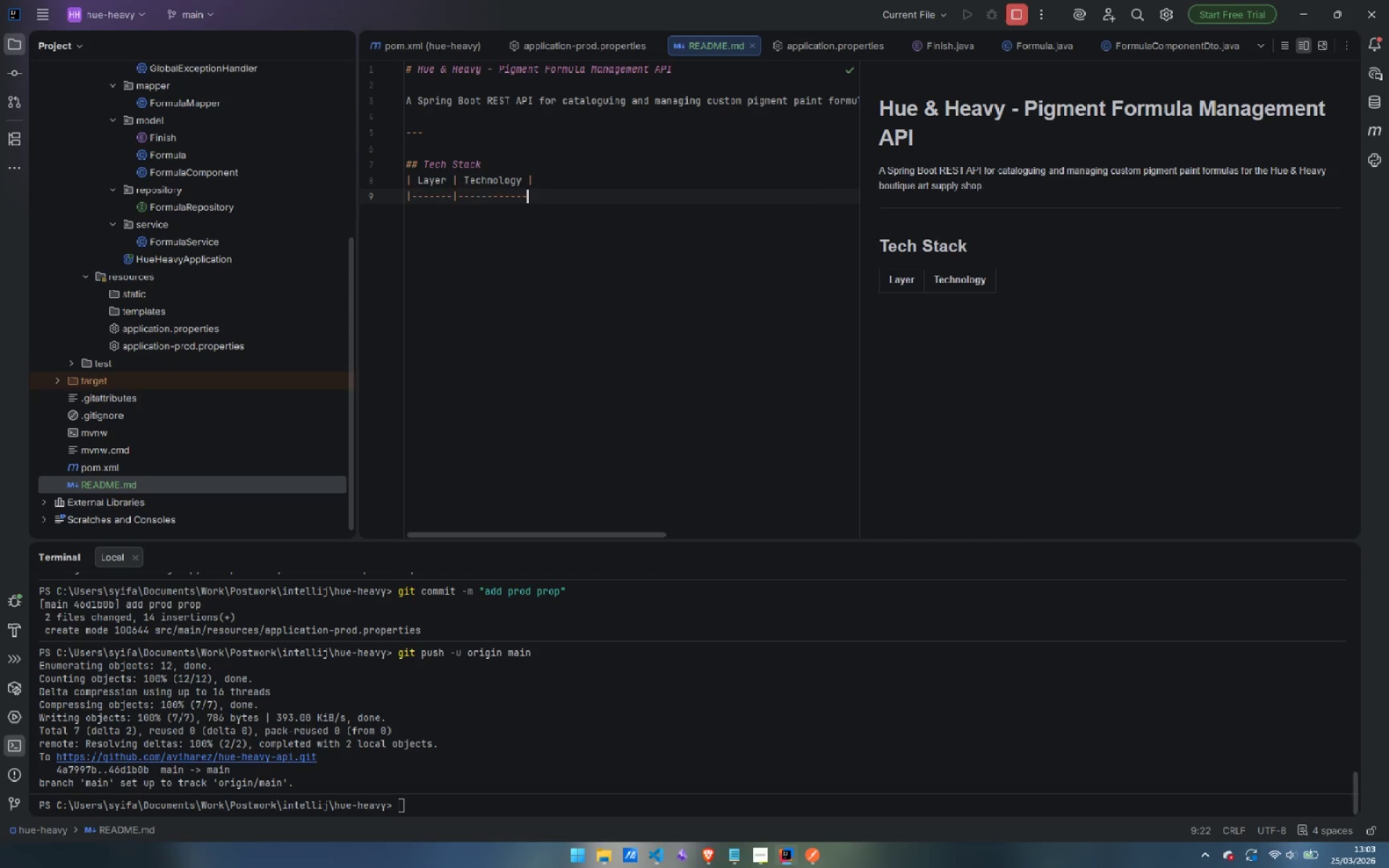 
key(Shift+Backslash)
 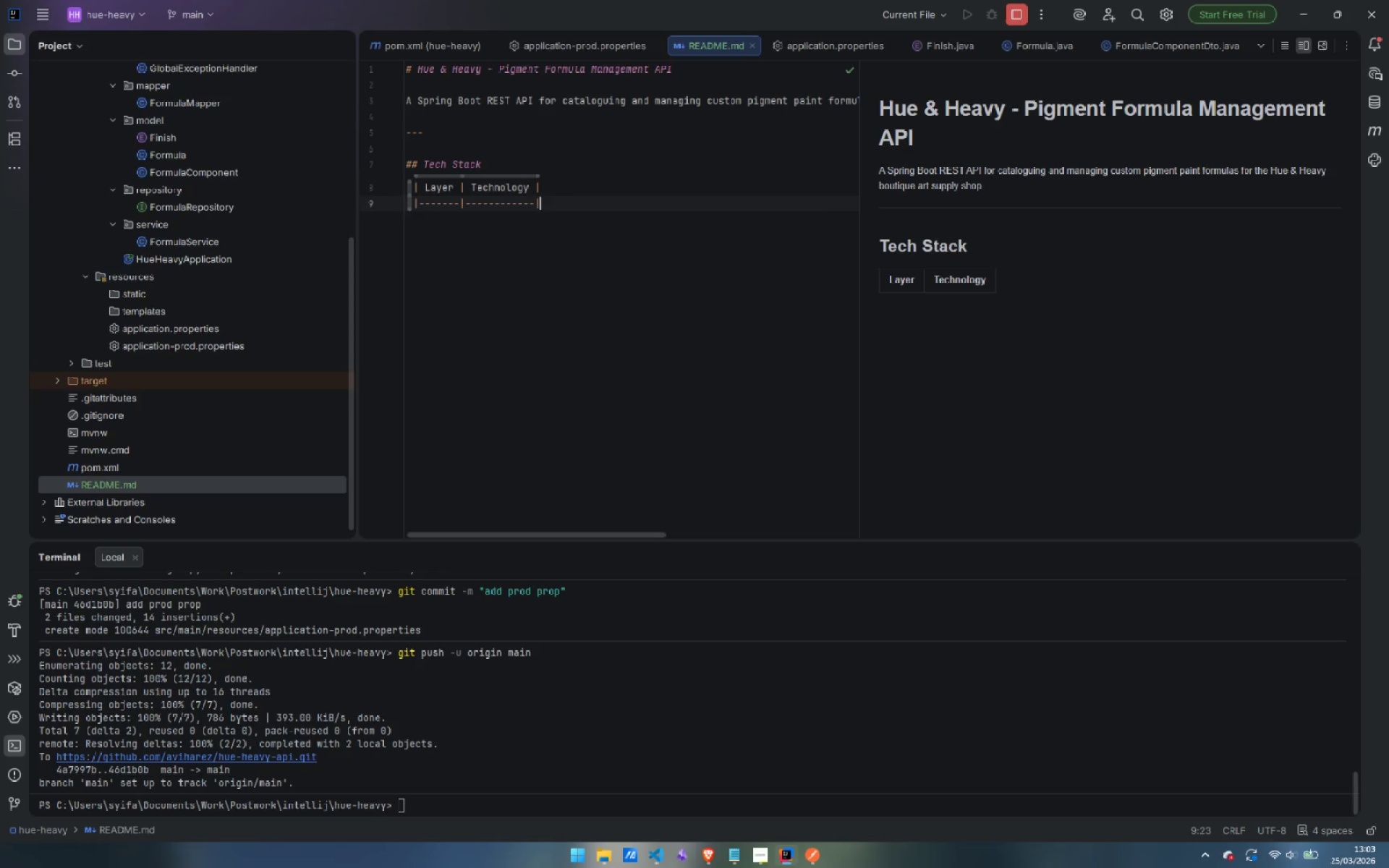 
key(Enter)
 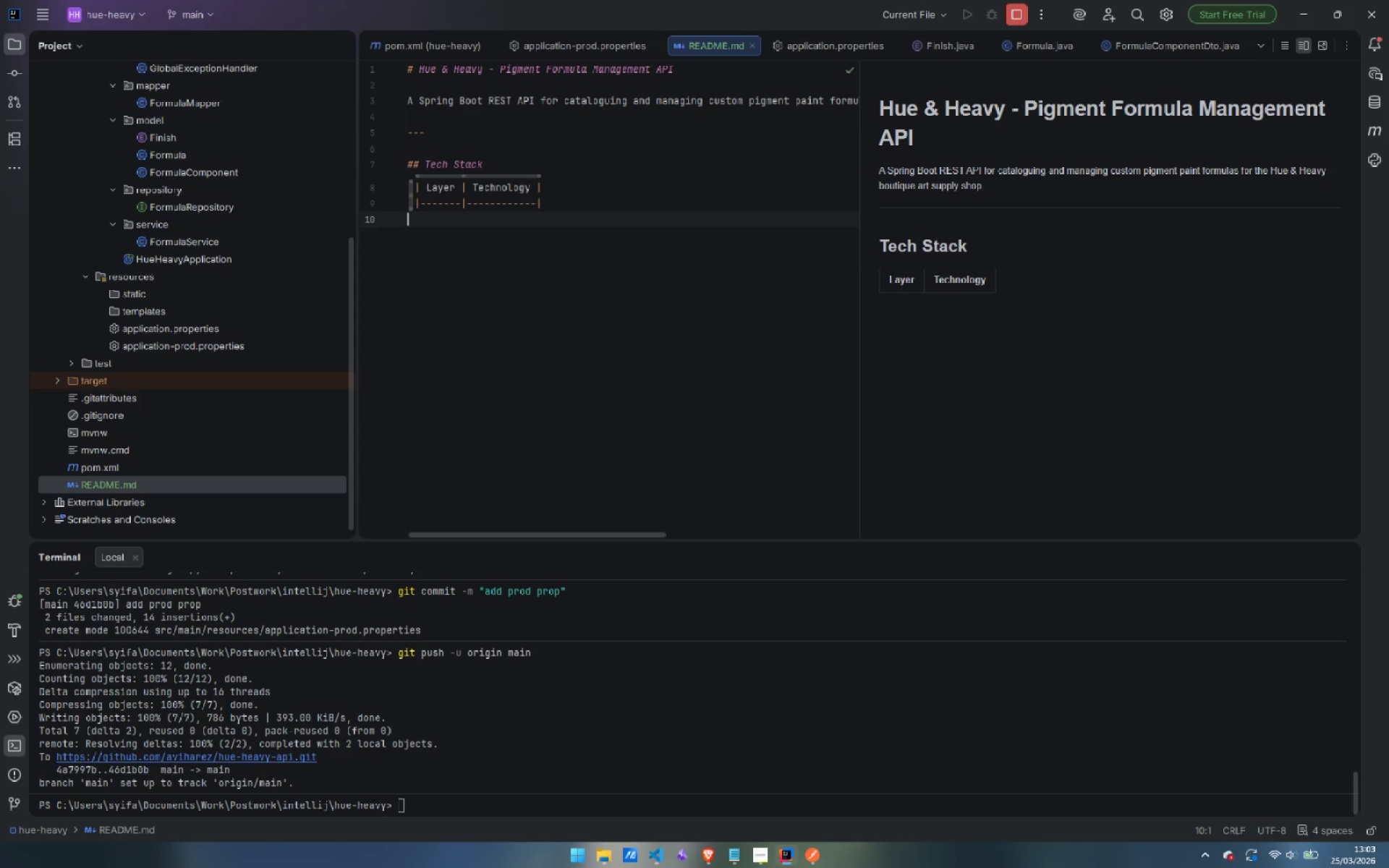 
type(| Language | Java 17 |)
 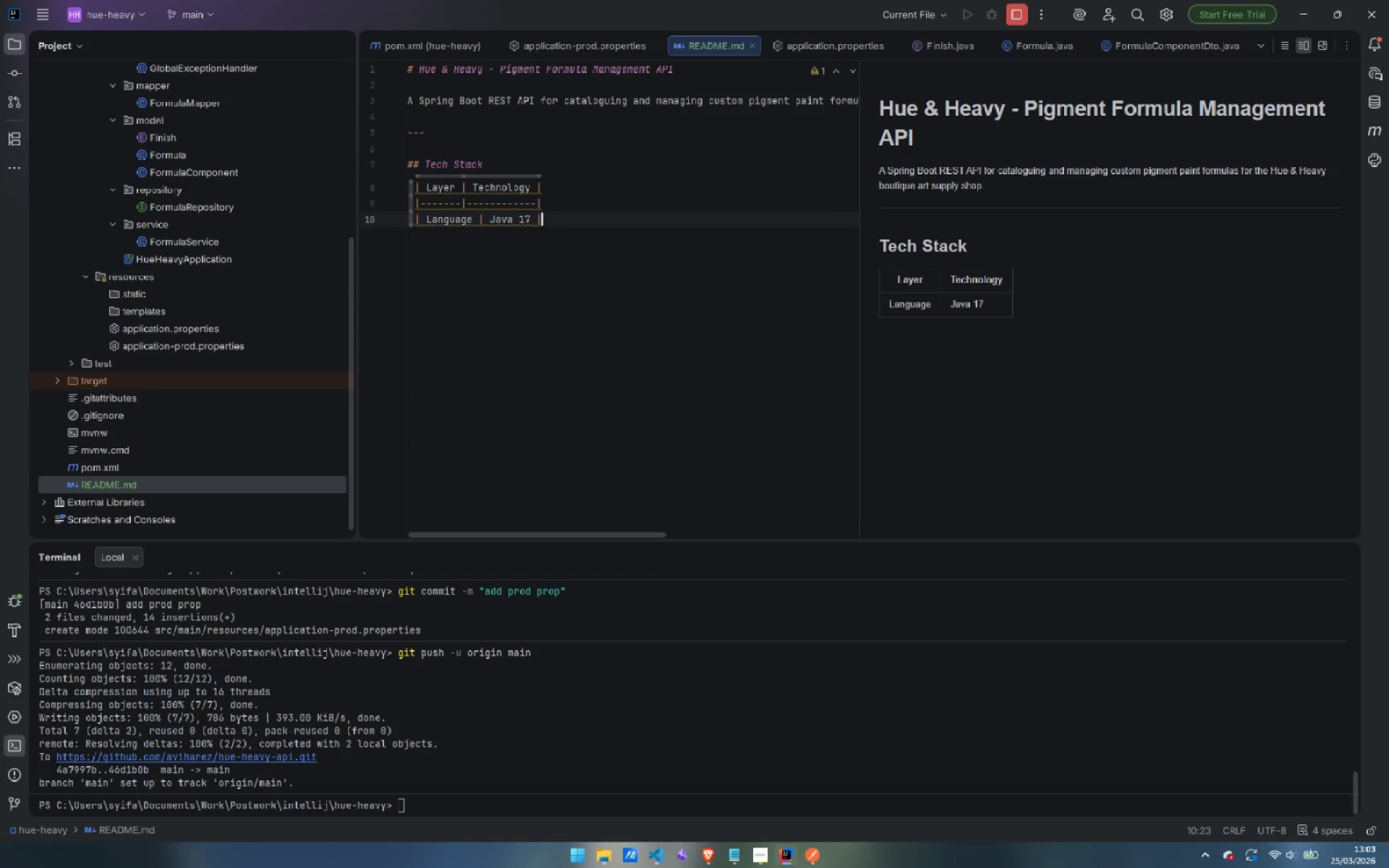 
key(Enter)
 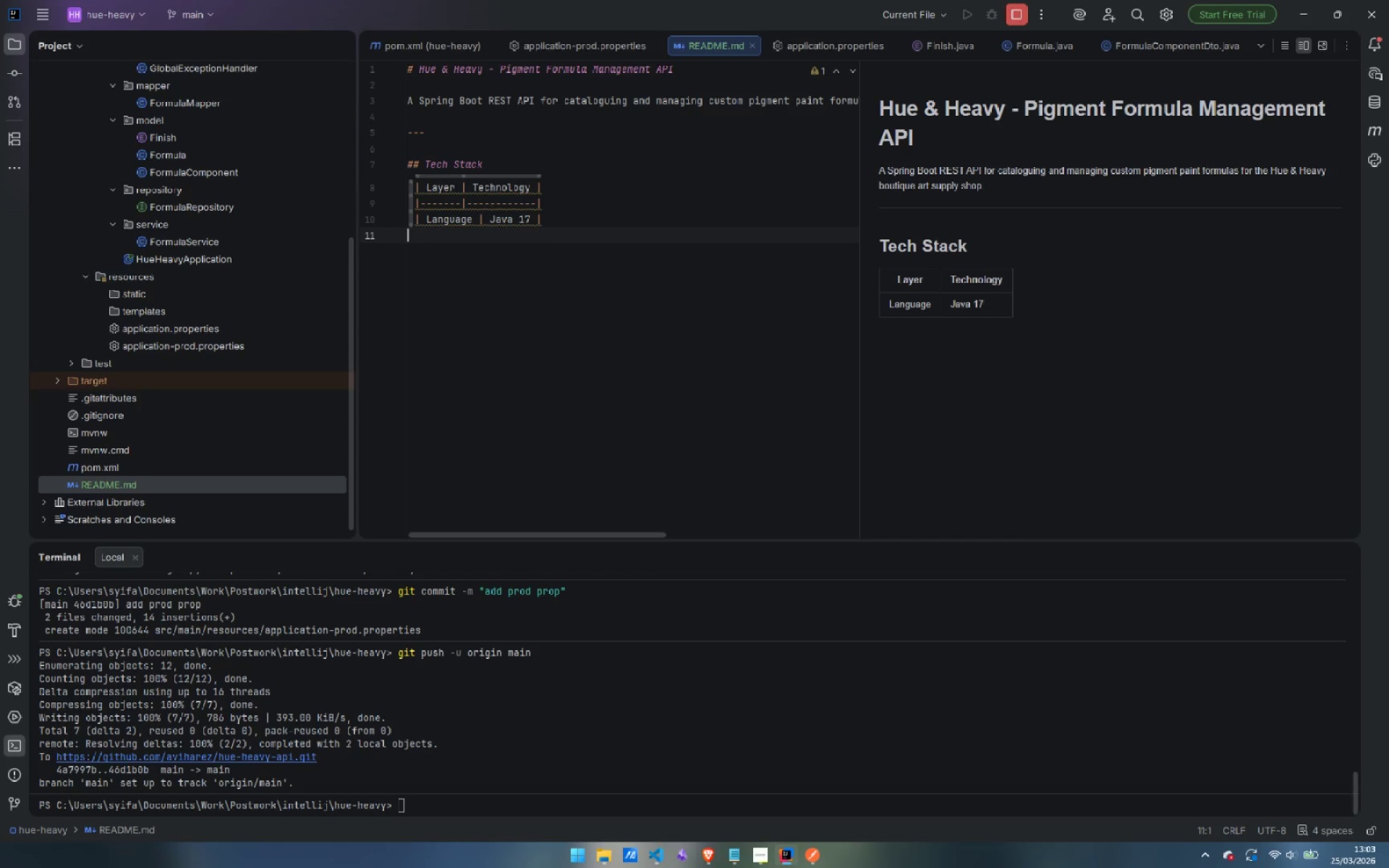 
type(| Framework | Spring Boot 4.0.4 |)
 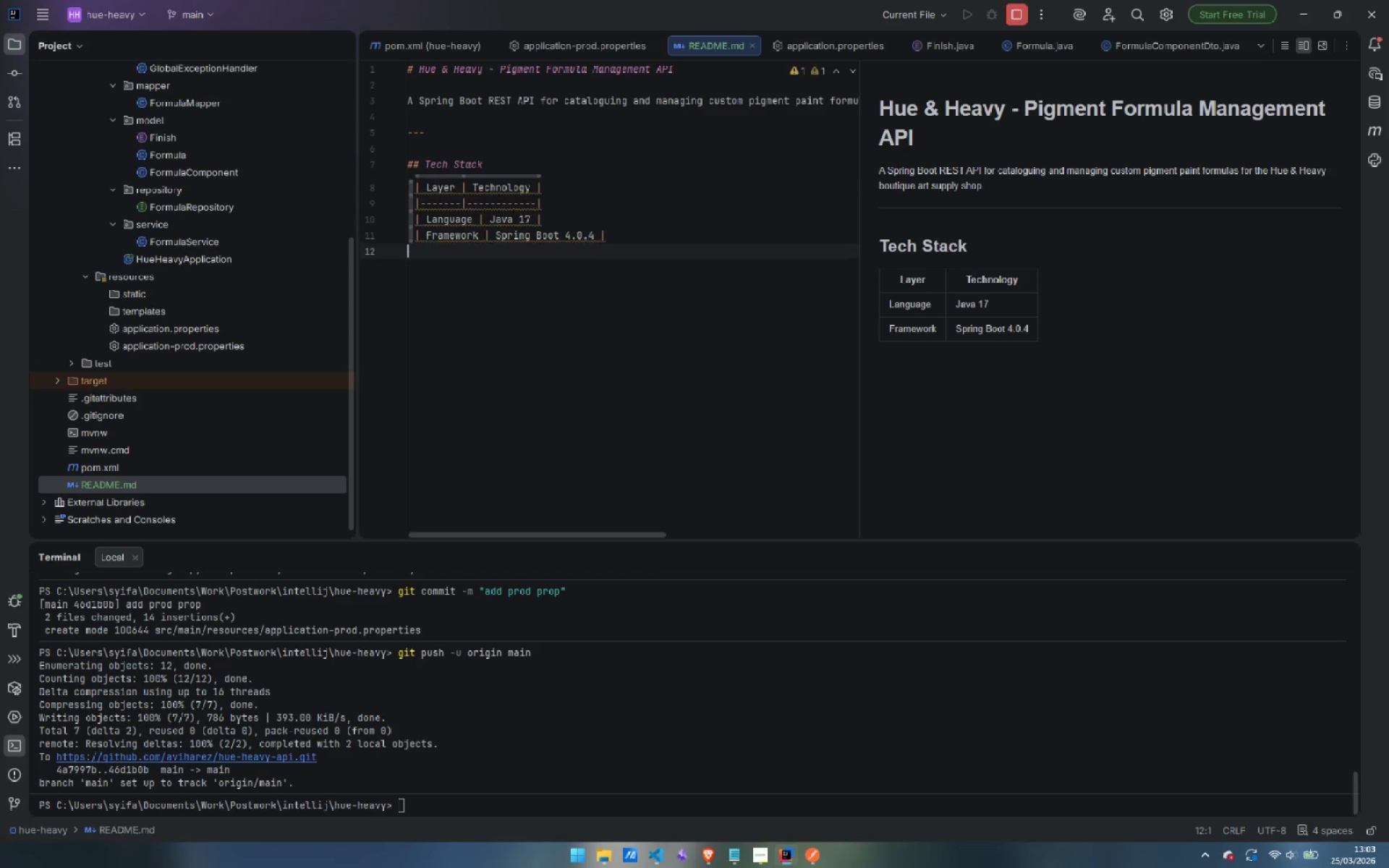 
 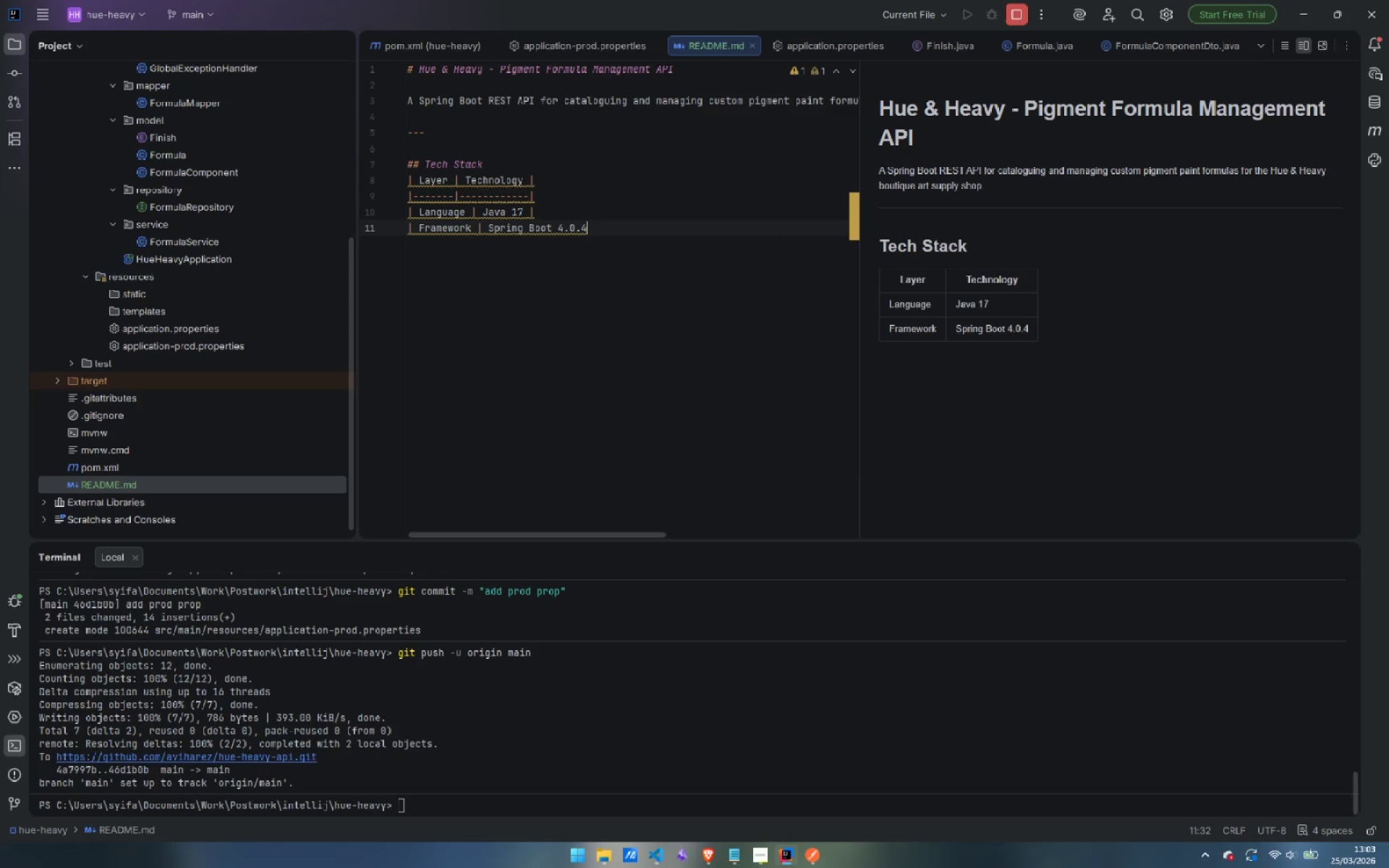 
key(Enter)
 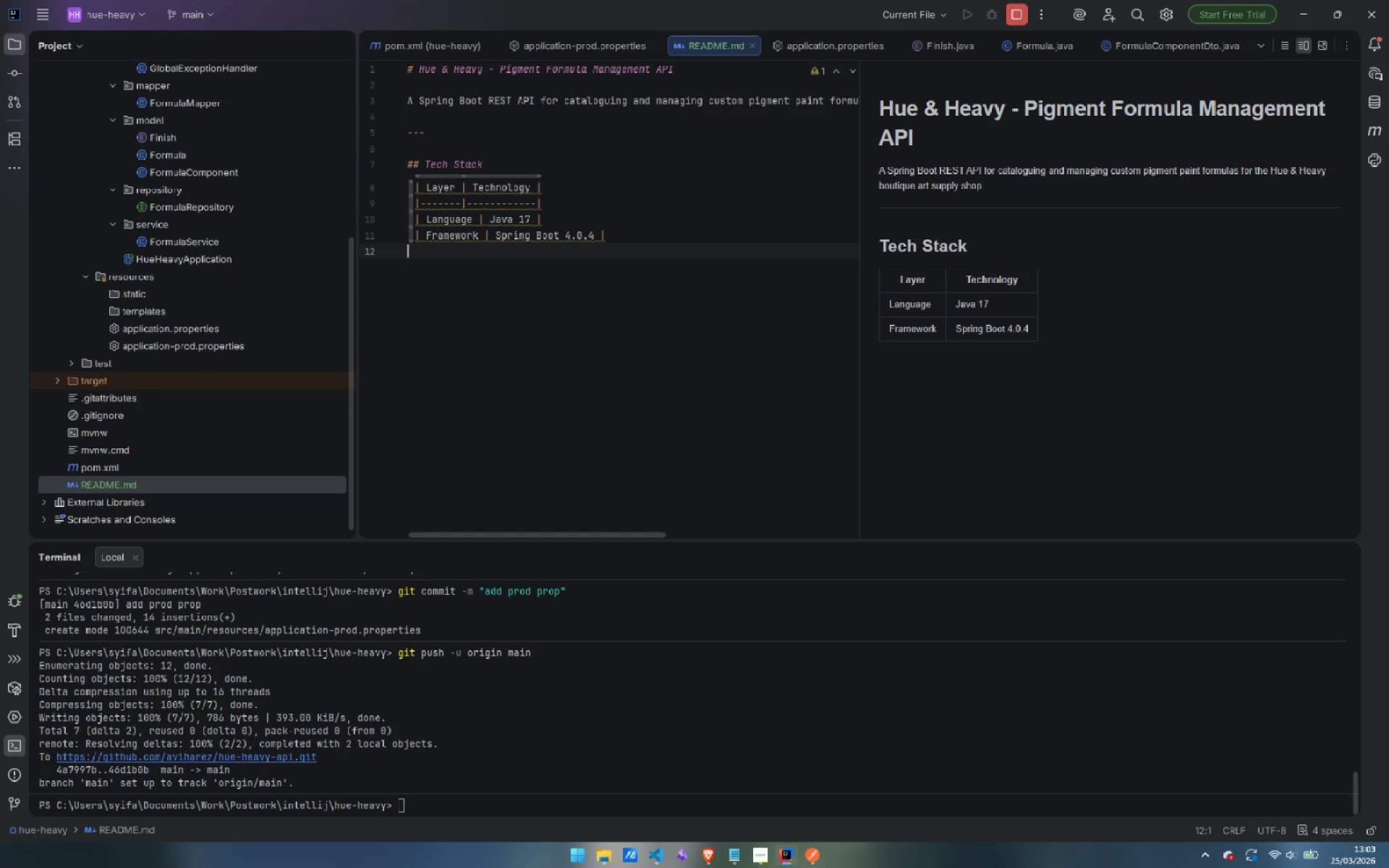 
wait(5.42)
 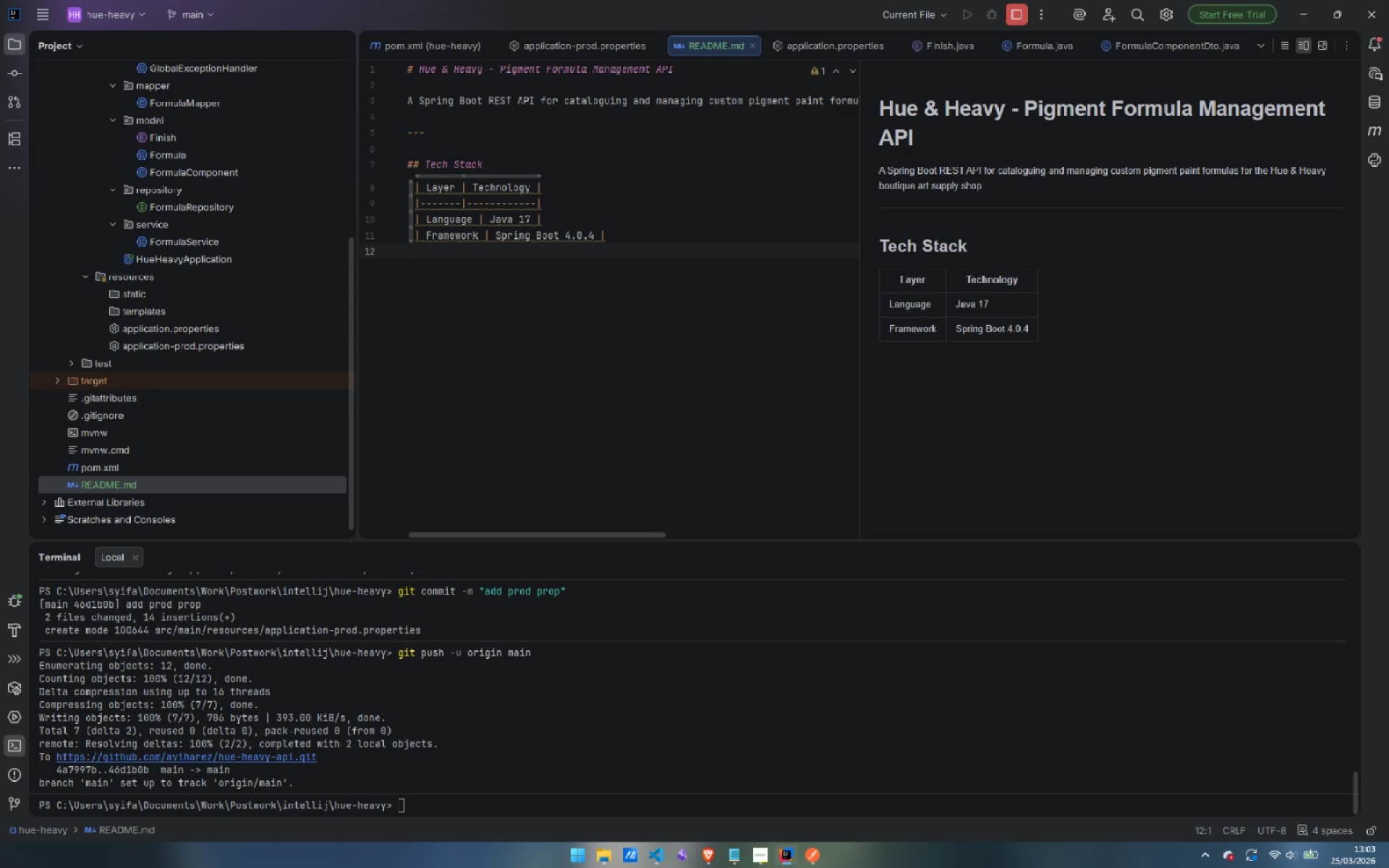 
type(| Persistence | Srping )
 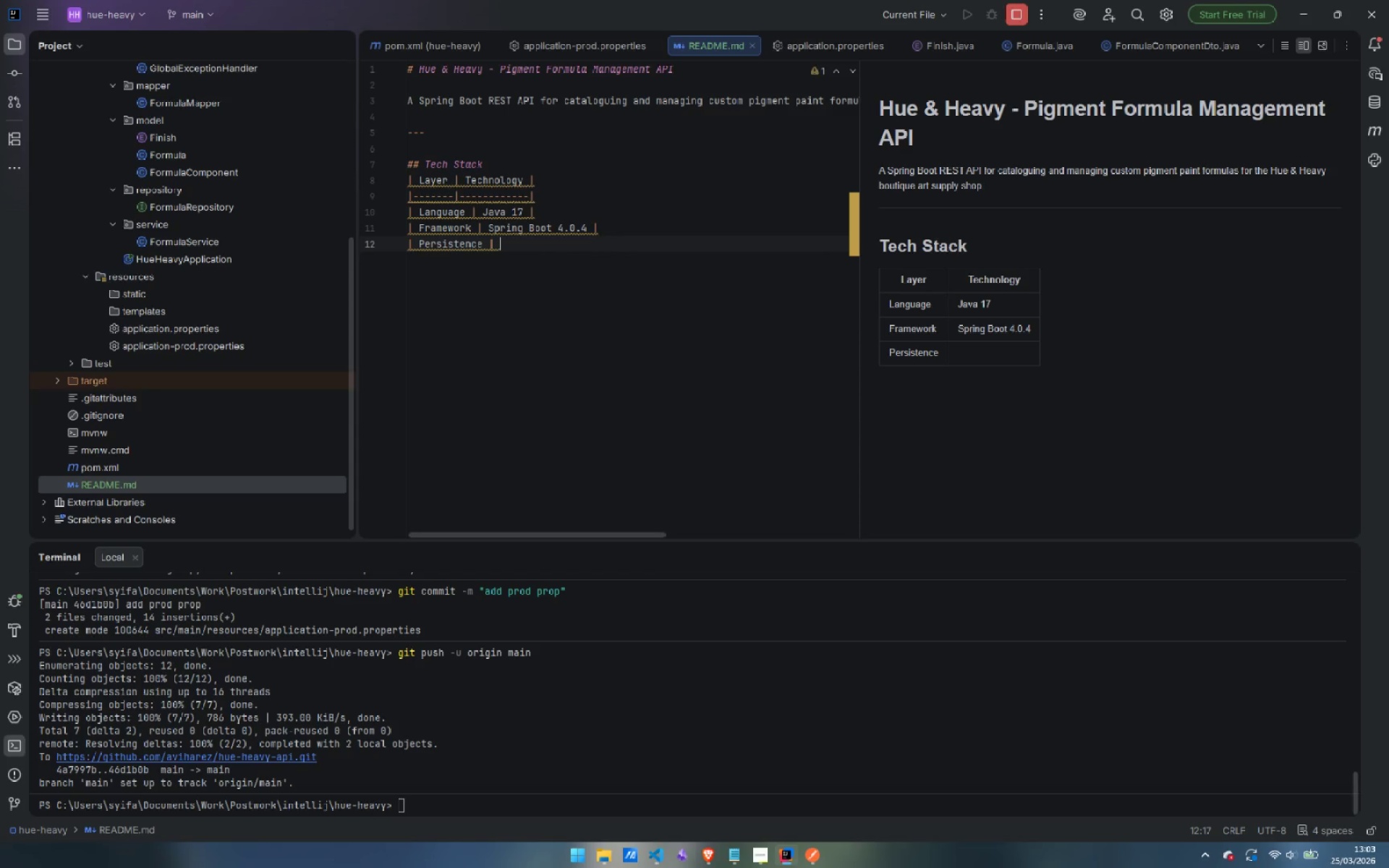 
 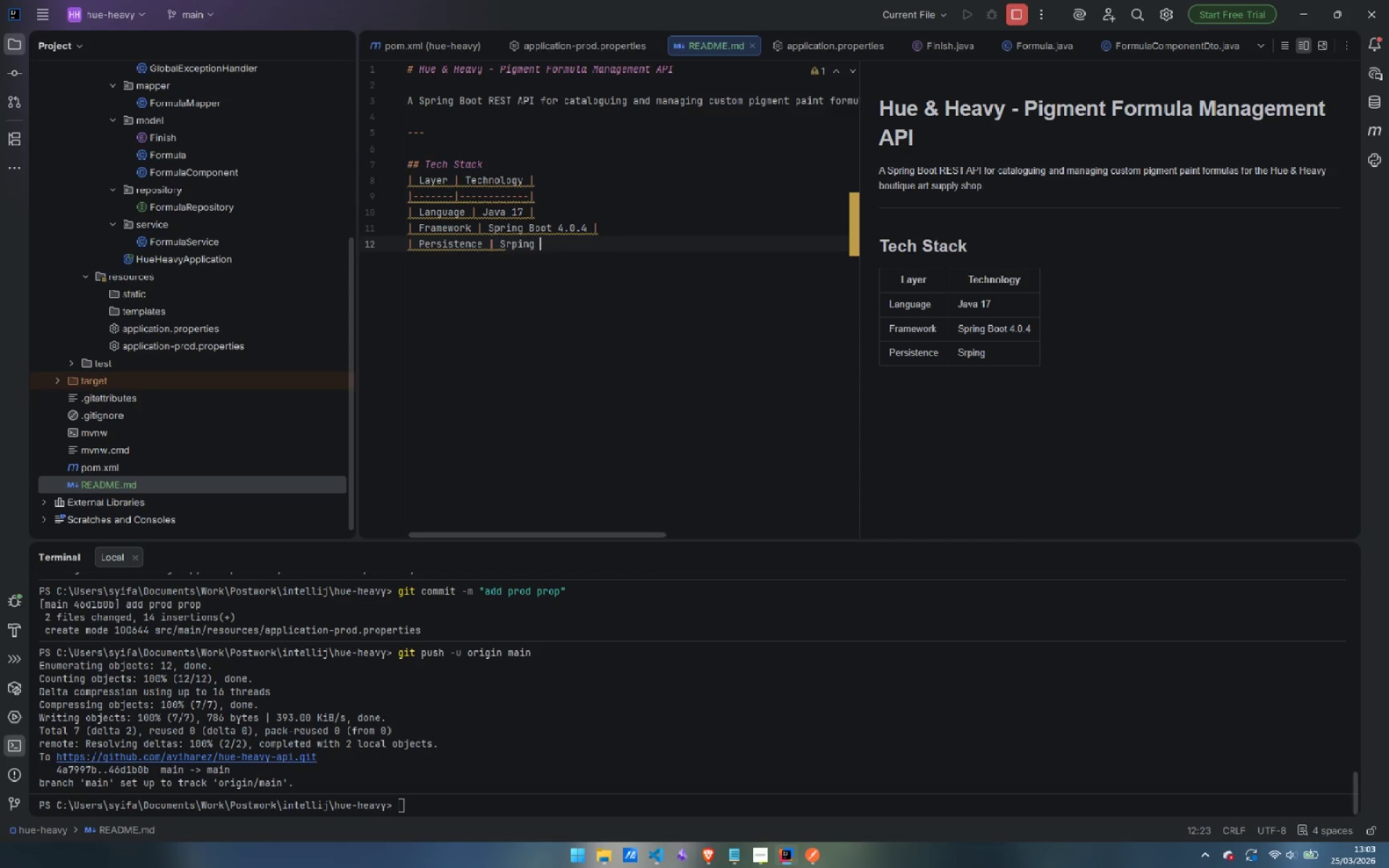 
key(Control+ControlLeft)
 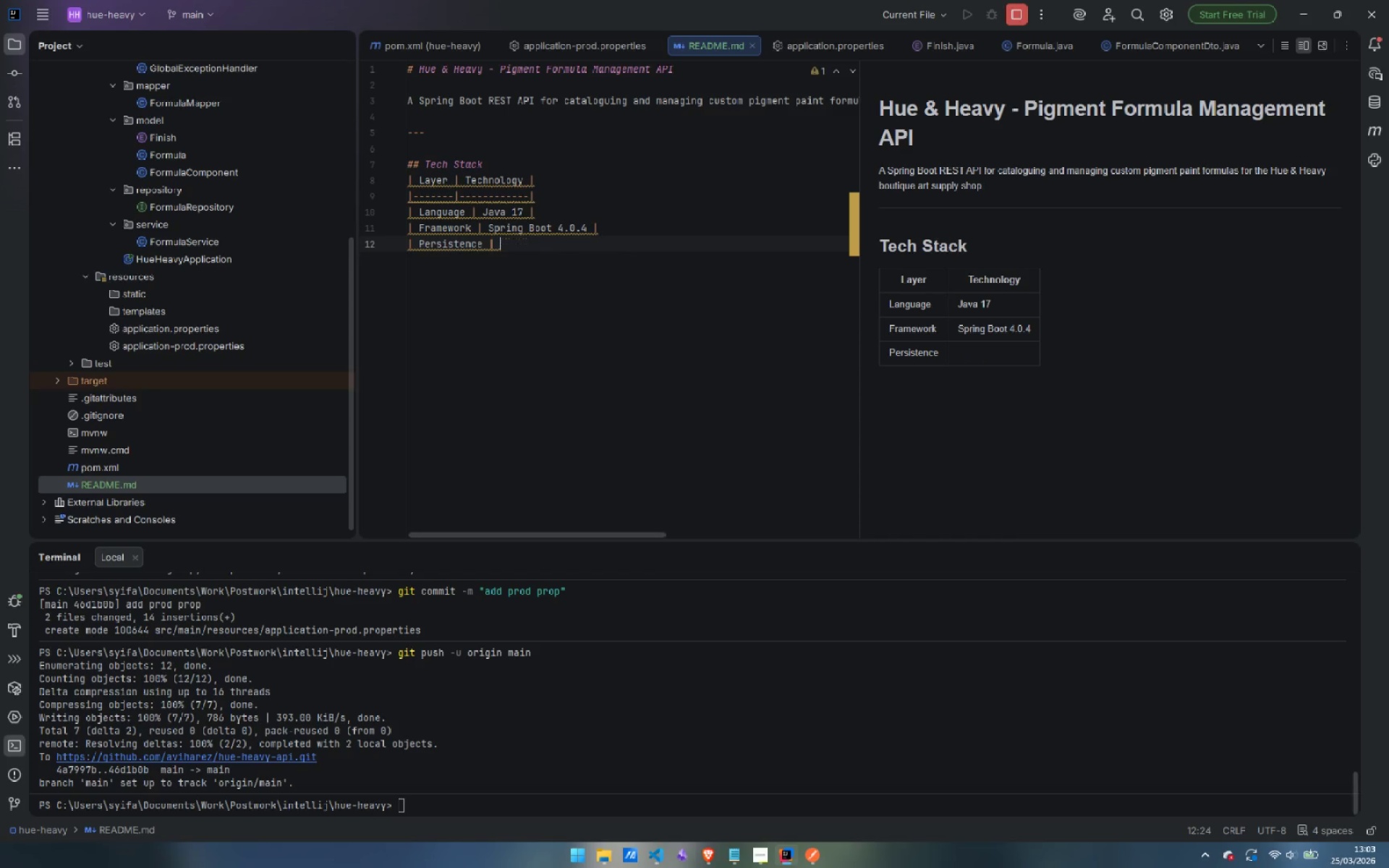 
key(Control+Backspace)
 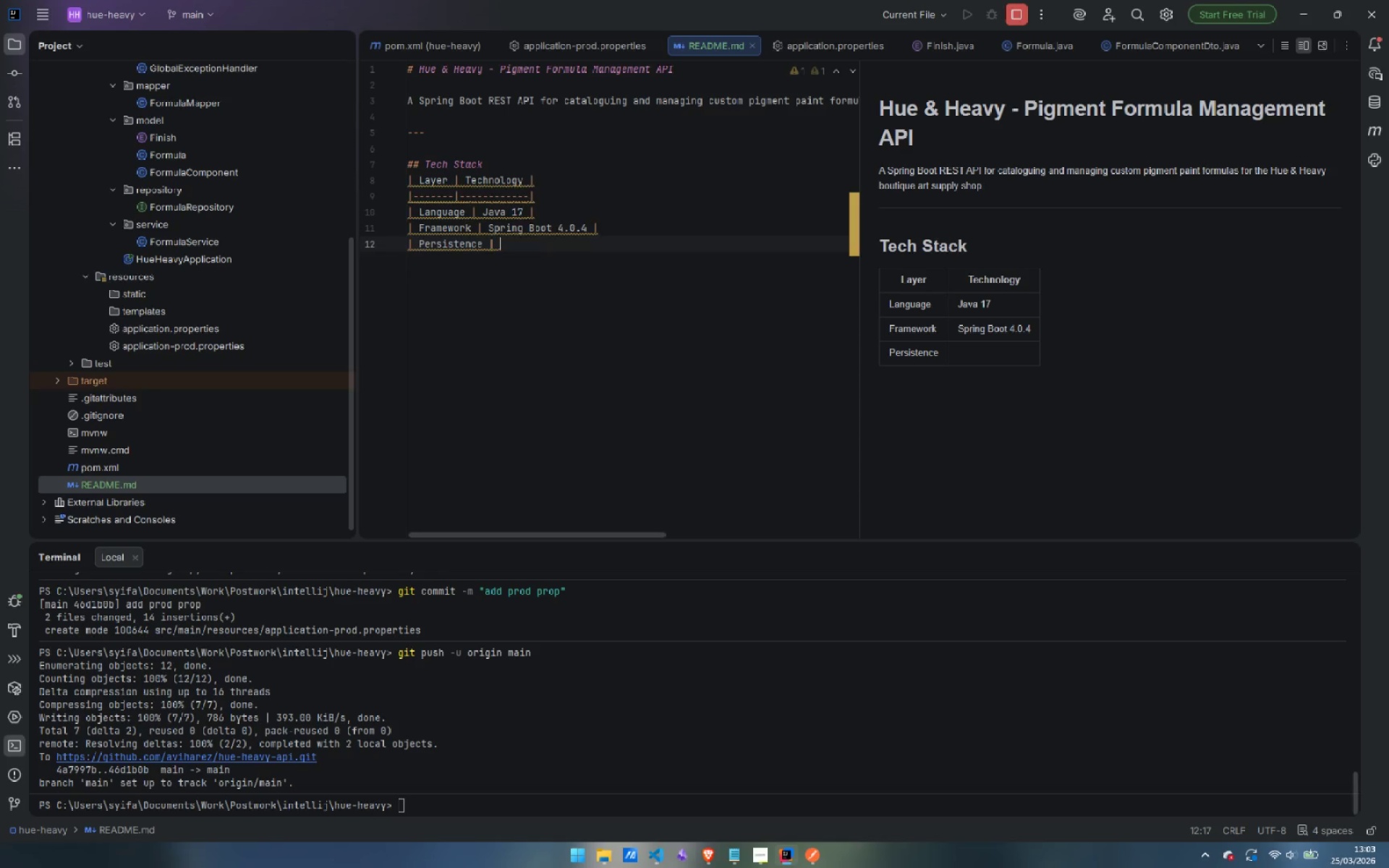 
type(Spring Data JPA + H2 (in-memory) |)
 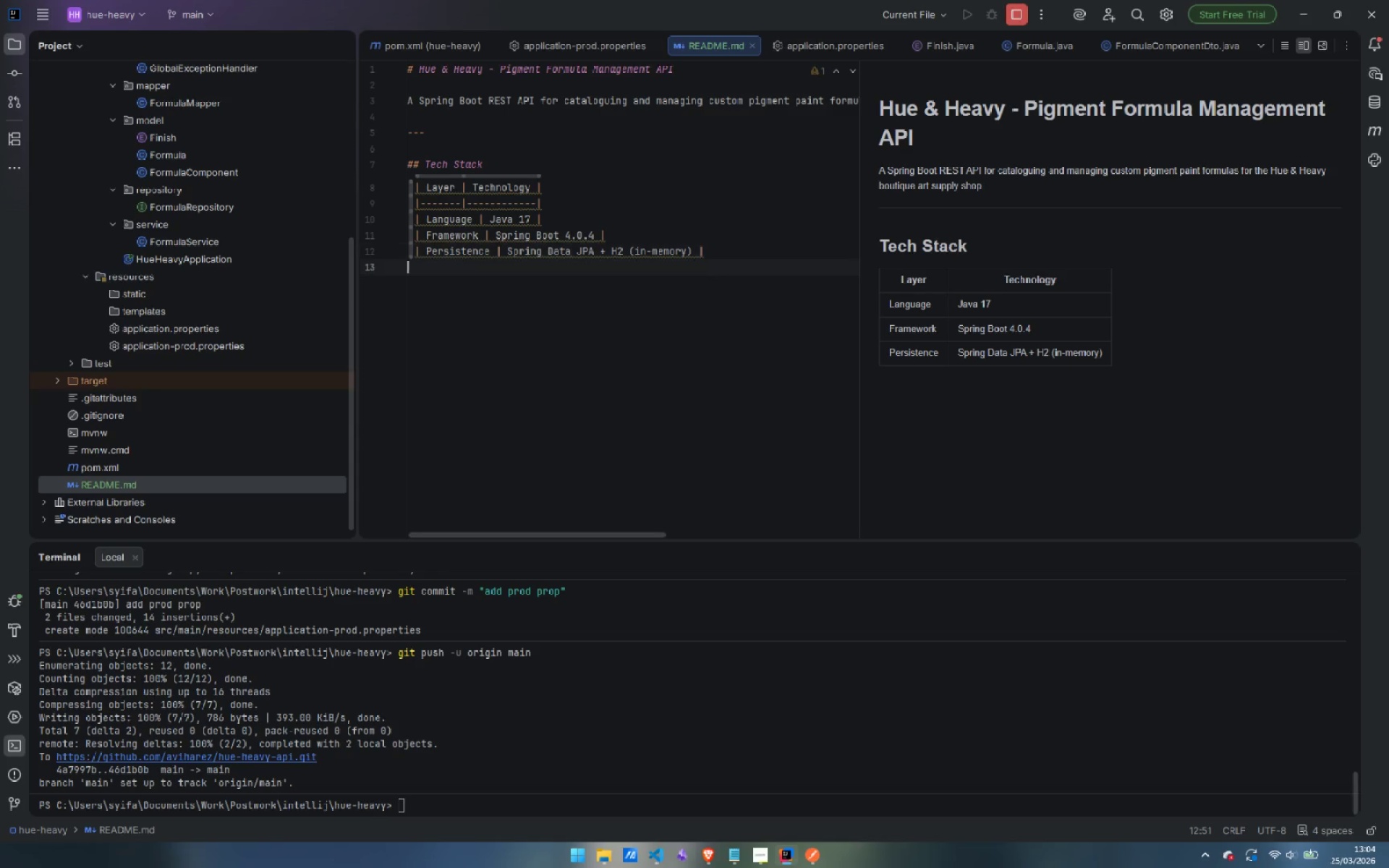 
 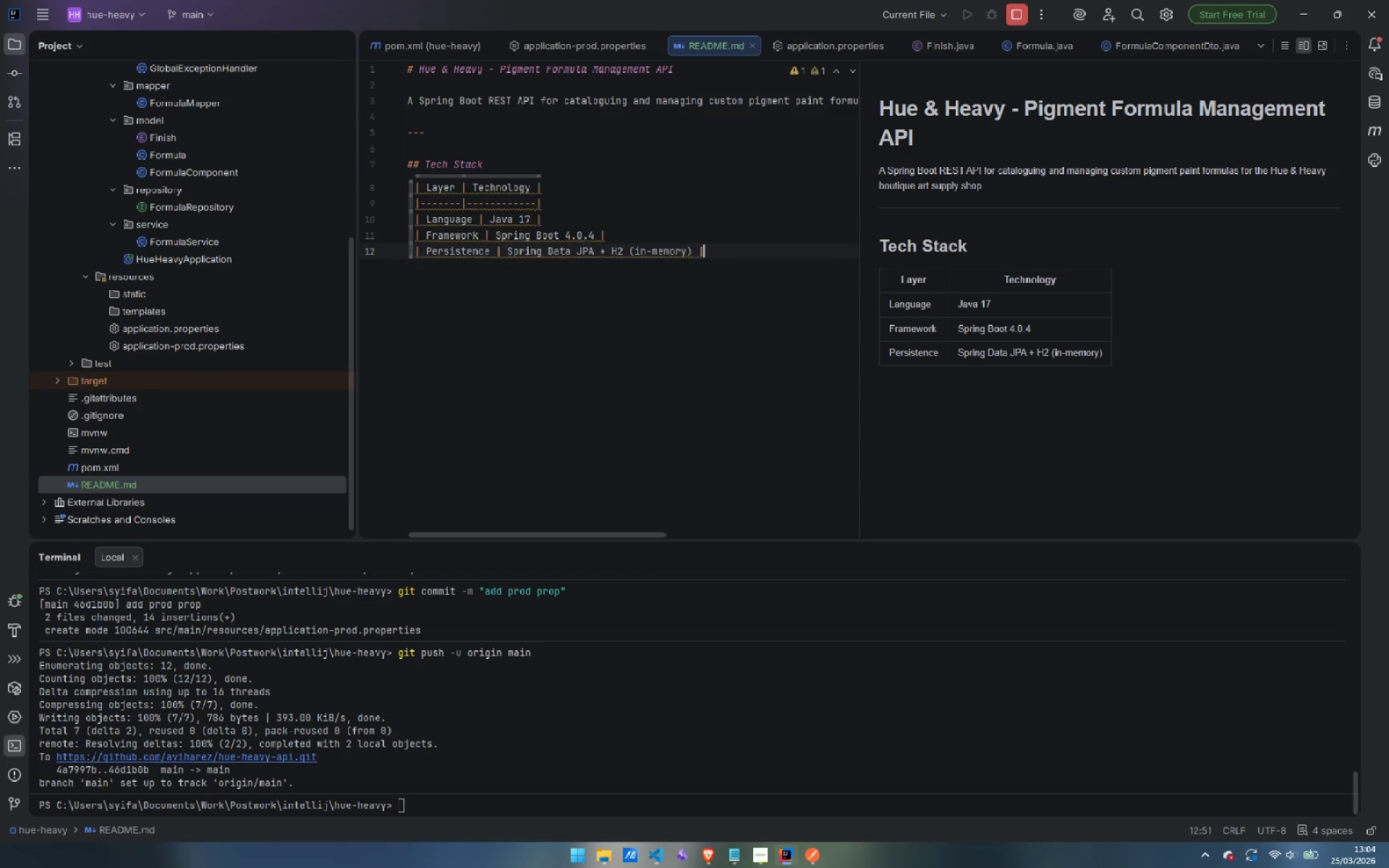 
key(Enter)
 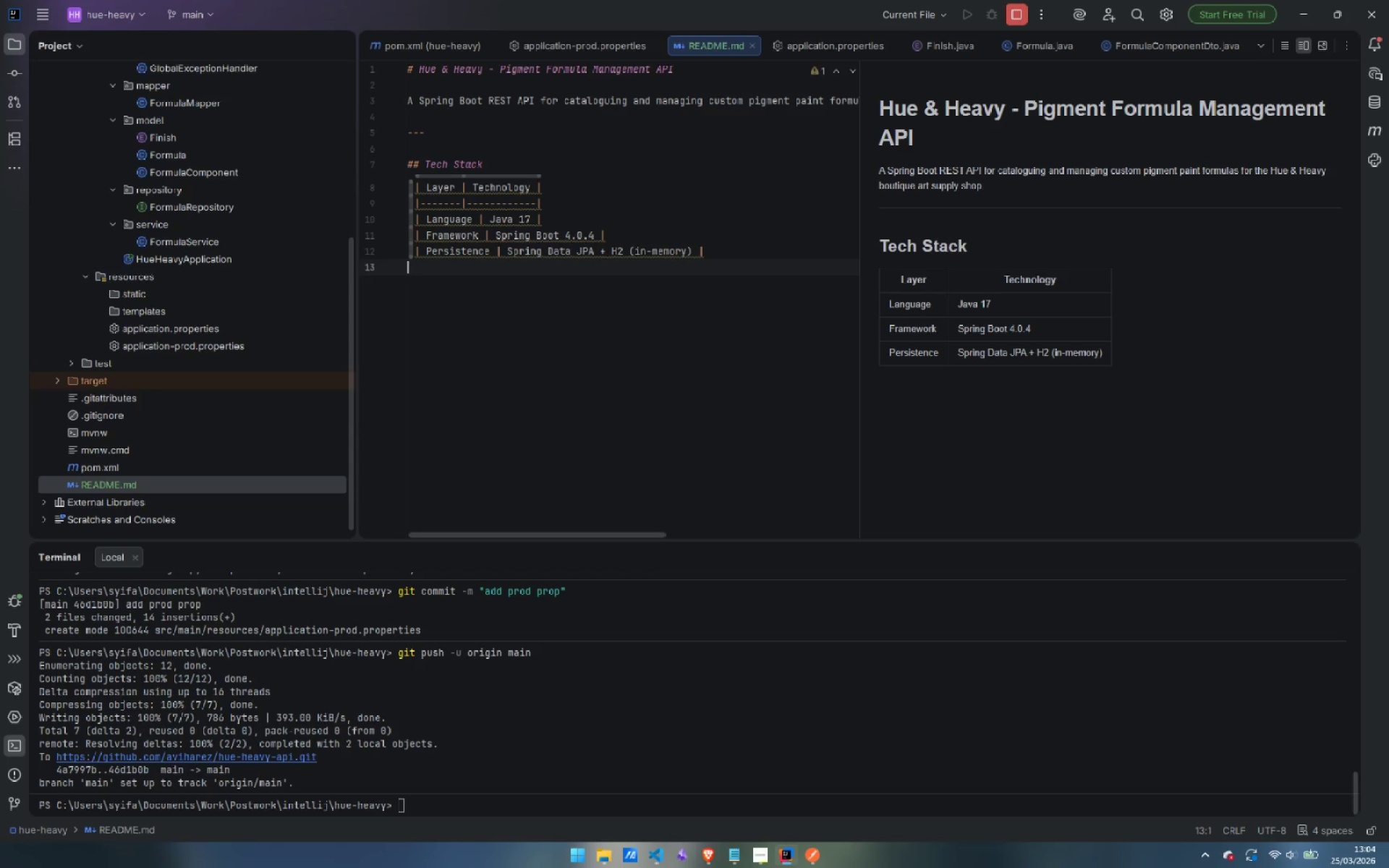 
type(| Validation | JAkar)
 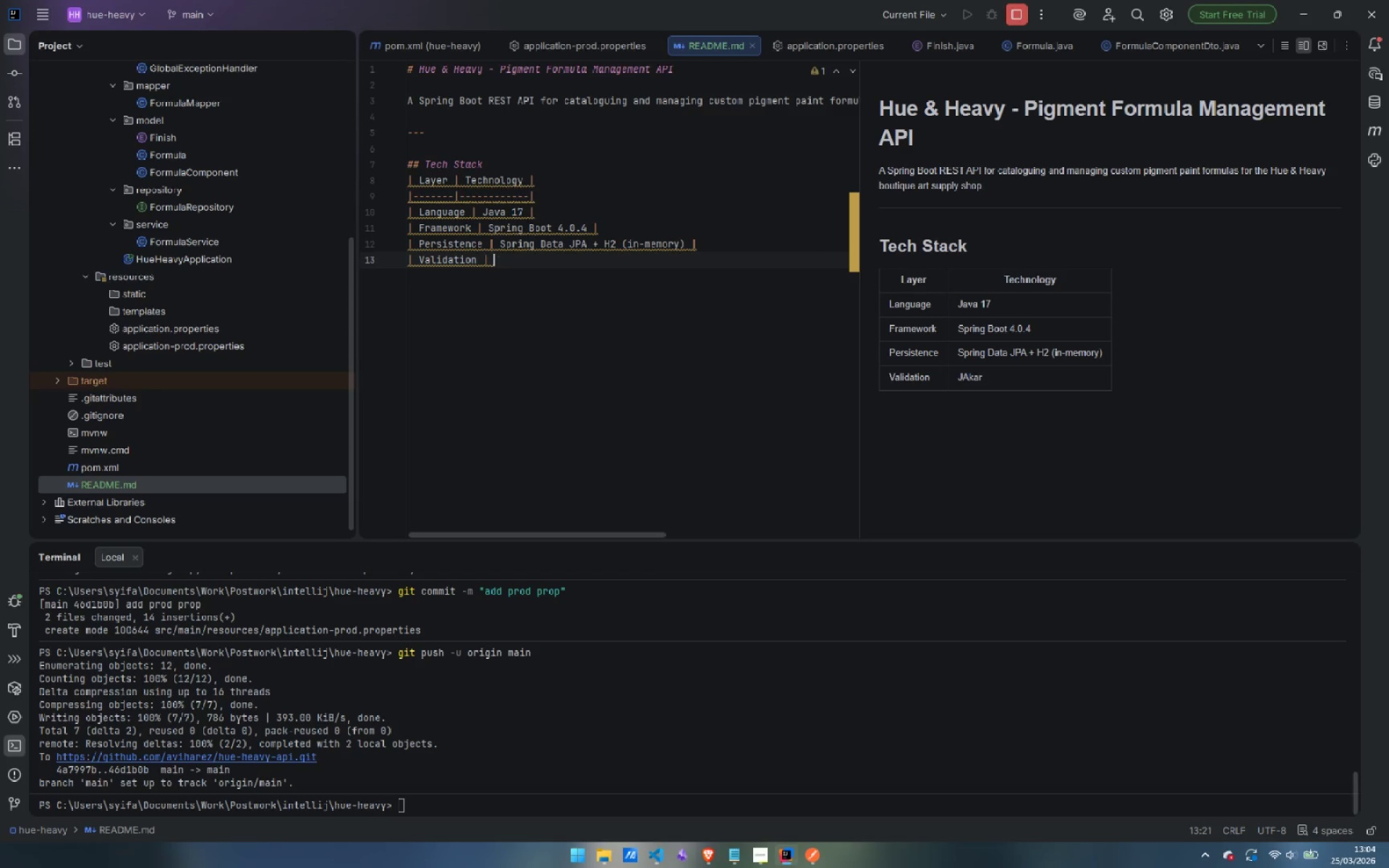 
 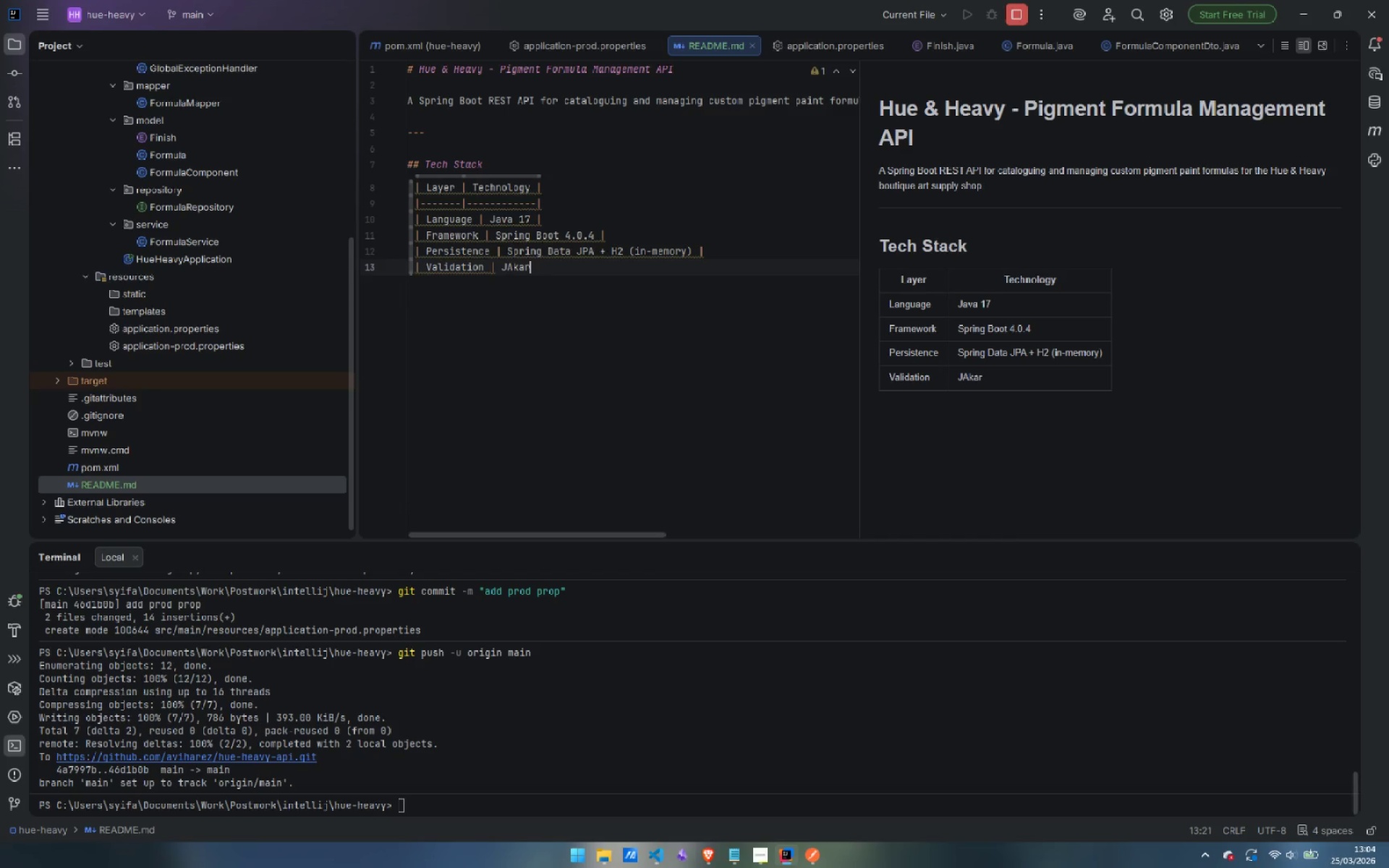 
key(Control+ControlLeft)
 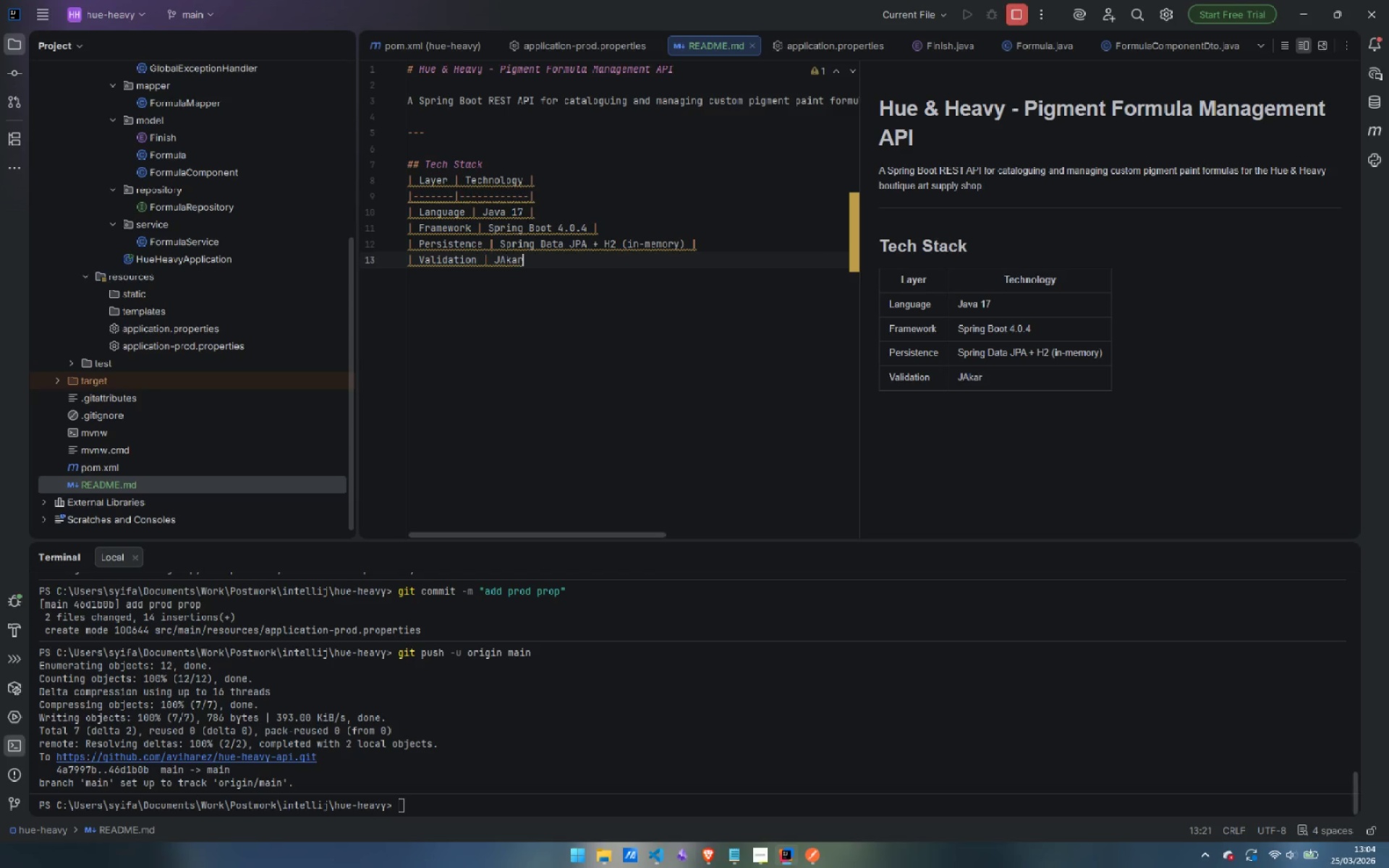 
key(Control+Backspace)
 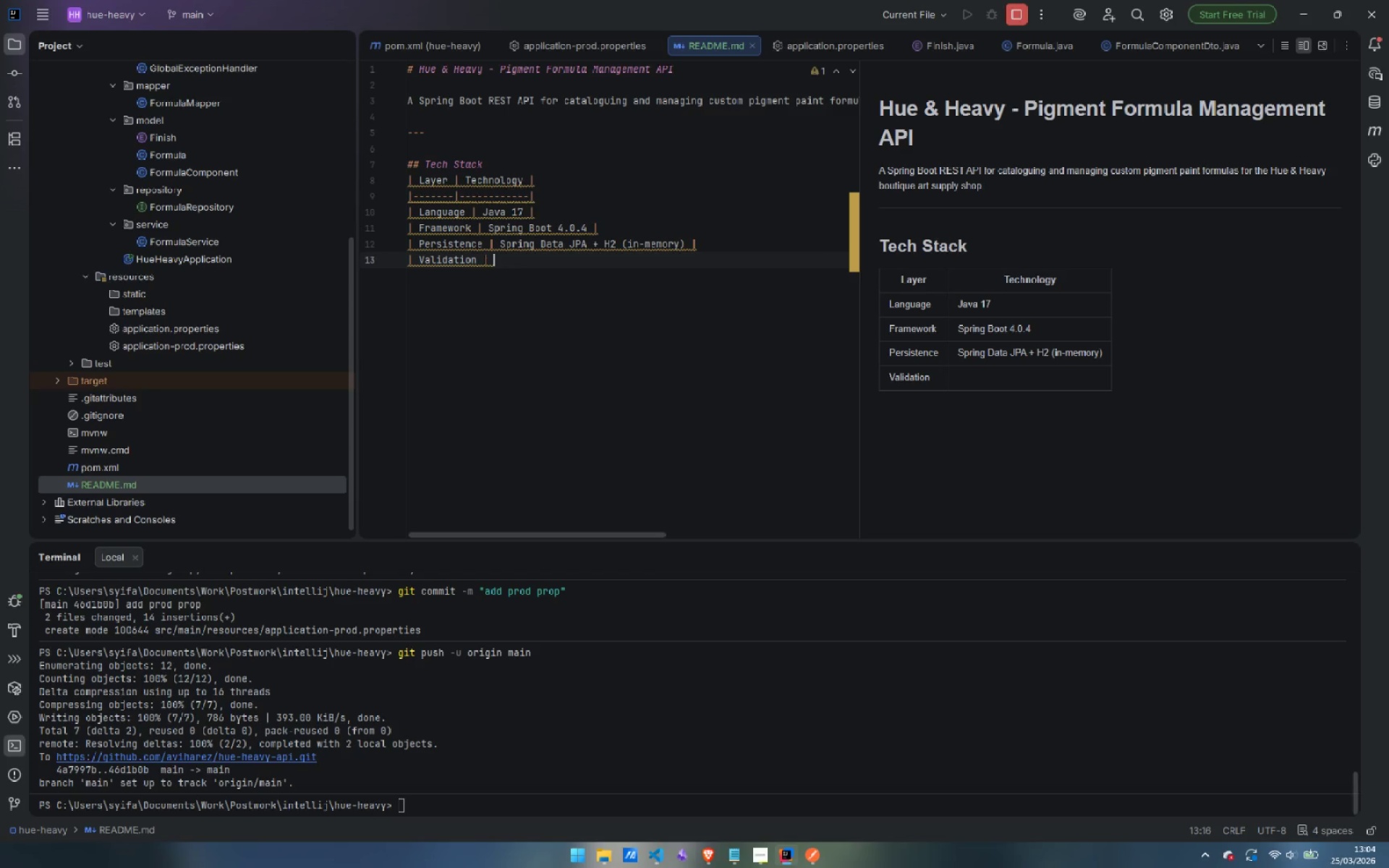 
type(Jka)
key(Backspace)
key(Backspace)
type(akarta Bean Validation |)
 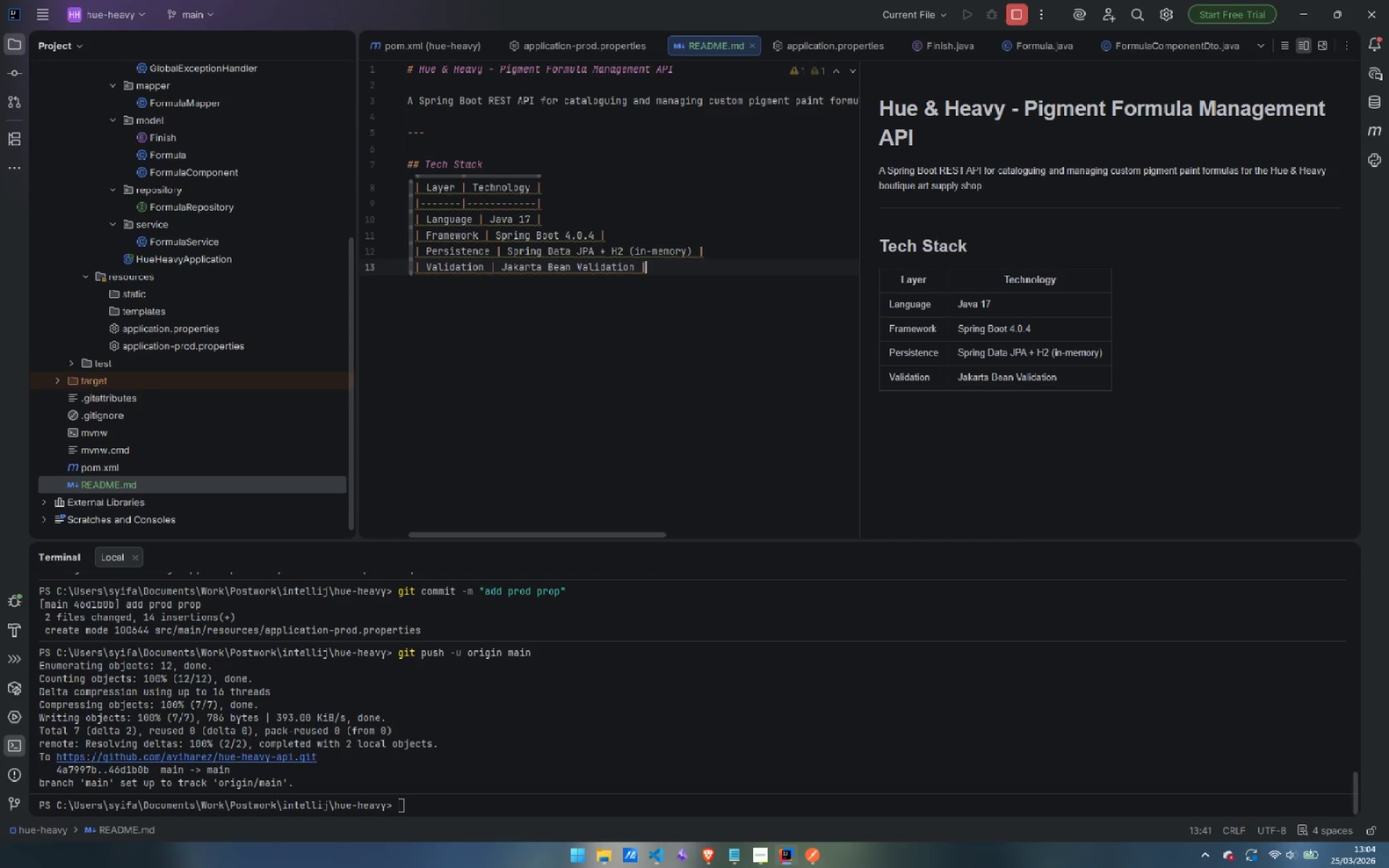 
key(Enter)
 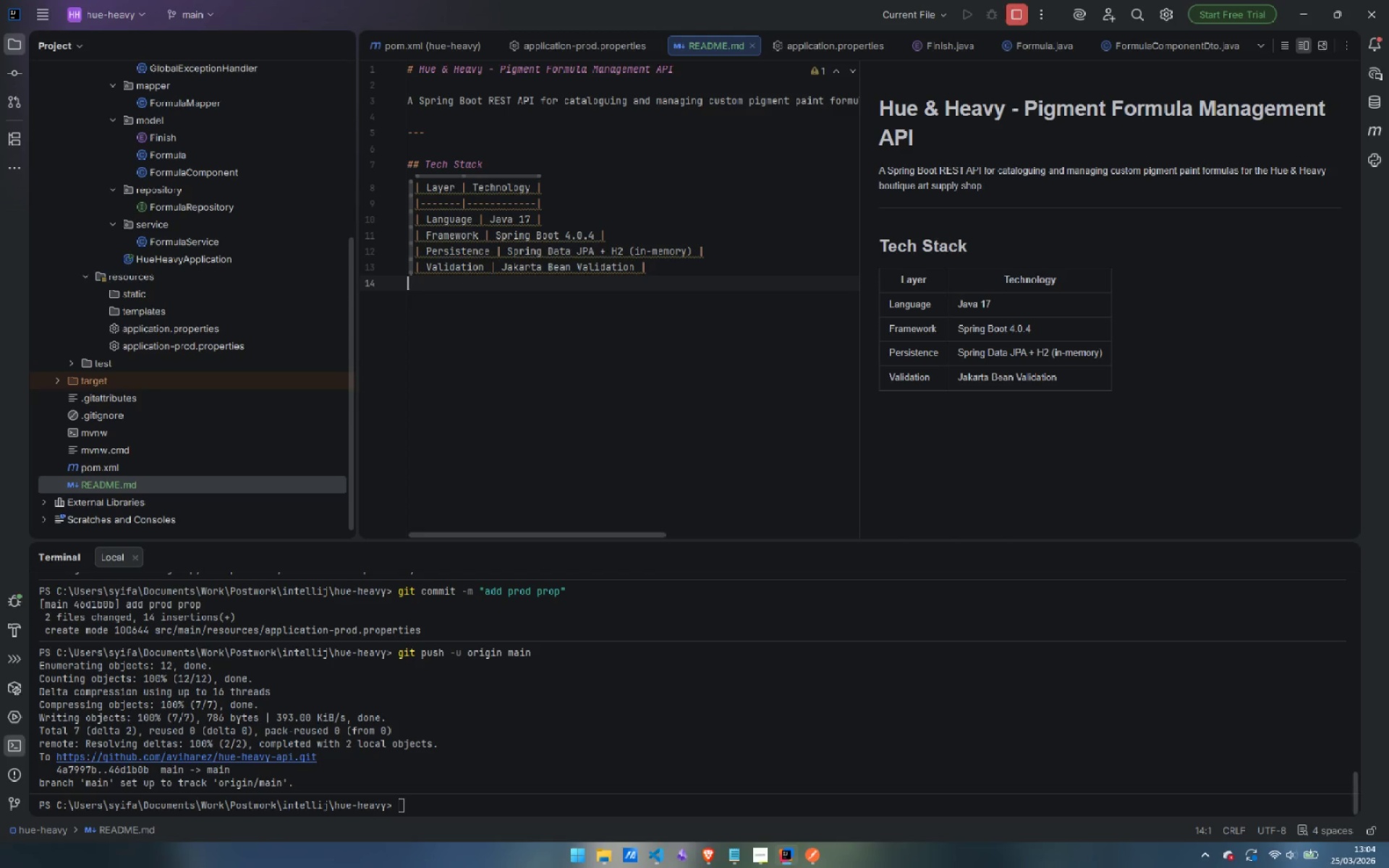 
type(| API Docs | Spring )
key(Backspace)
type(Doc OpenAPI 2 (Swagger UI_))
key(Backspace)
key(Backspace)
type() |)
 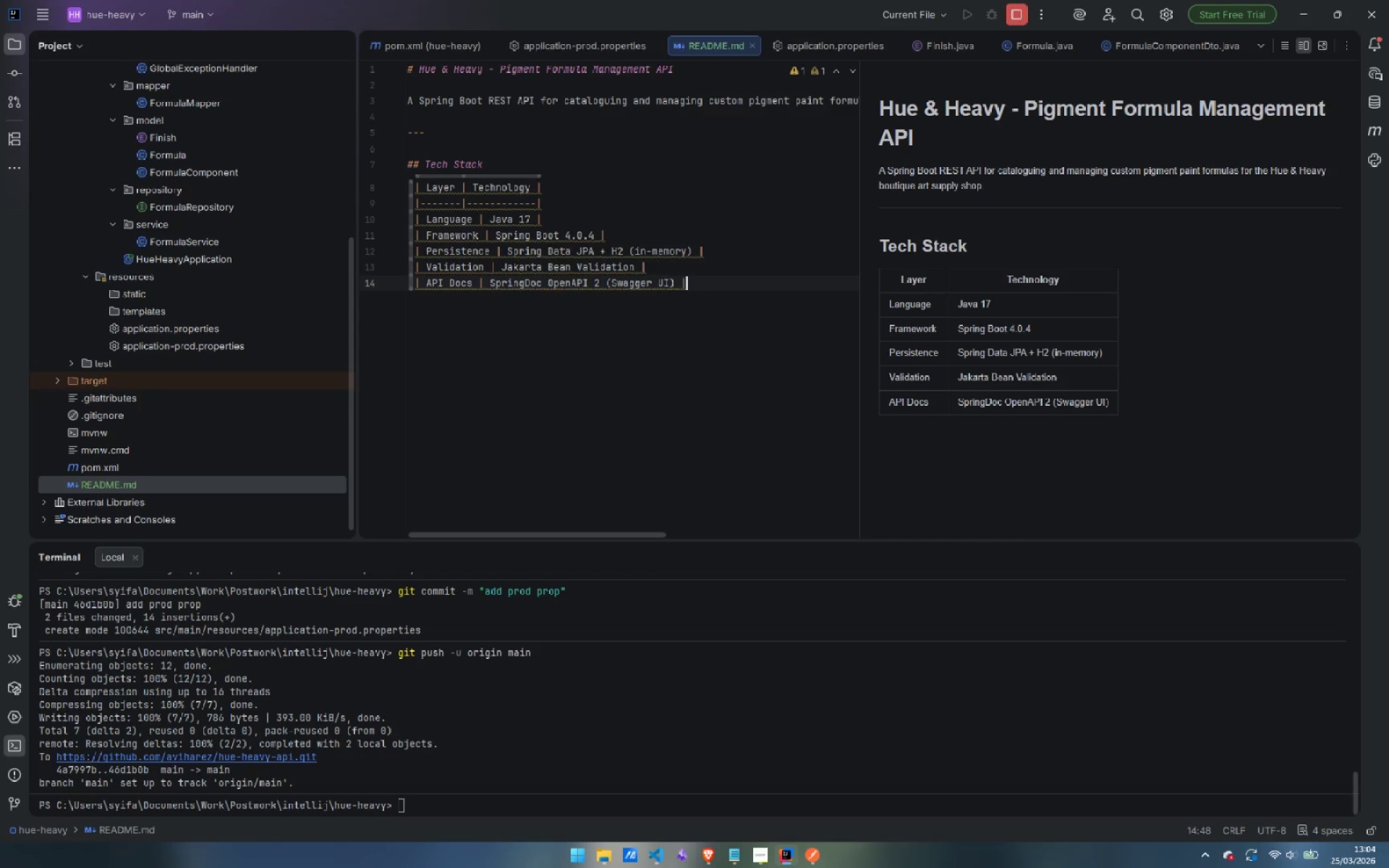 
key(Enter)
 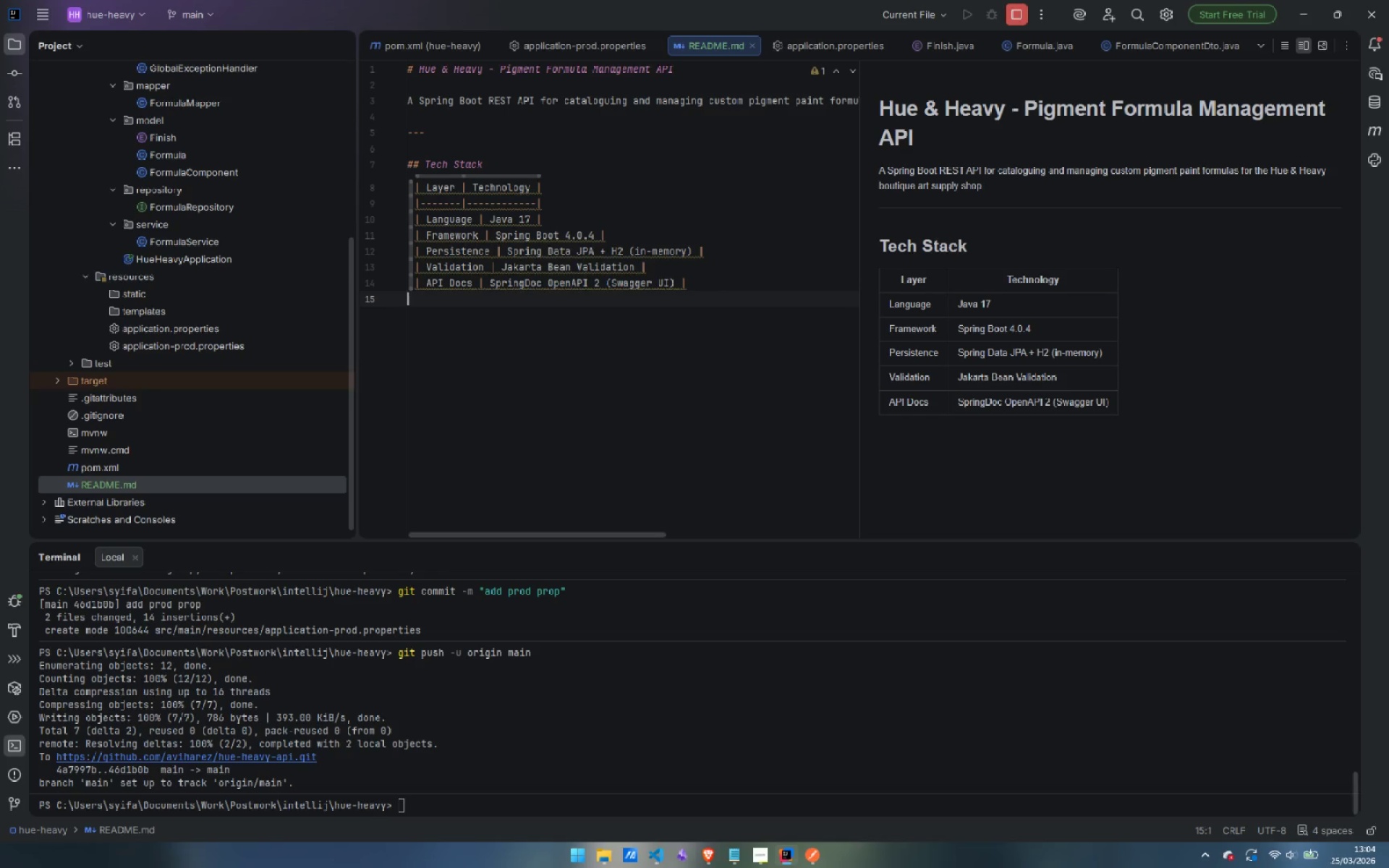 
type(| Build | Maven |)
 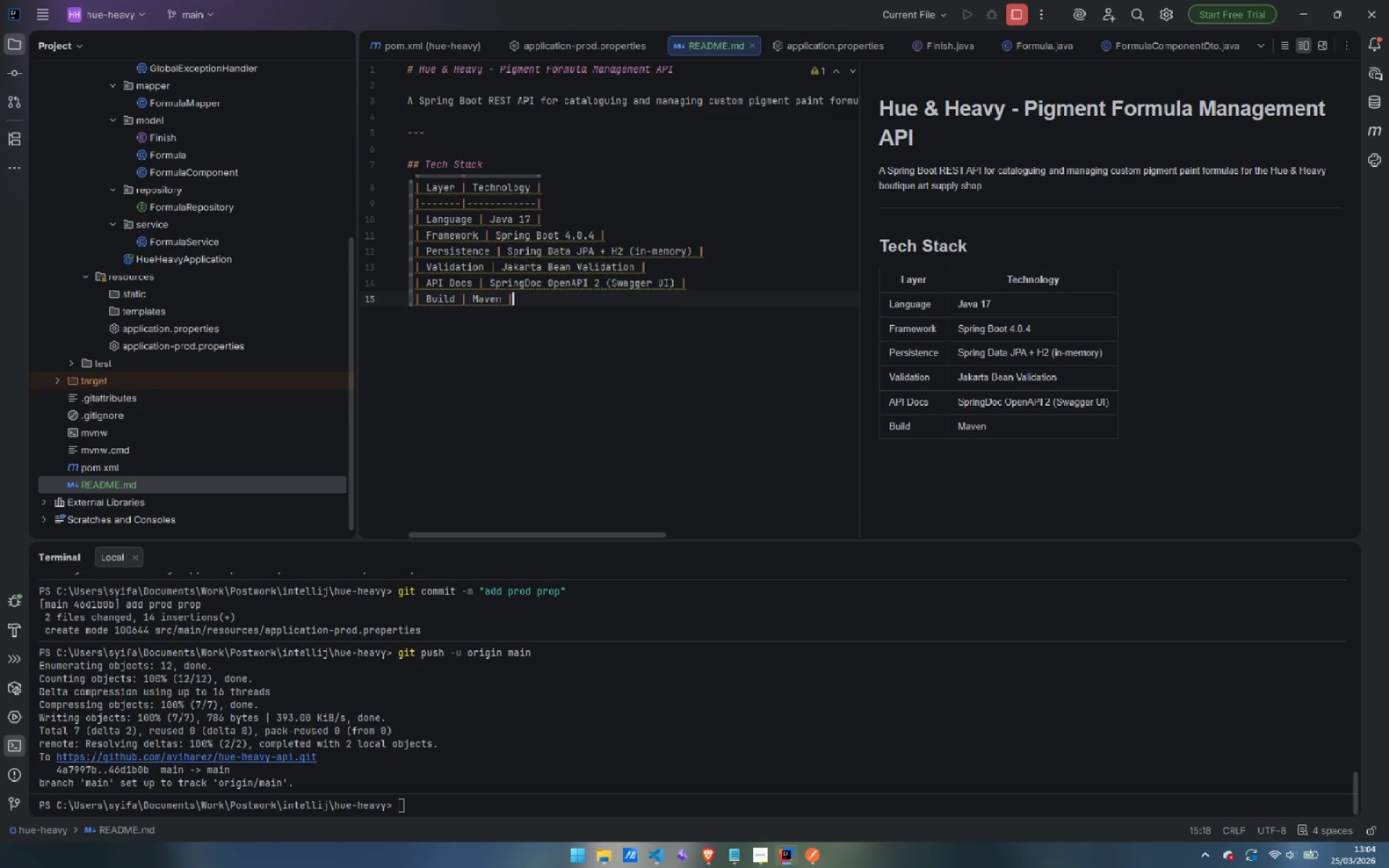 
key(ArrowLeft)
 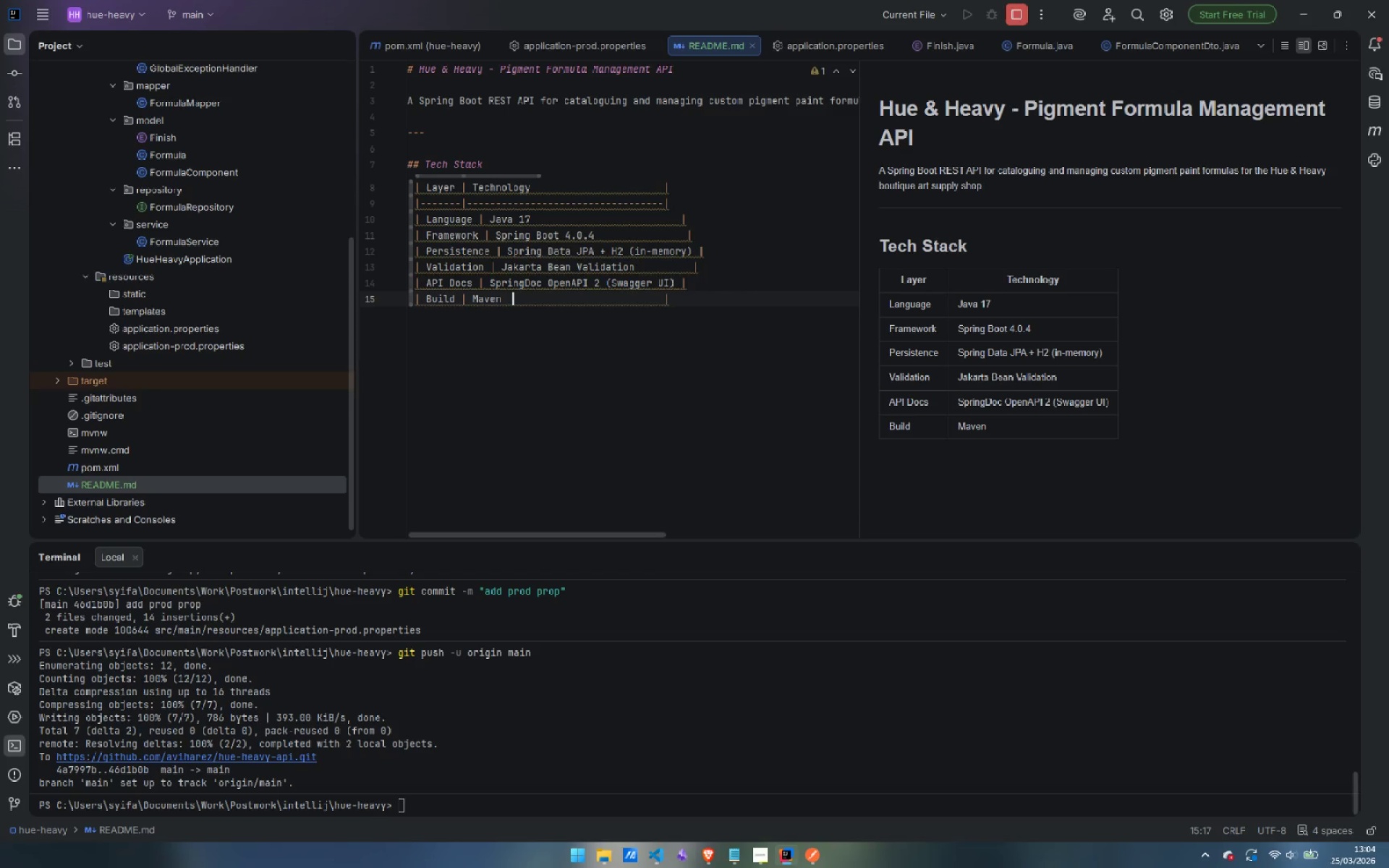 
key(Space)
 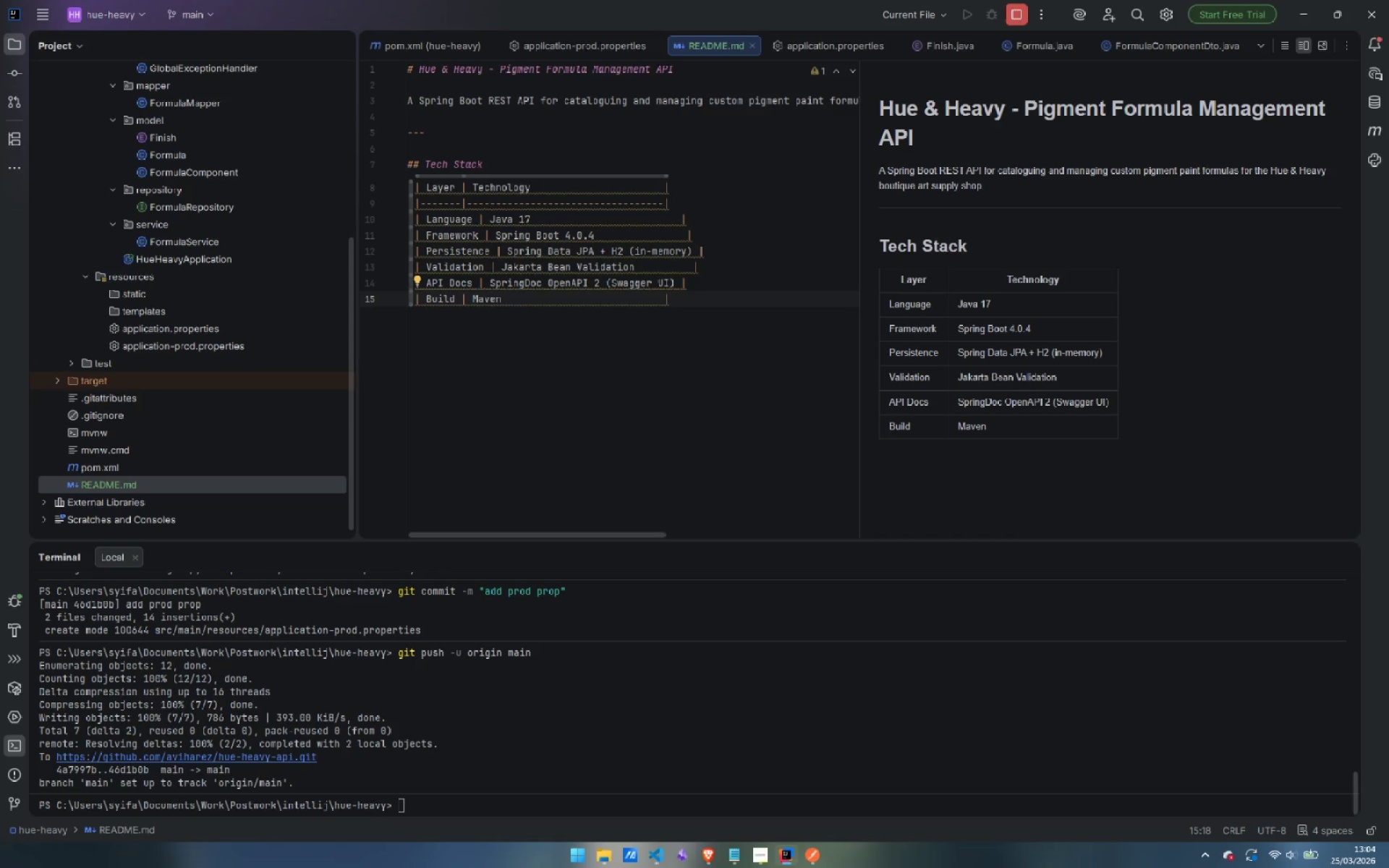 
key(Control+Z)
 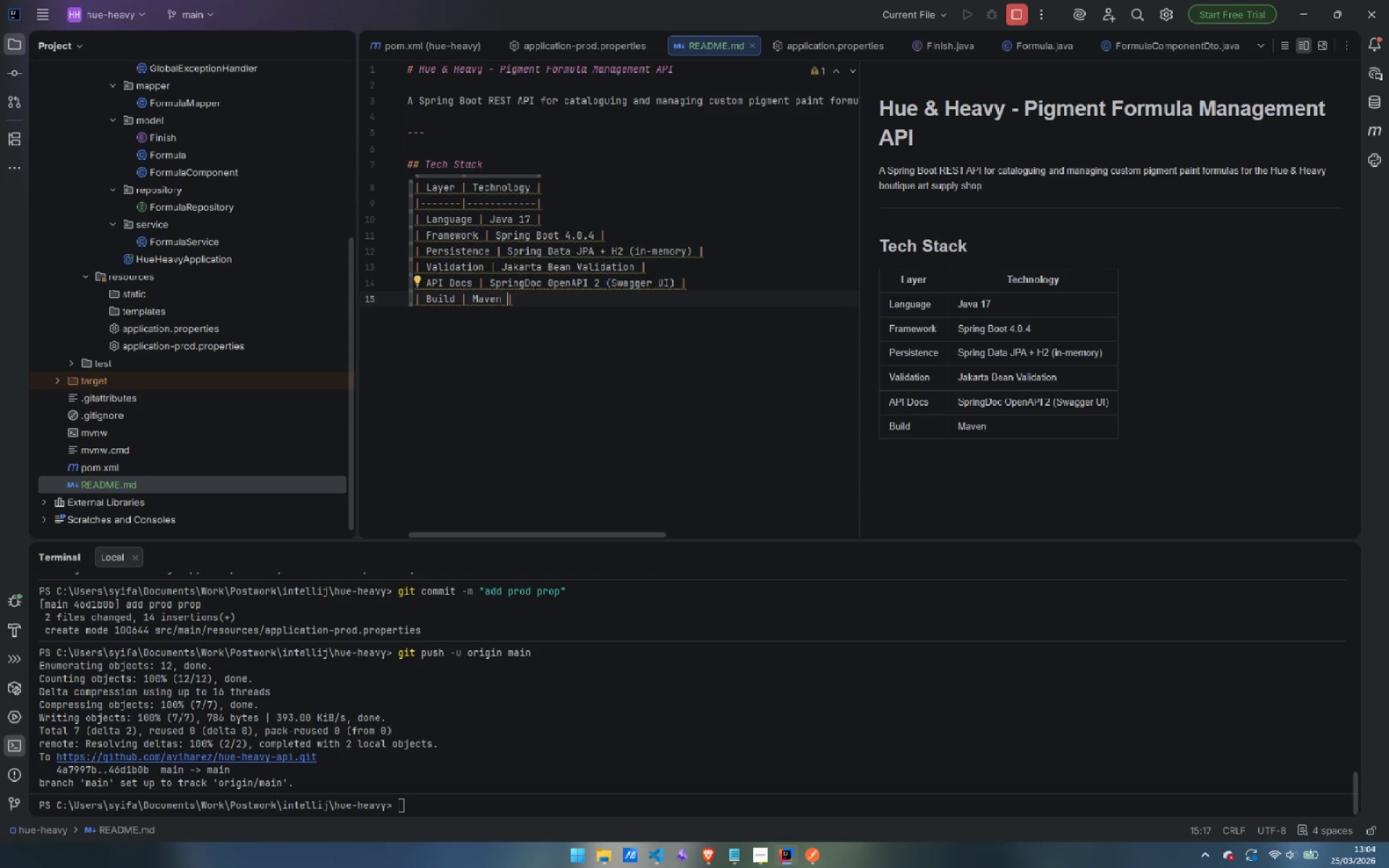 
key(ArrowRight)
 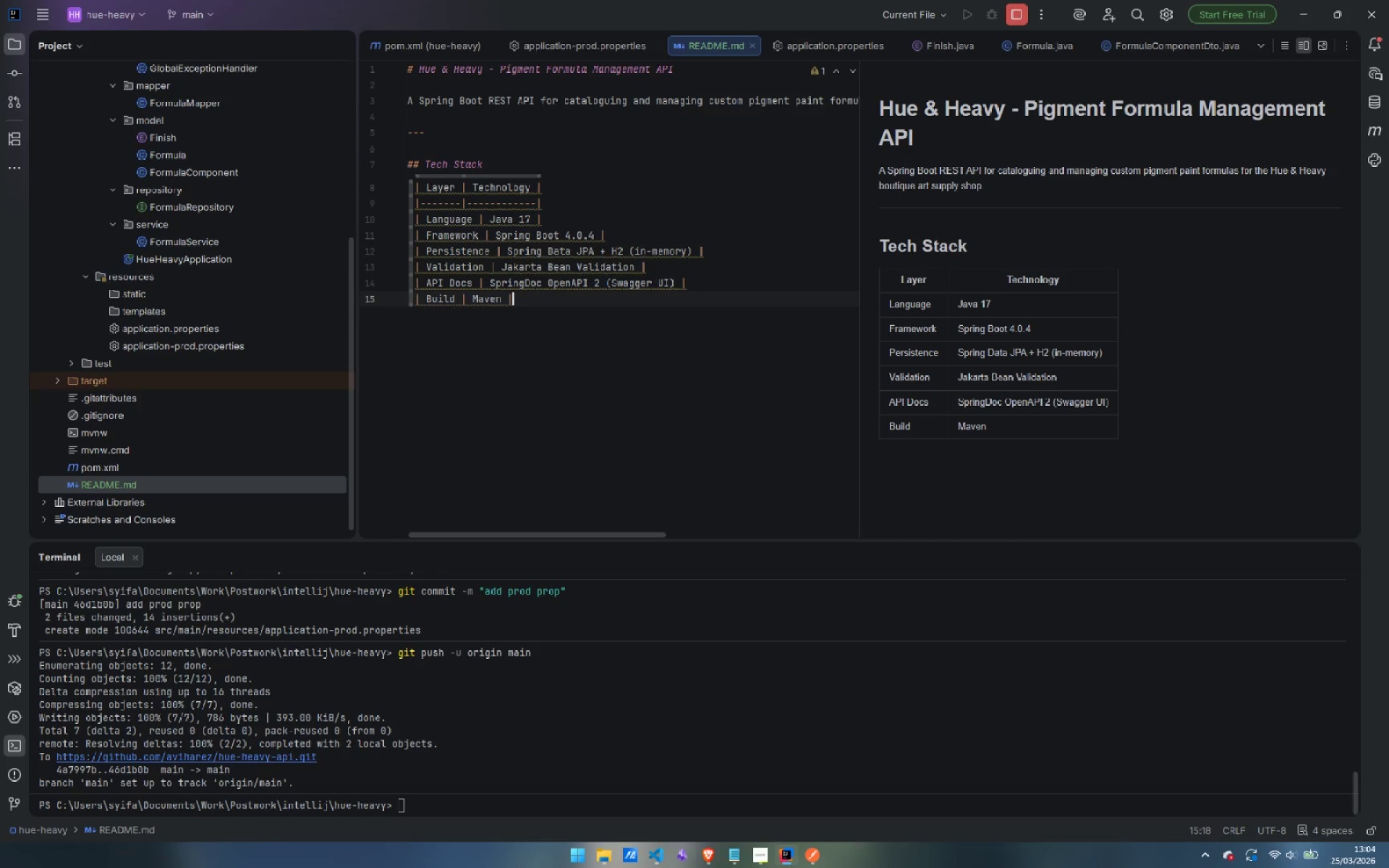 
key(Enter)
 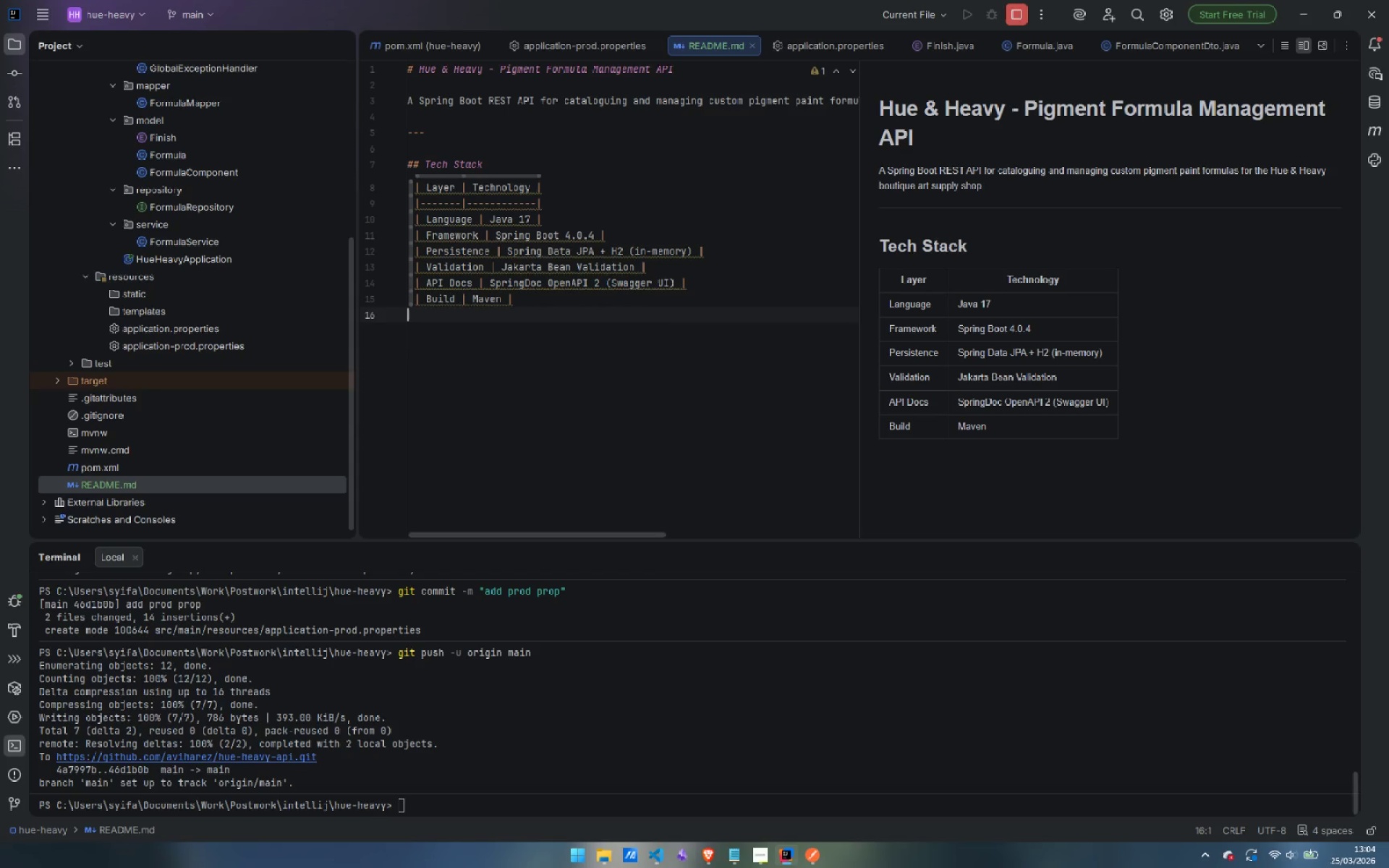 
key(Enter)
 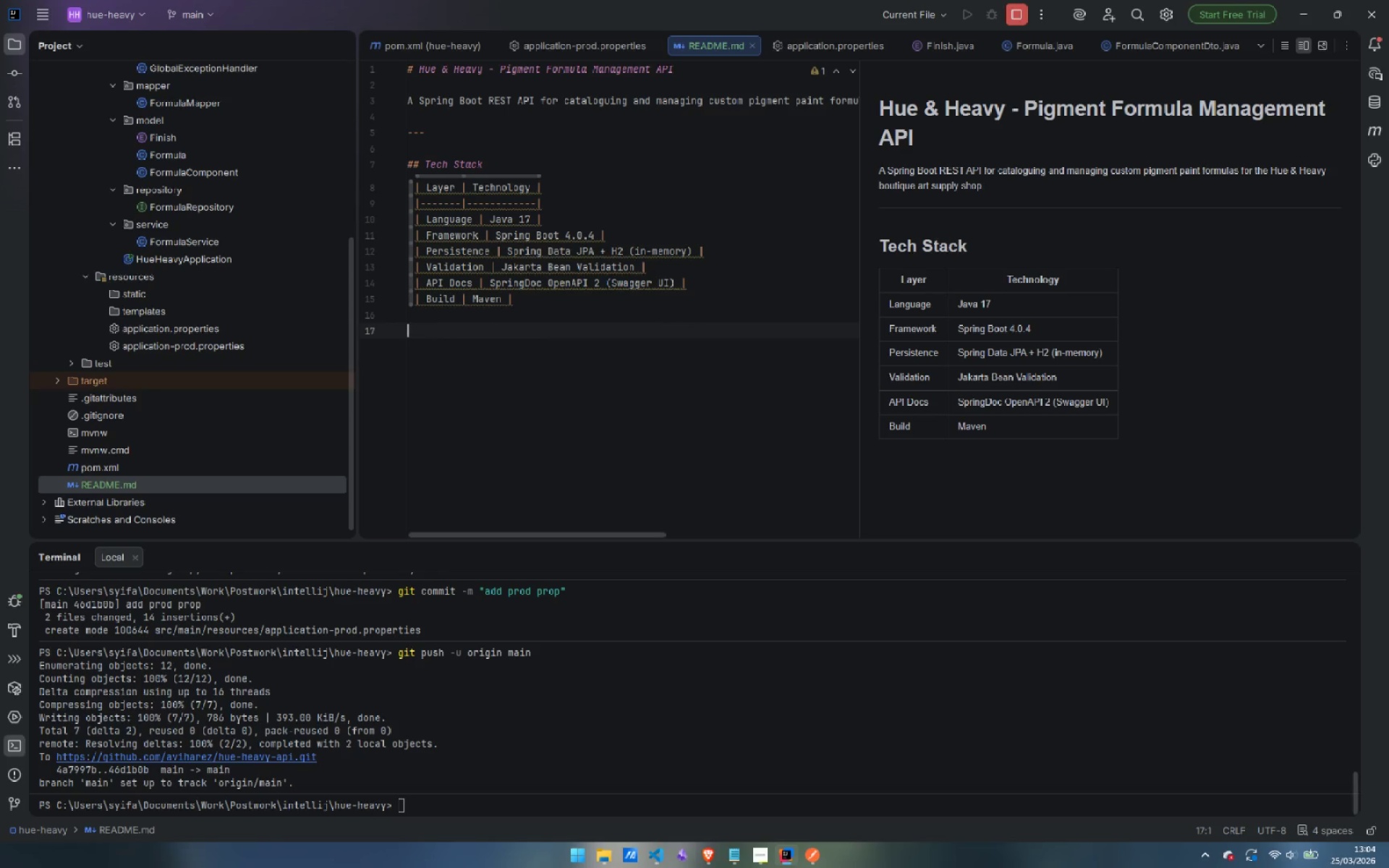 
key(Minus)
 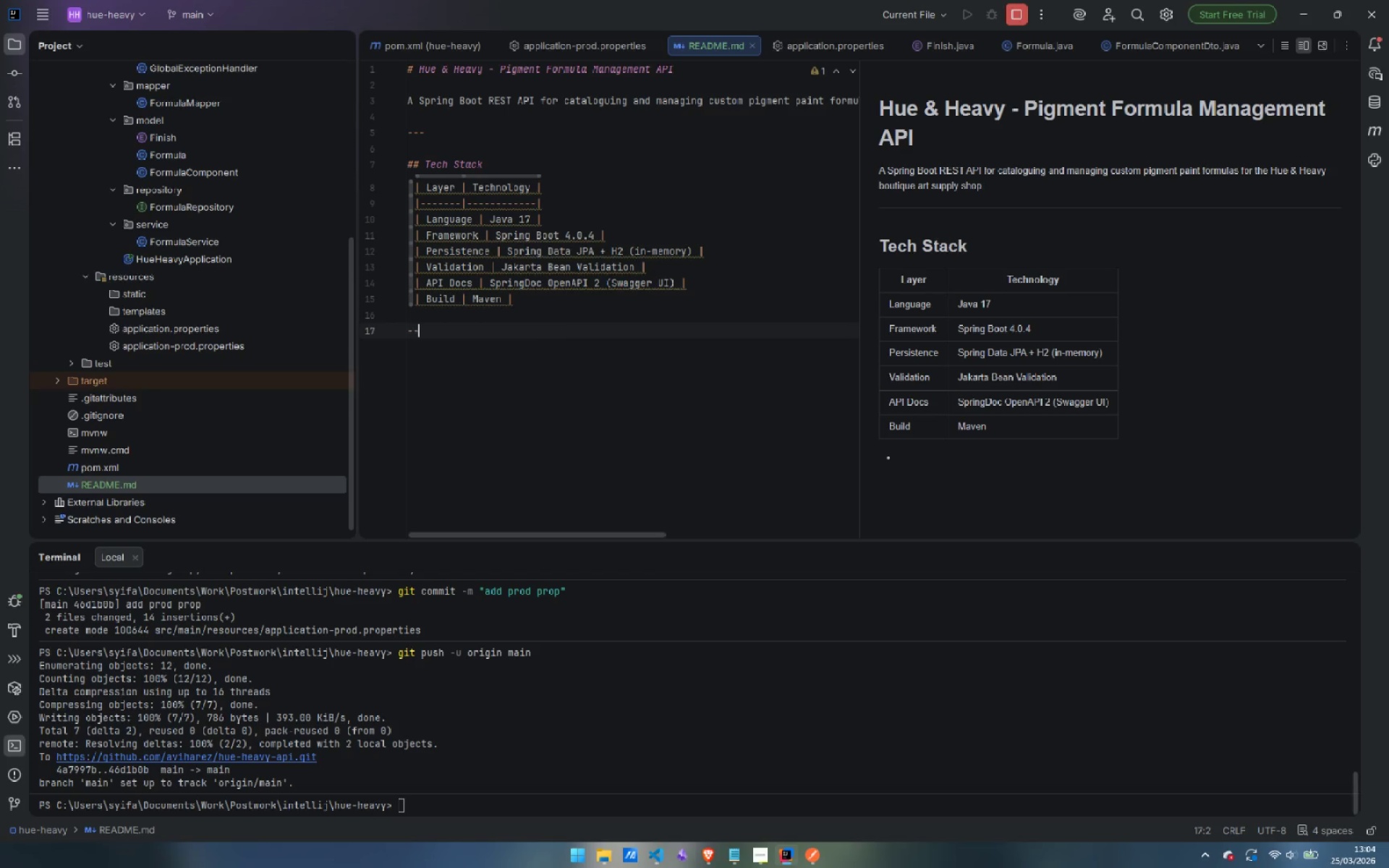 
key(Minus)
 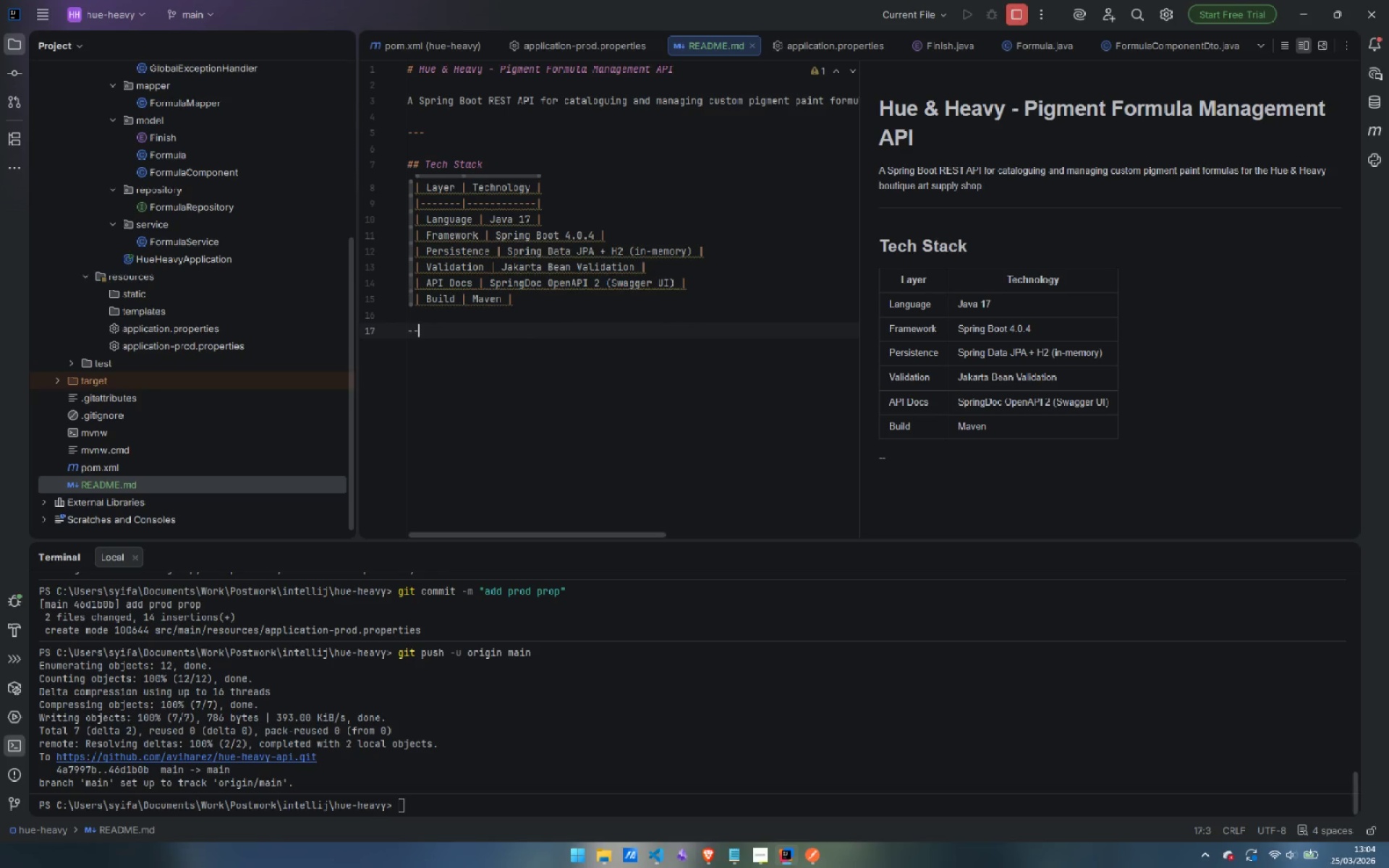 
key(Minus)
 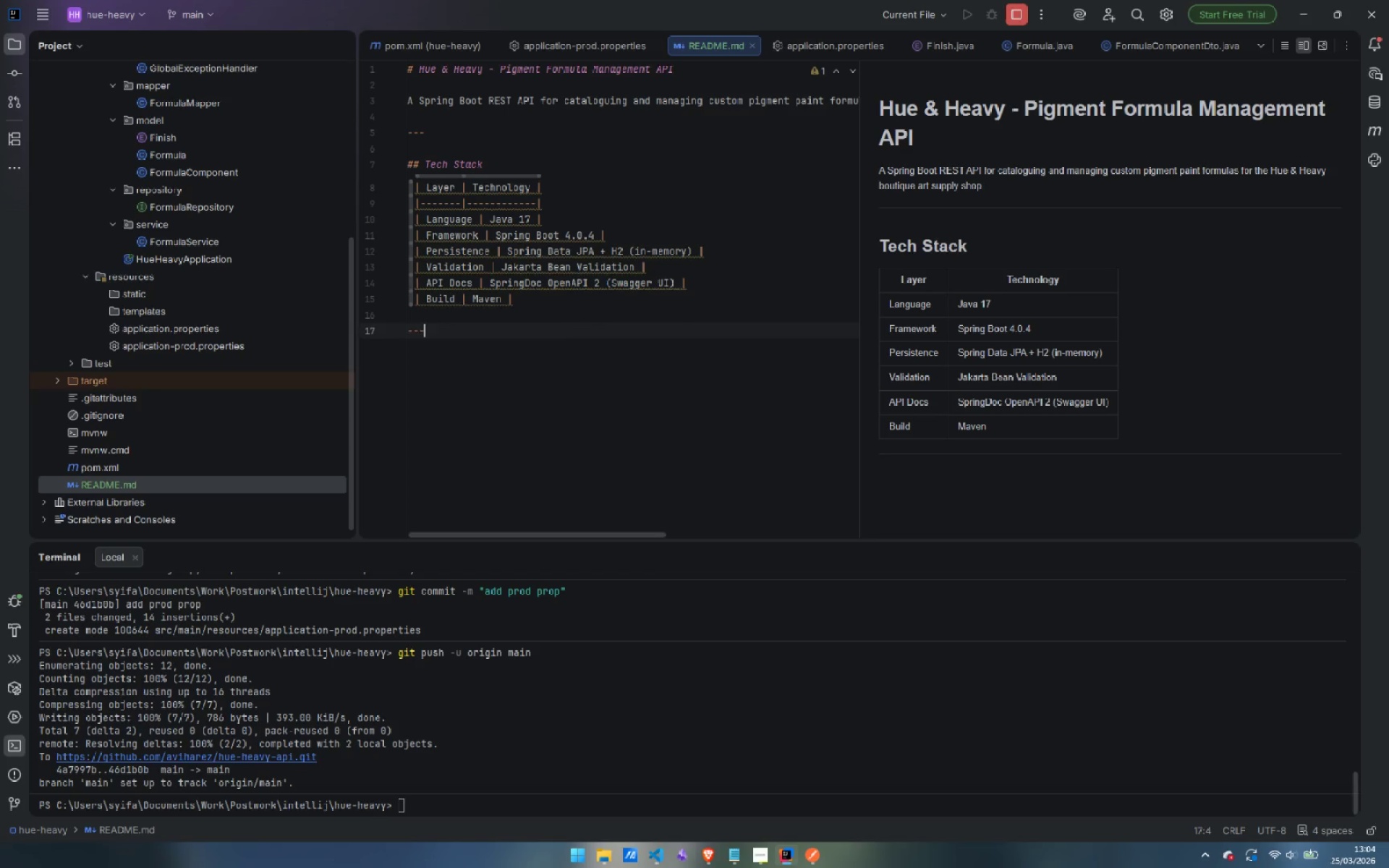 
key(Enter)
 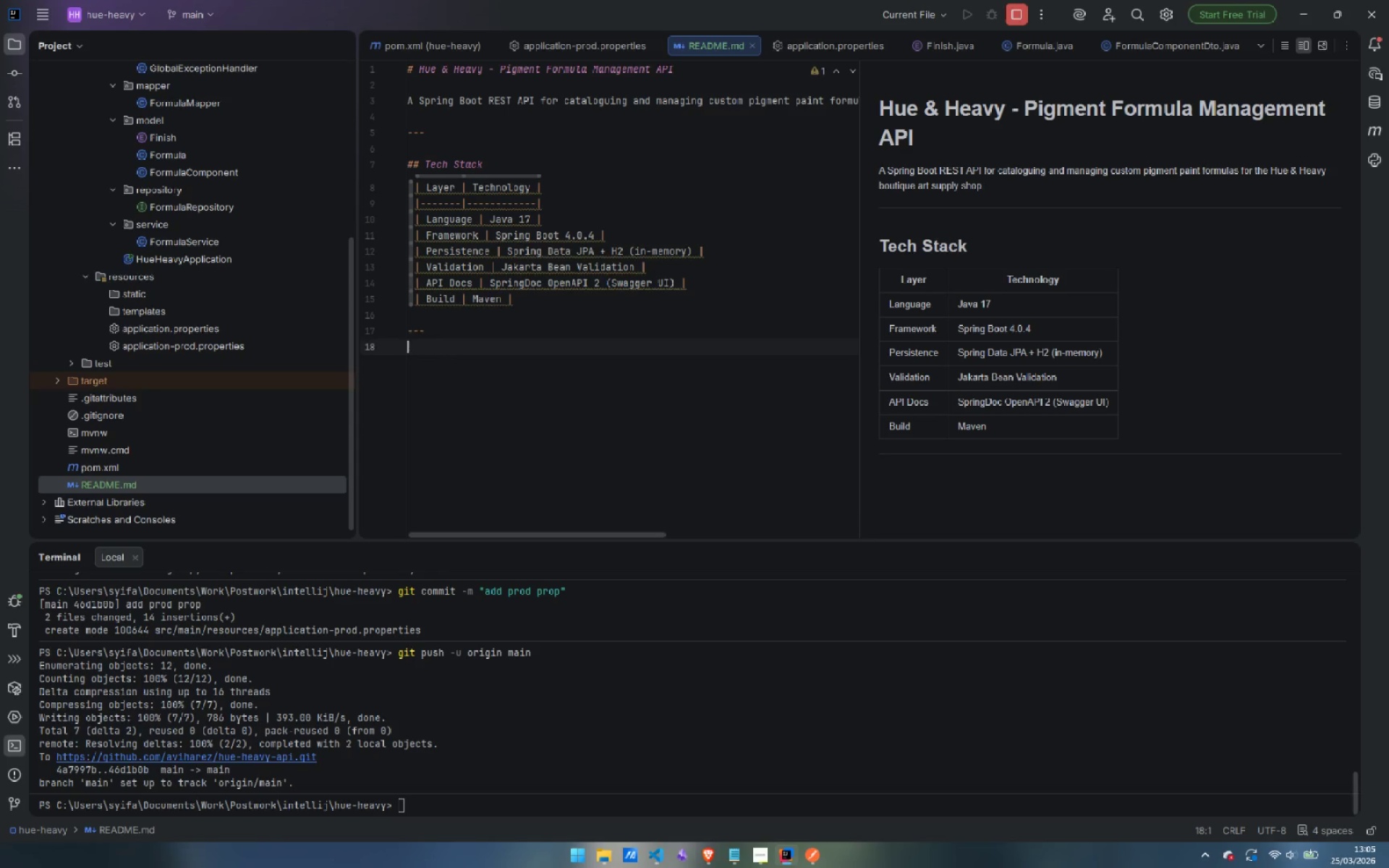 
key(Enter)
 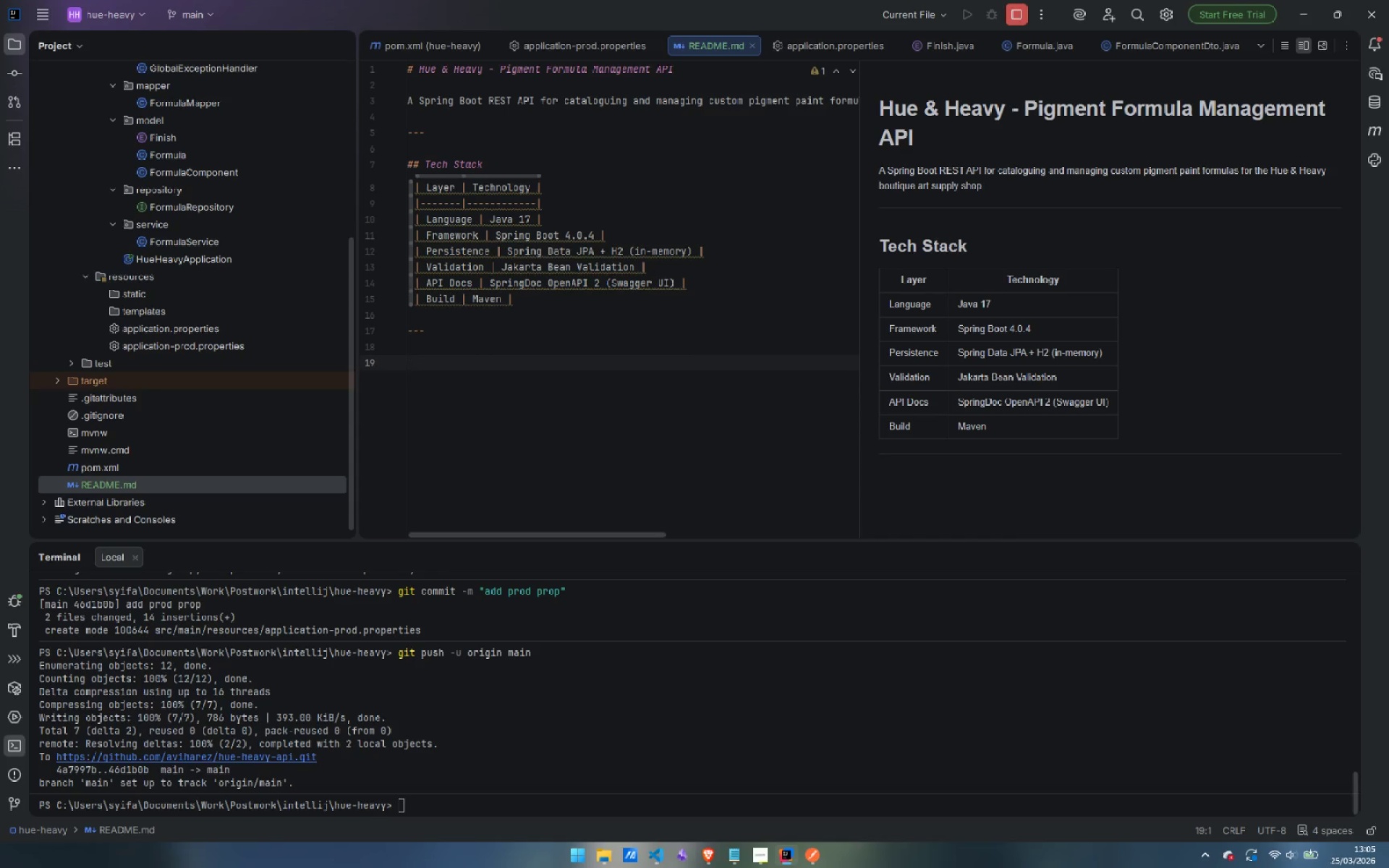 
type(## Prerequisis)
 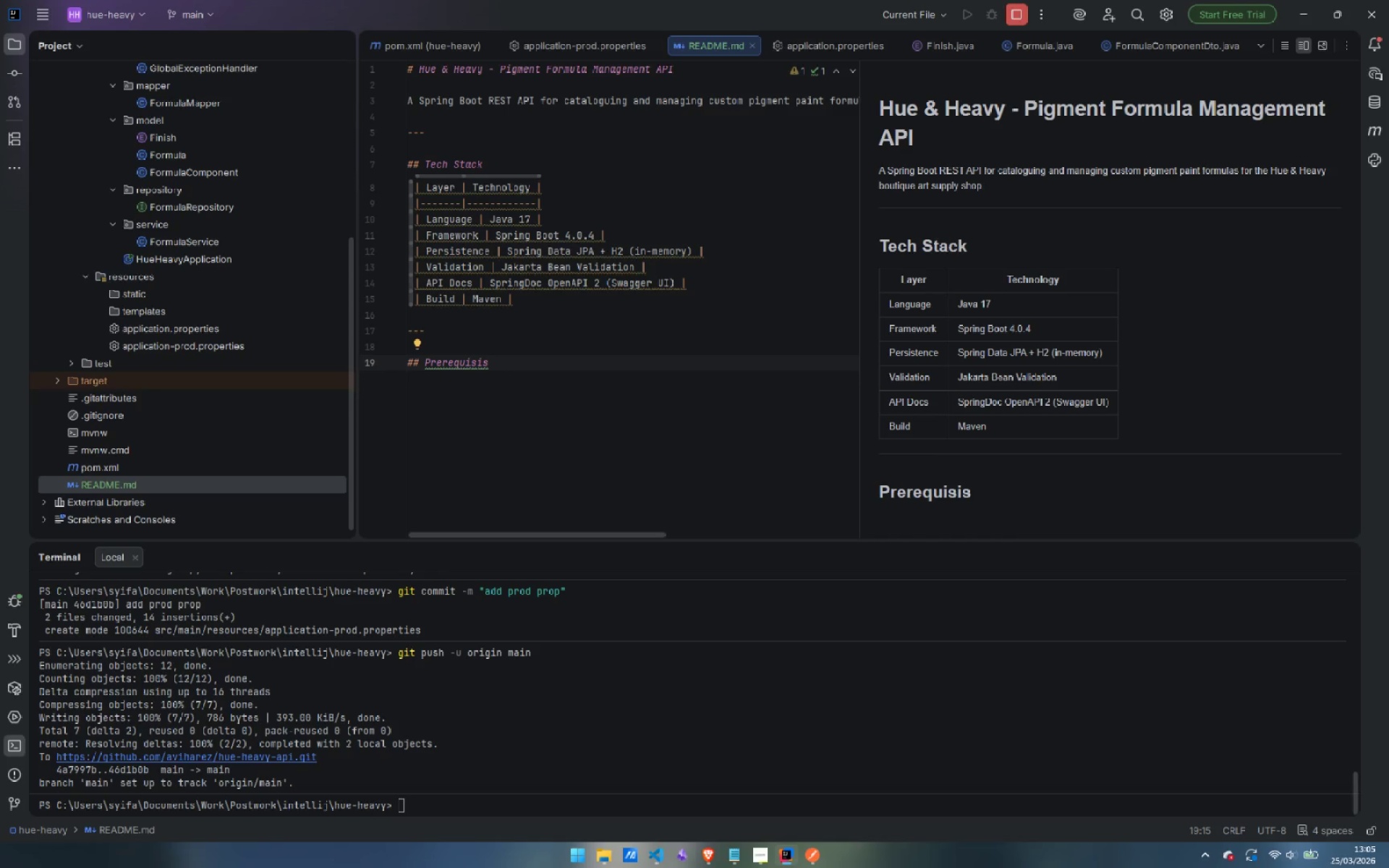 
wait(6.56)
 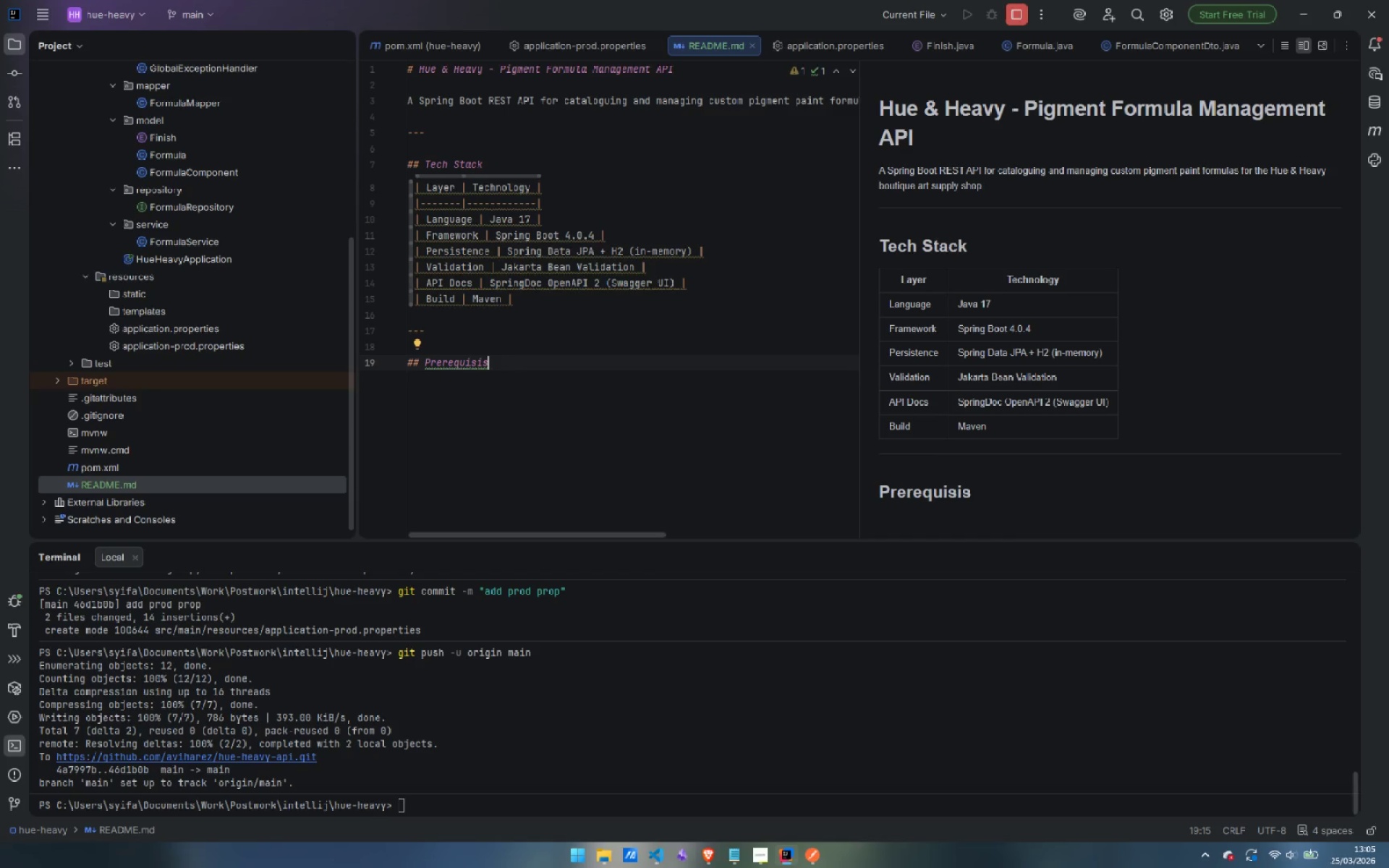 
key(Backspace)
type(tes)
 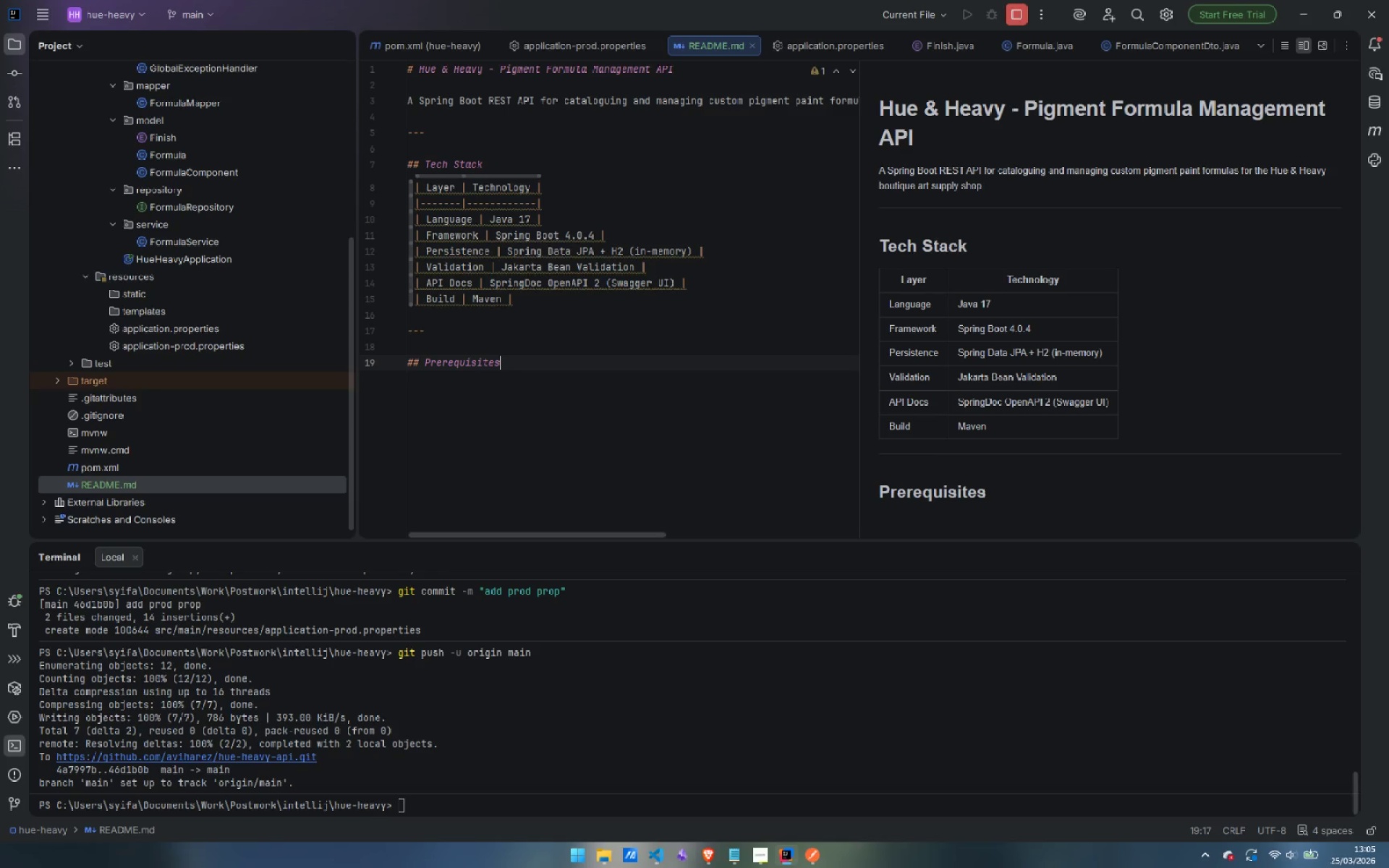 
key(Enter)
 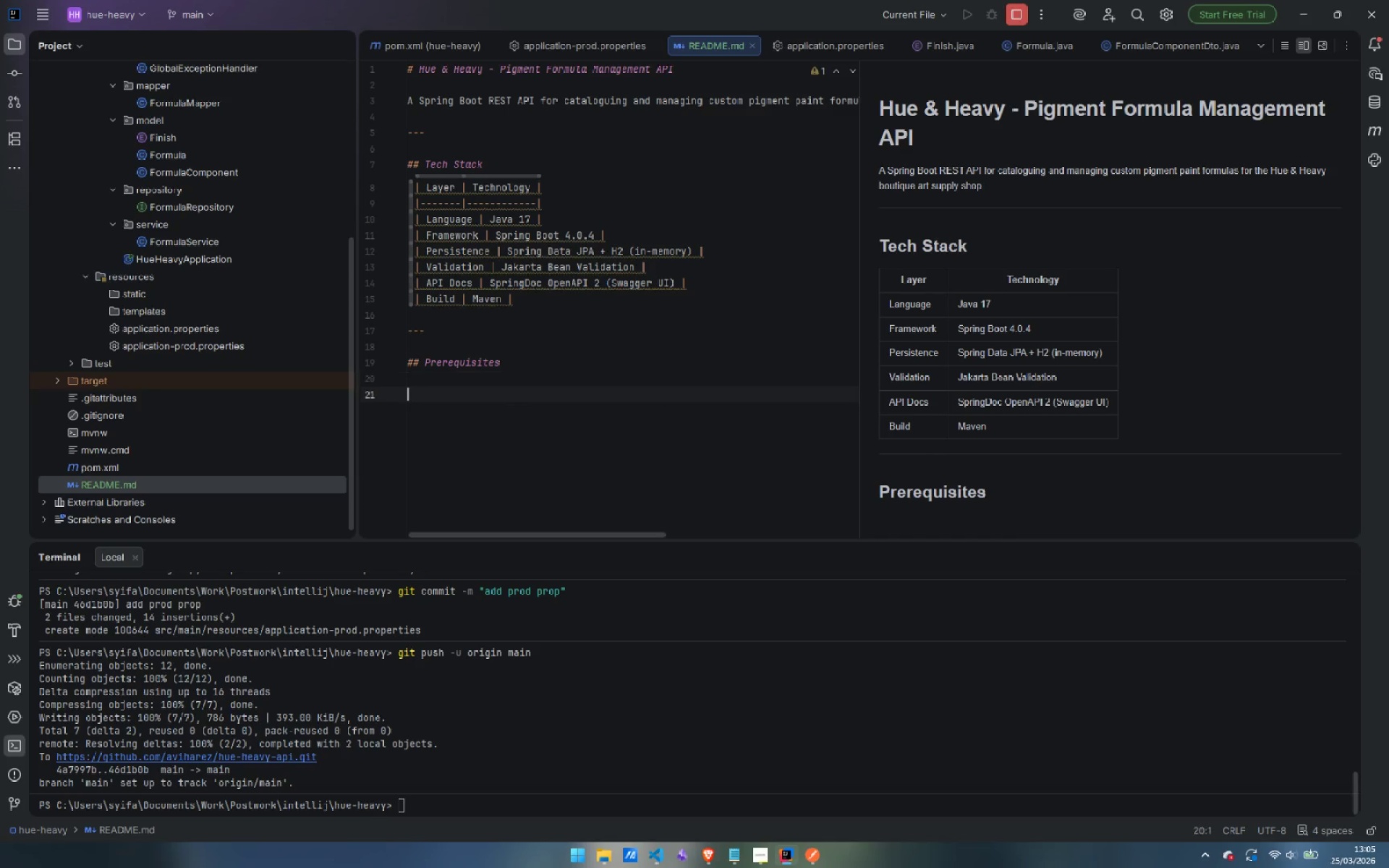 
key(Enter)
 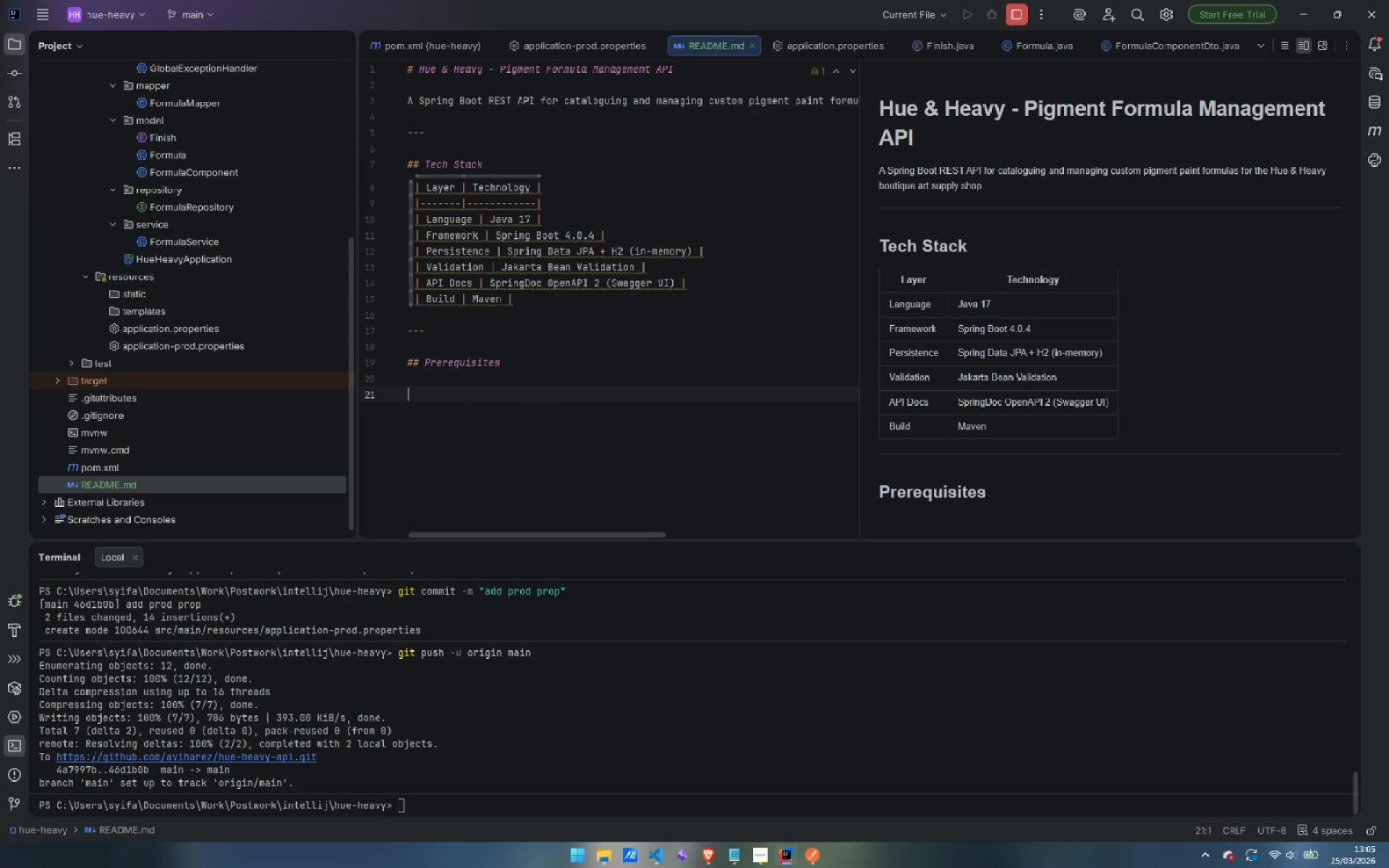 
type(- Java 17+)
 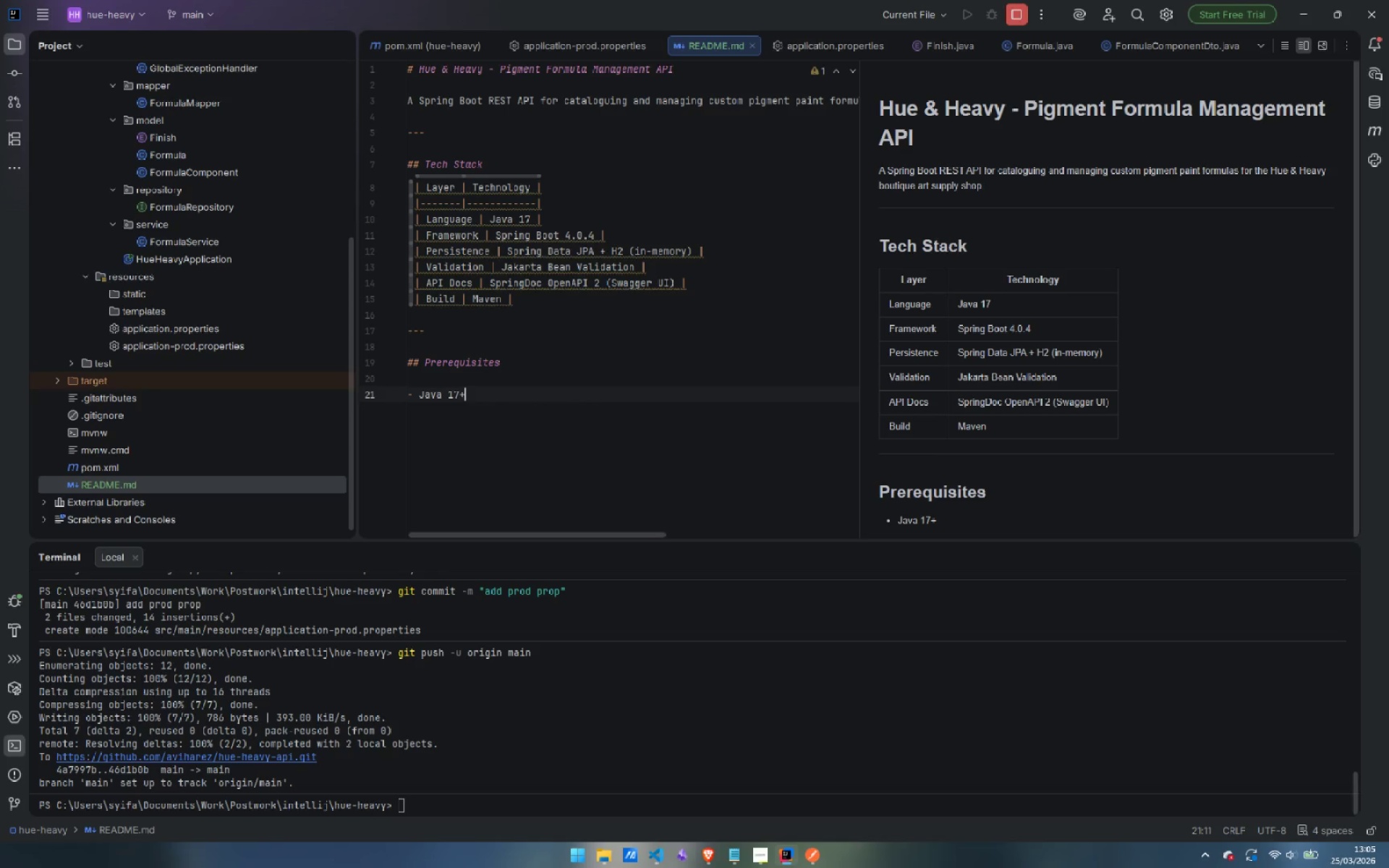 
key(Enter)
 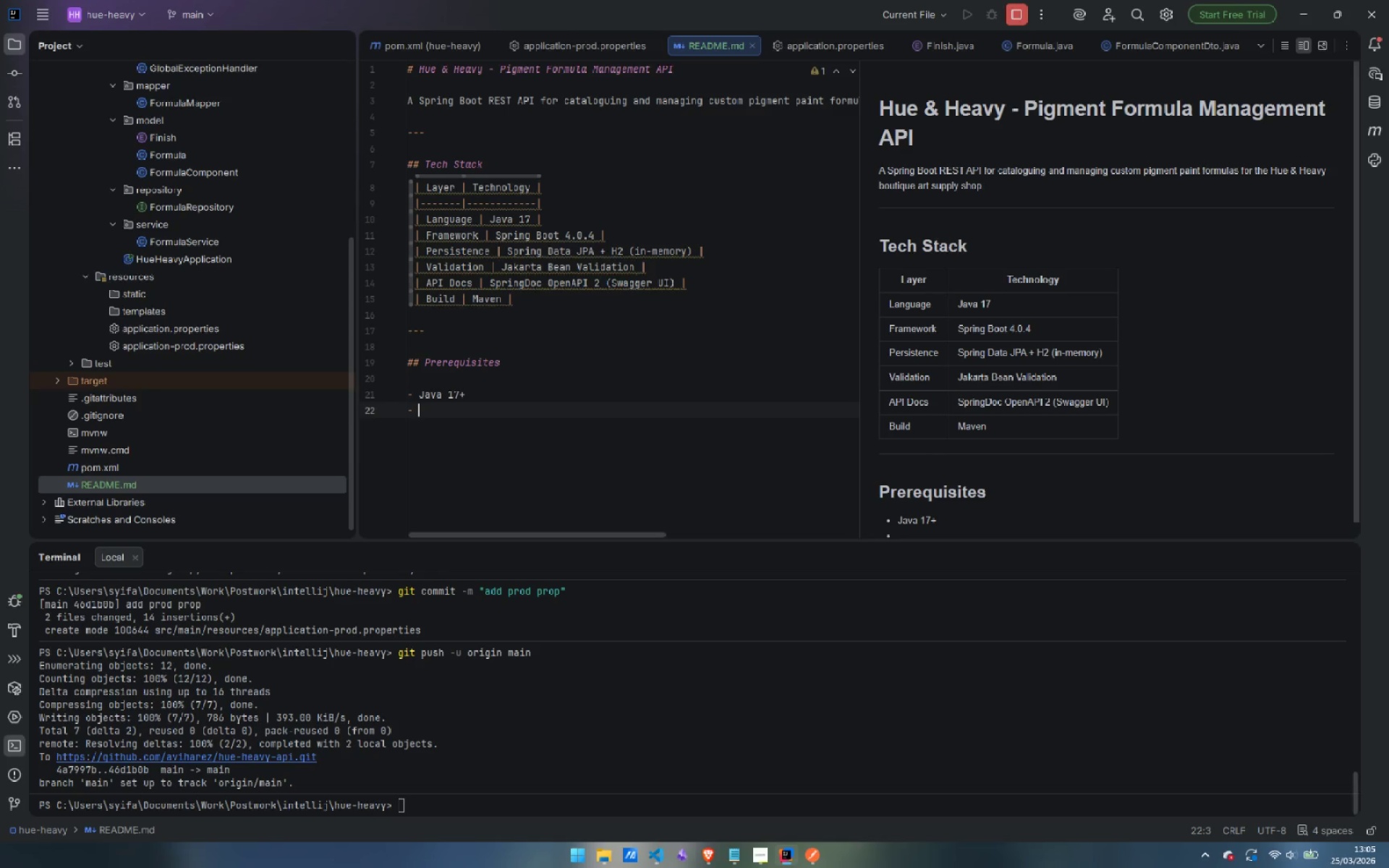 
type(Maven 3.9+)
 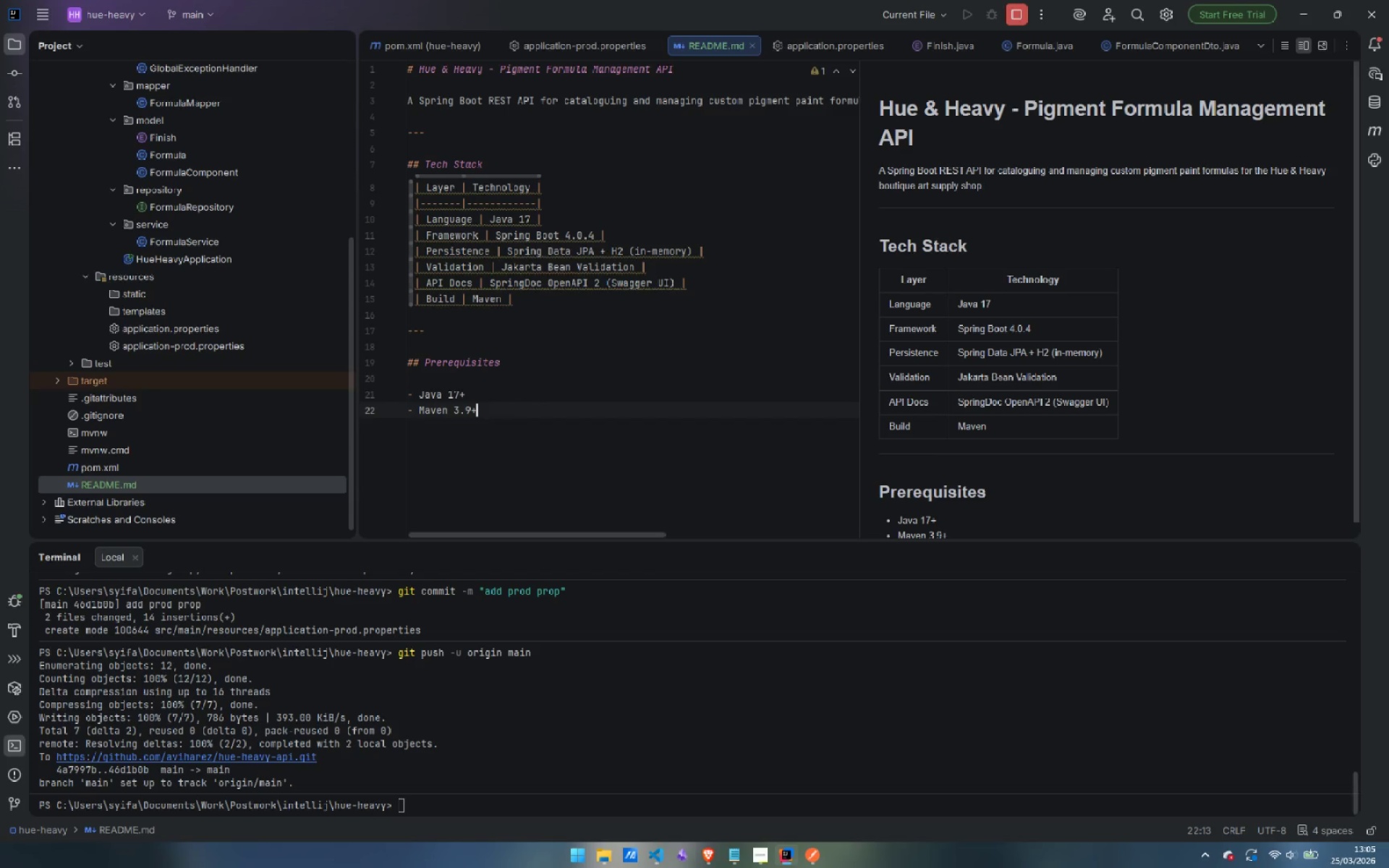 
wait(5.22)
 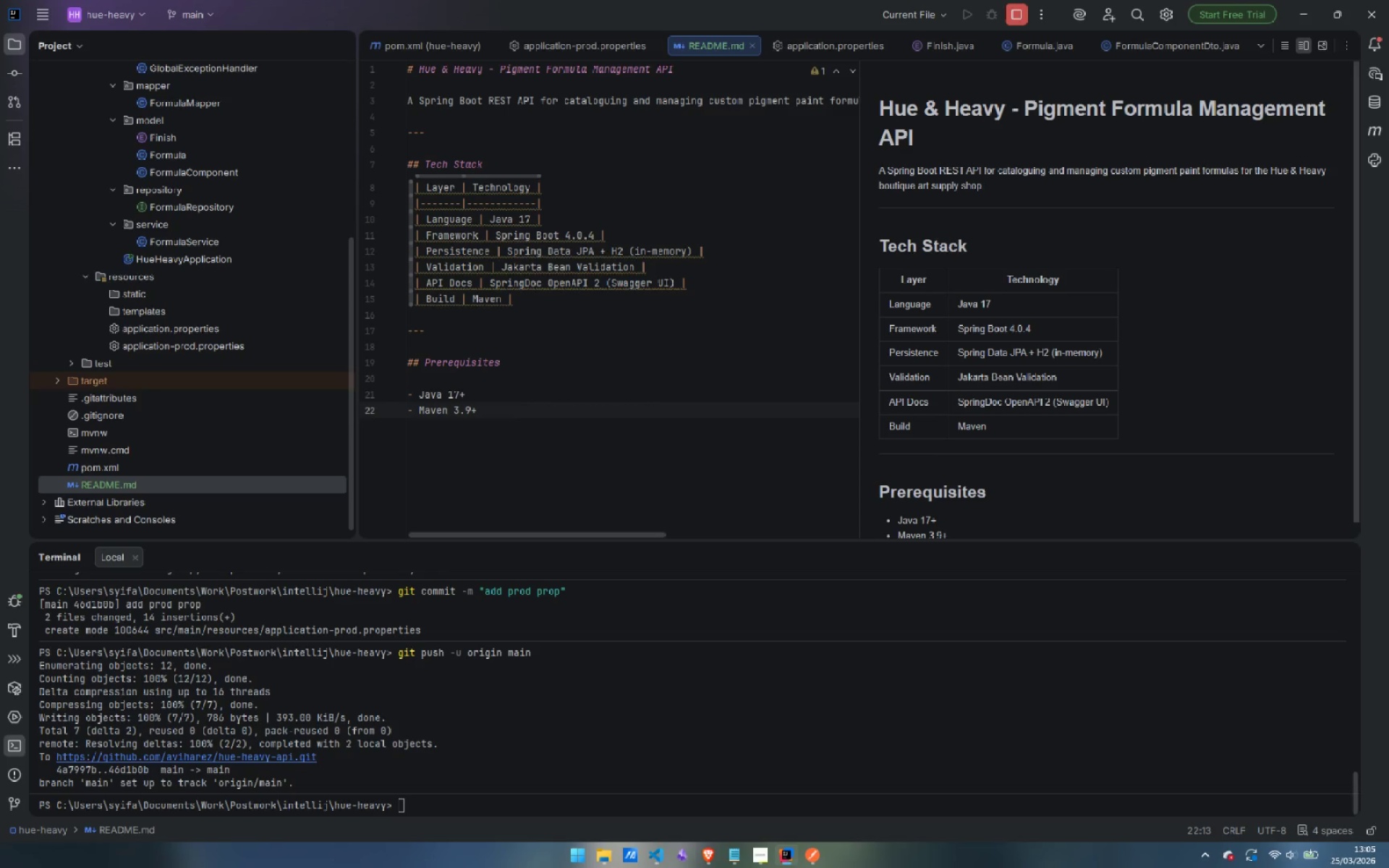 
key(Enter)
 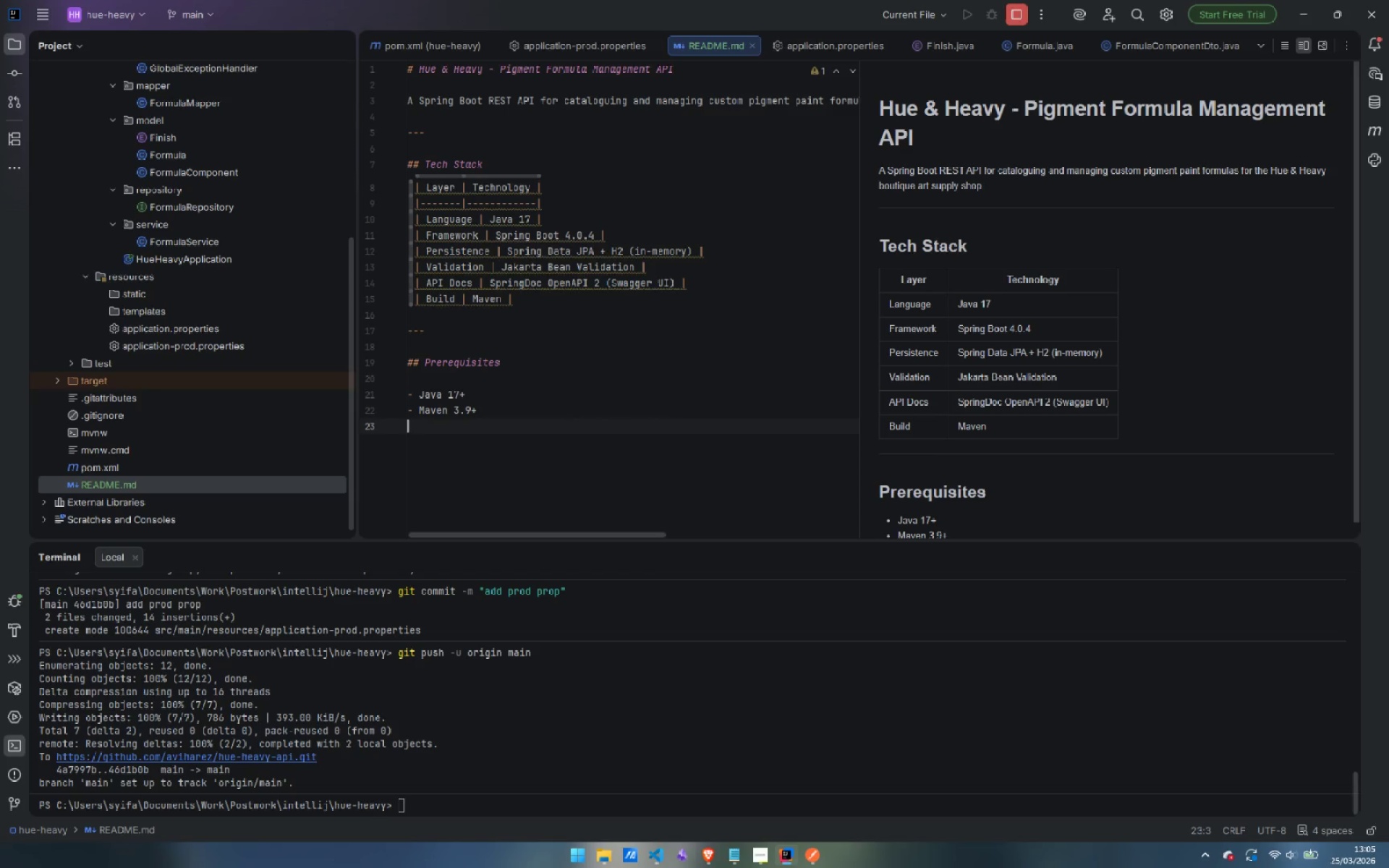 
key(Enter)
 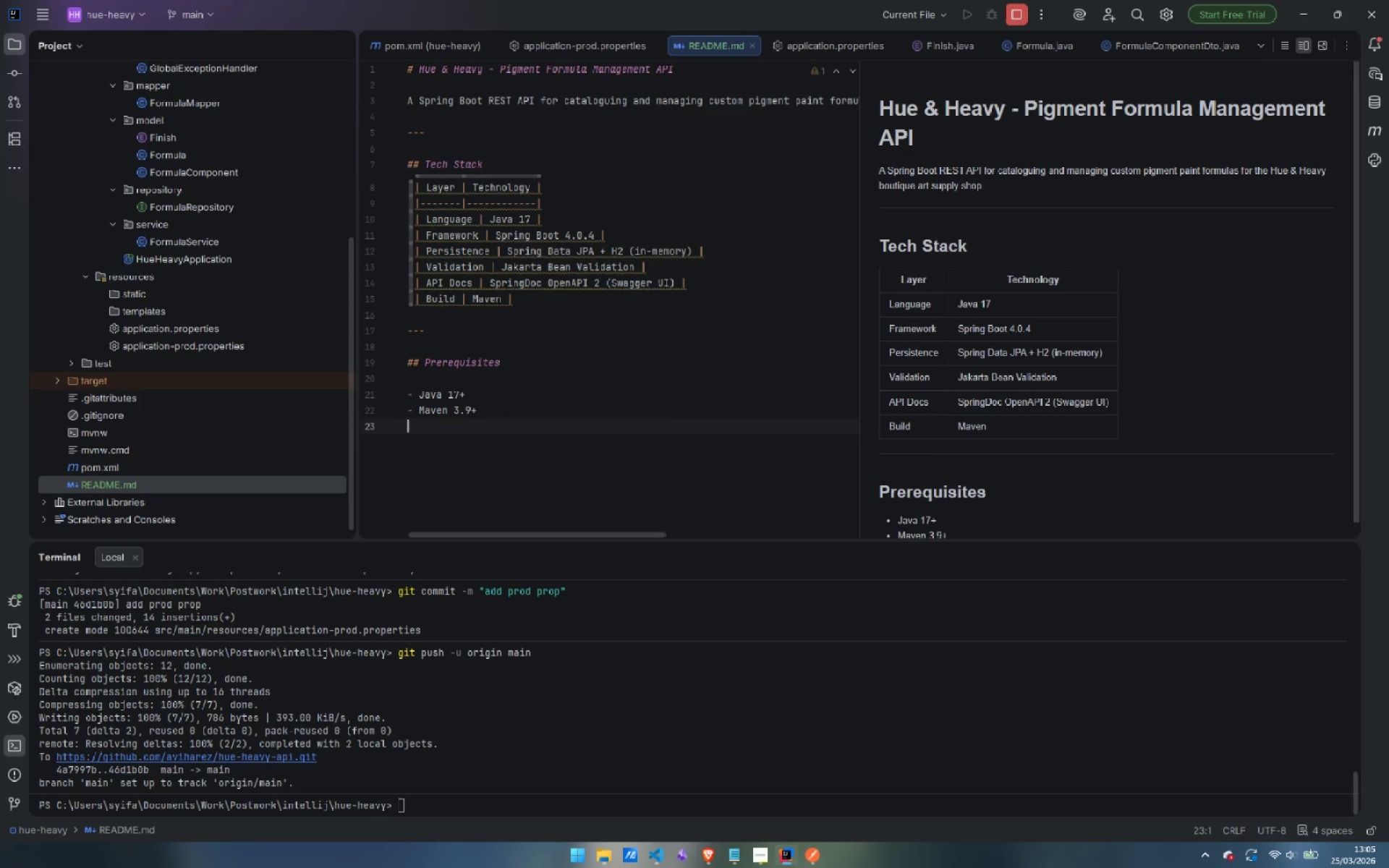 
key(Enter)
 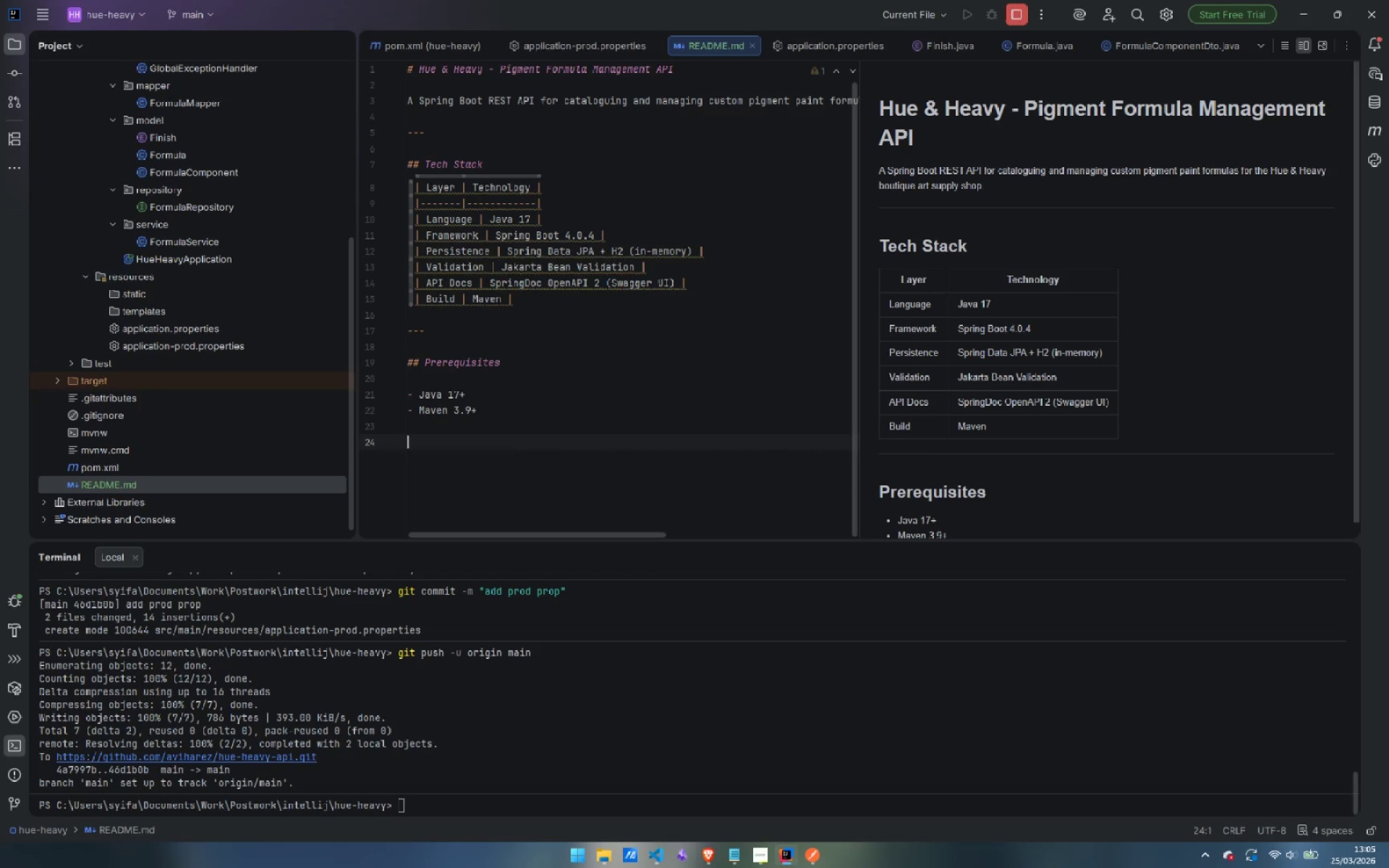 
key(Minus)
 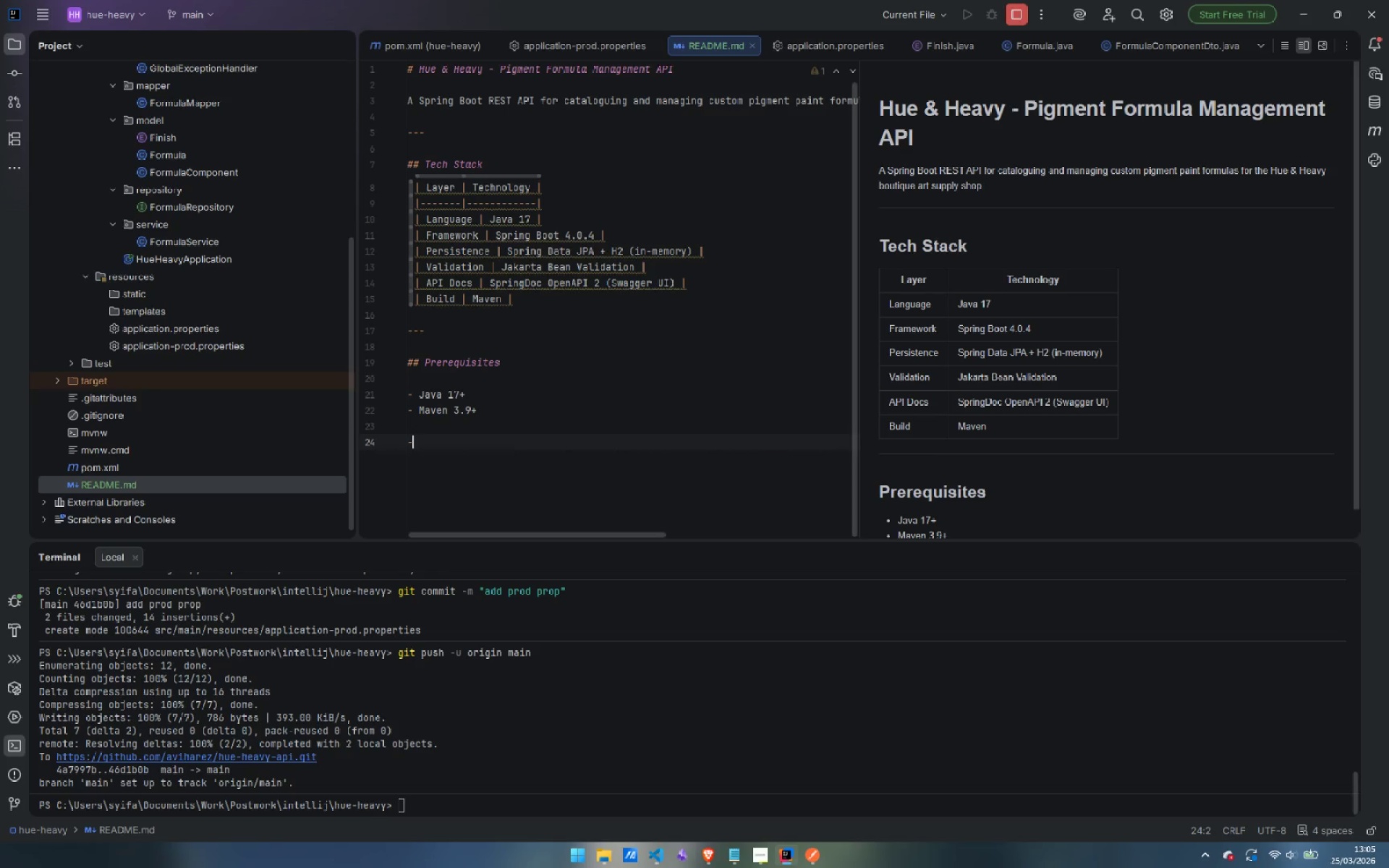 
key(Minus)
 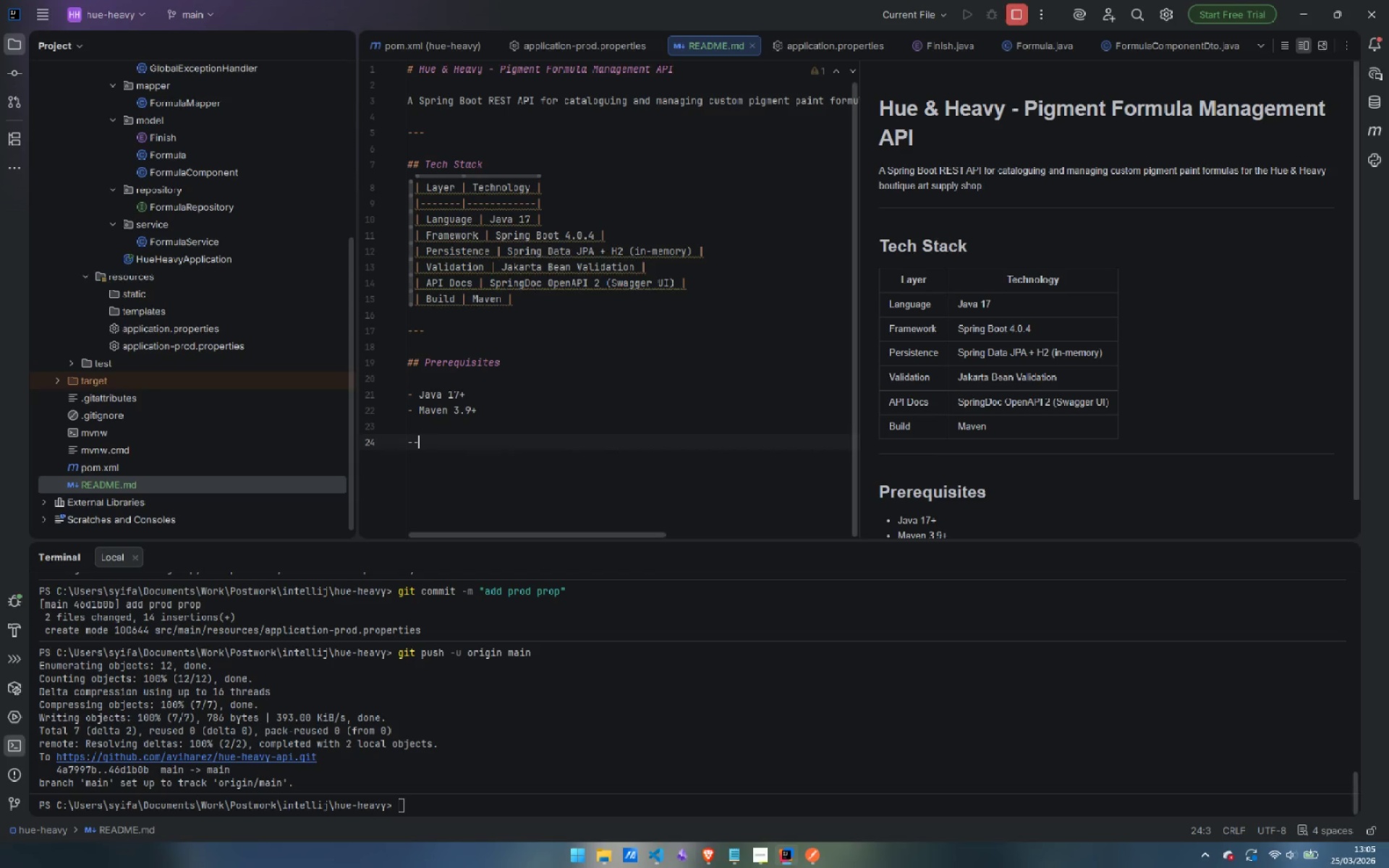 
key(Minus)
 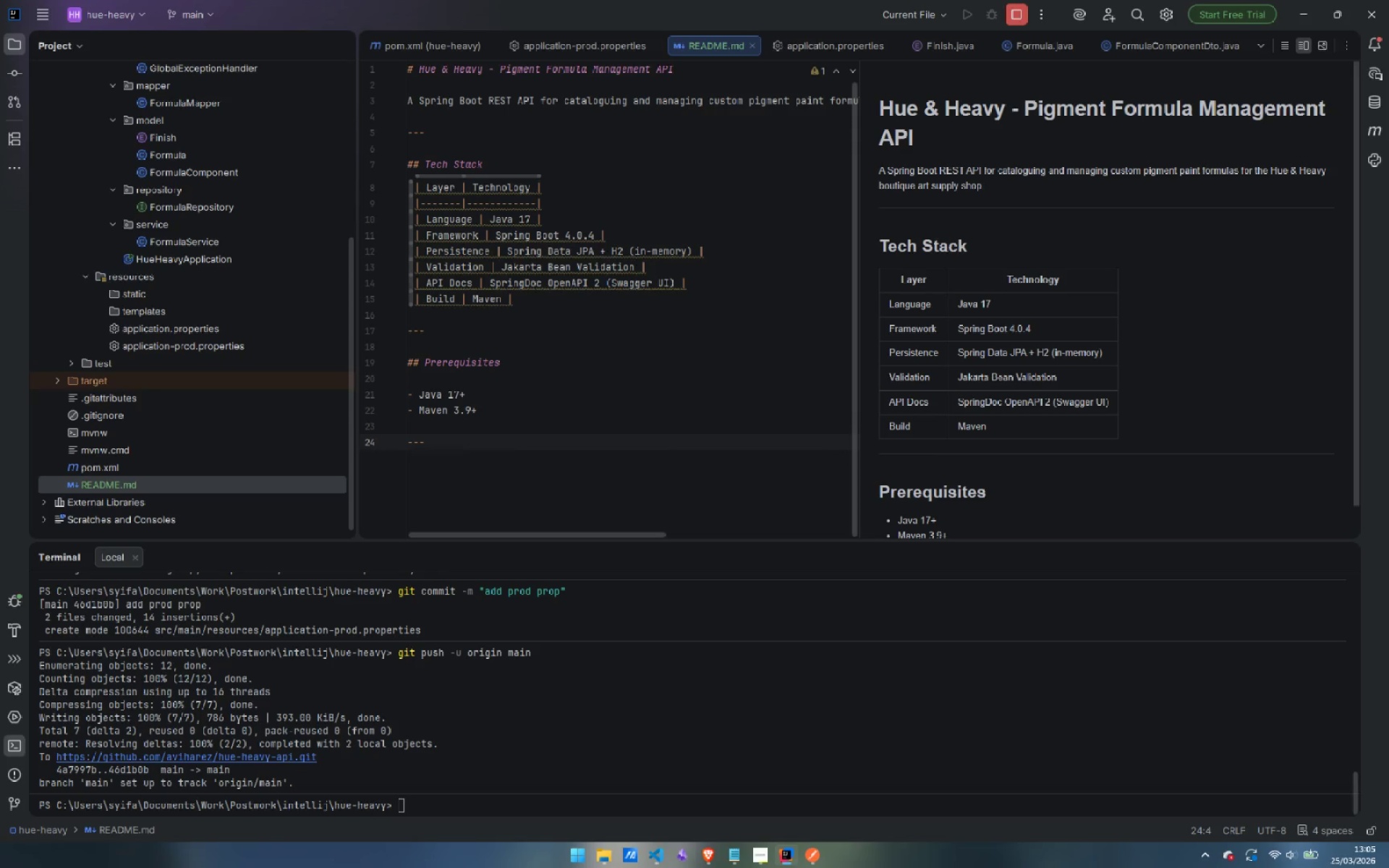 
key(Enter)
 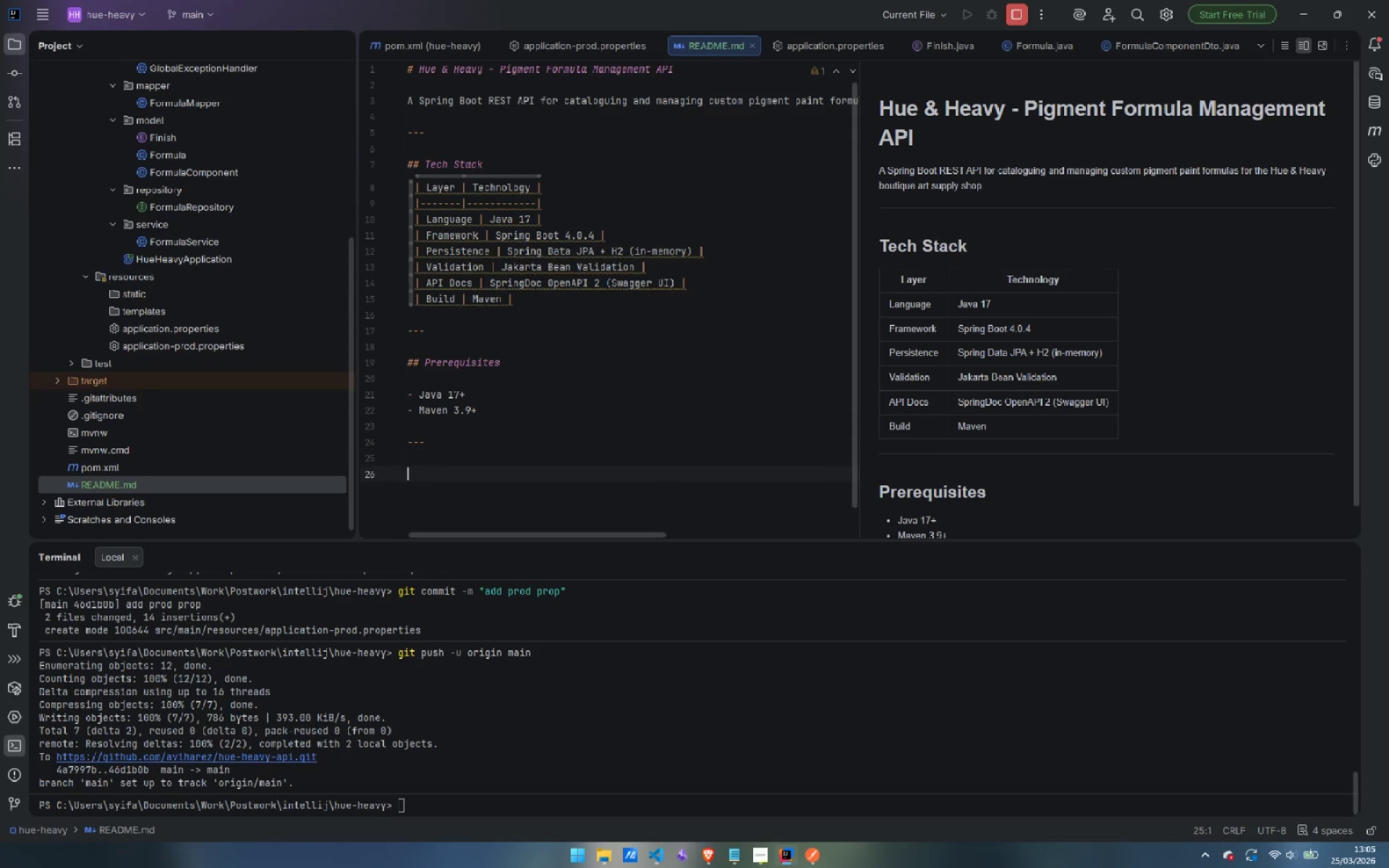 
key(Enter)
 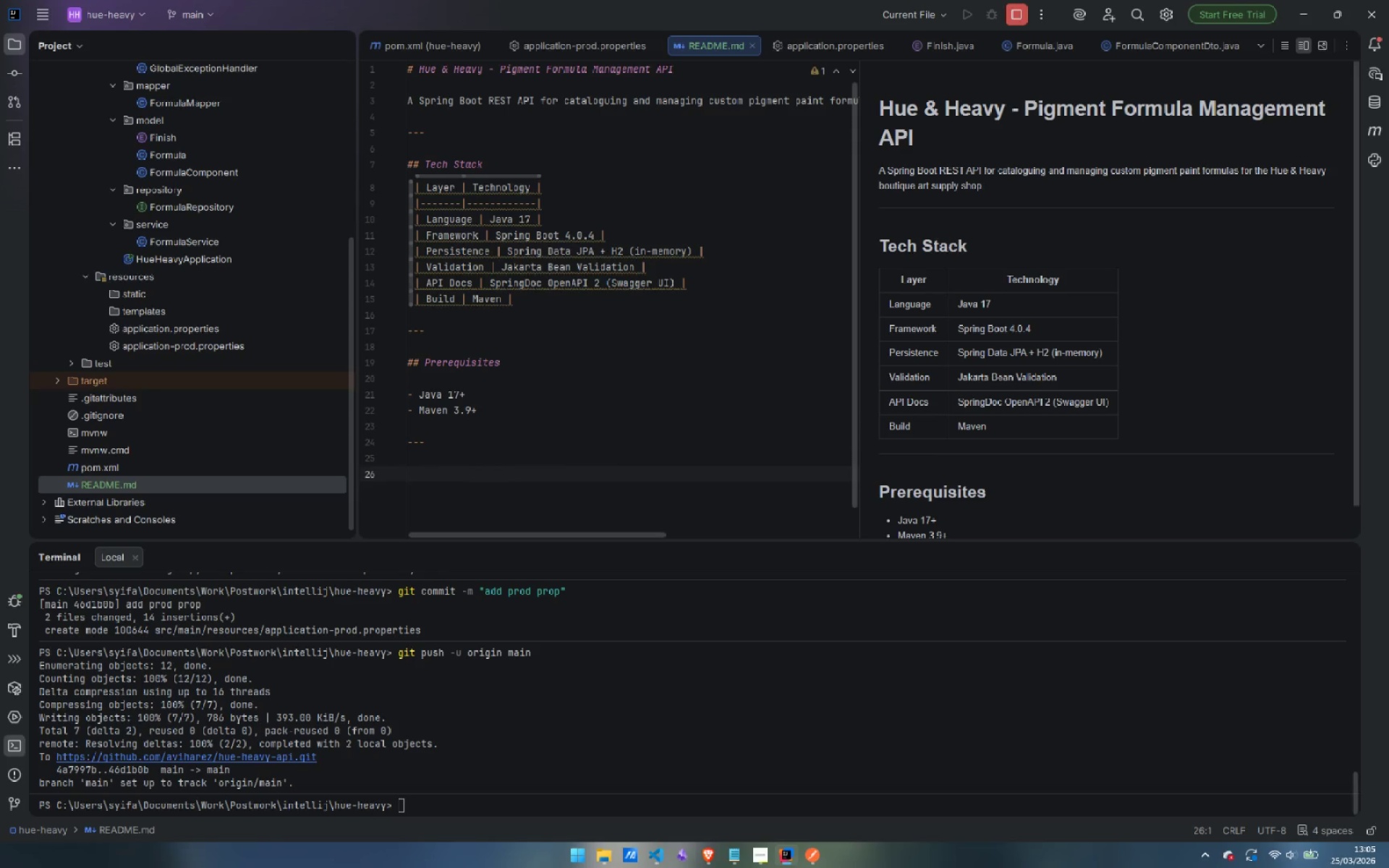 
wait(9.94)
 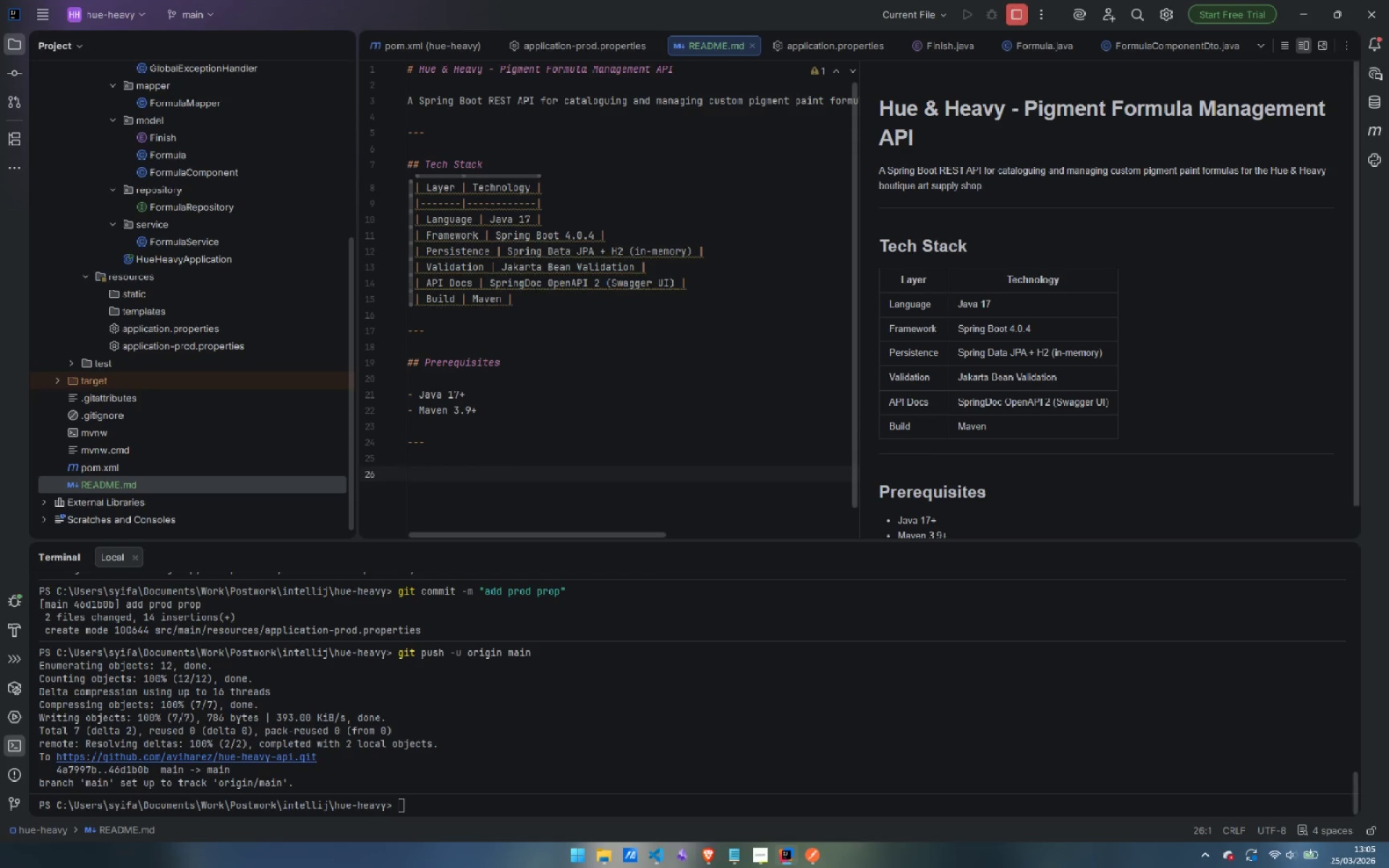 
type(## Running the Appcl)
key(Backspace)
key(Backspace)
type(lication )
 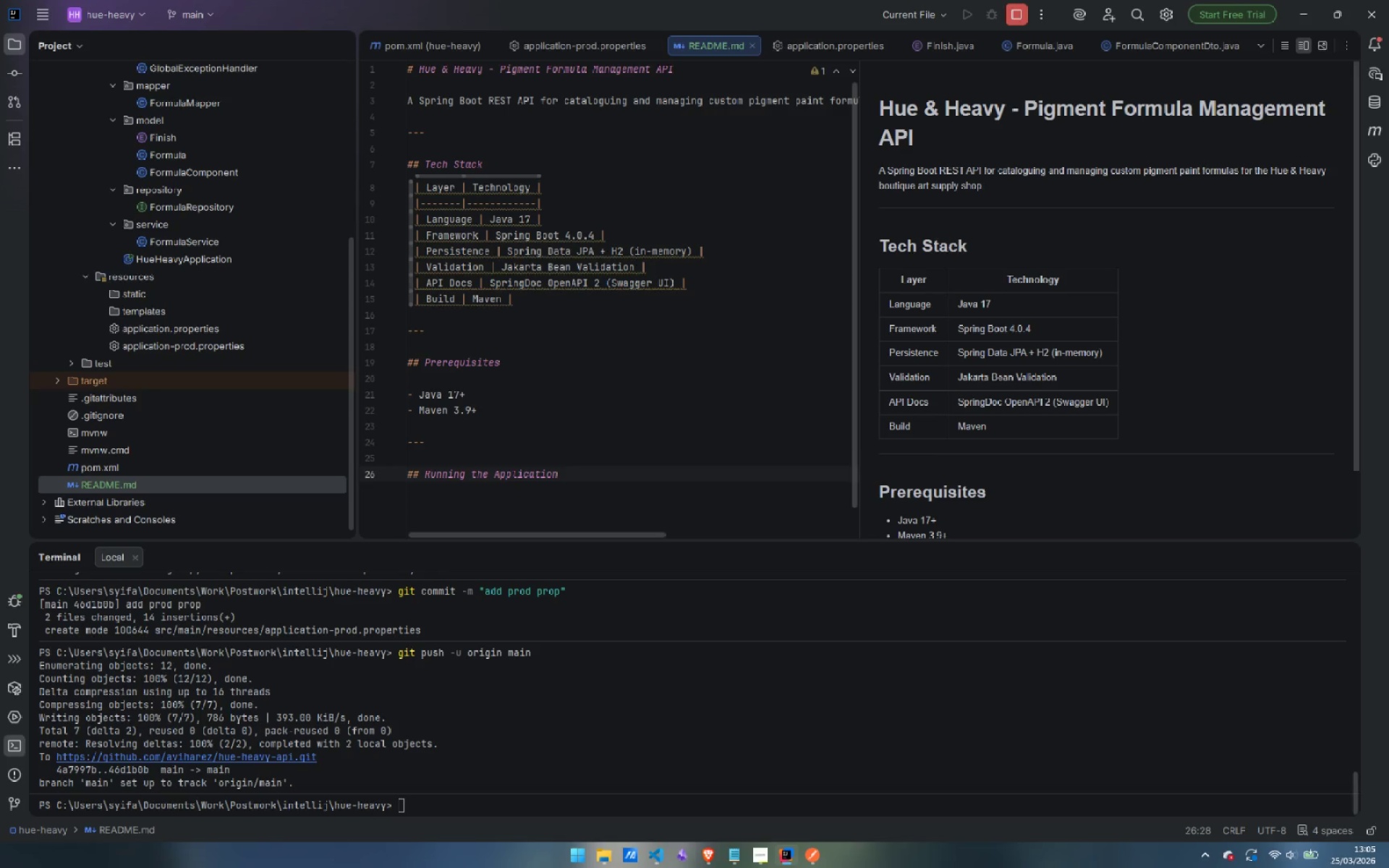 
wait(5.66)
 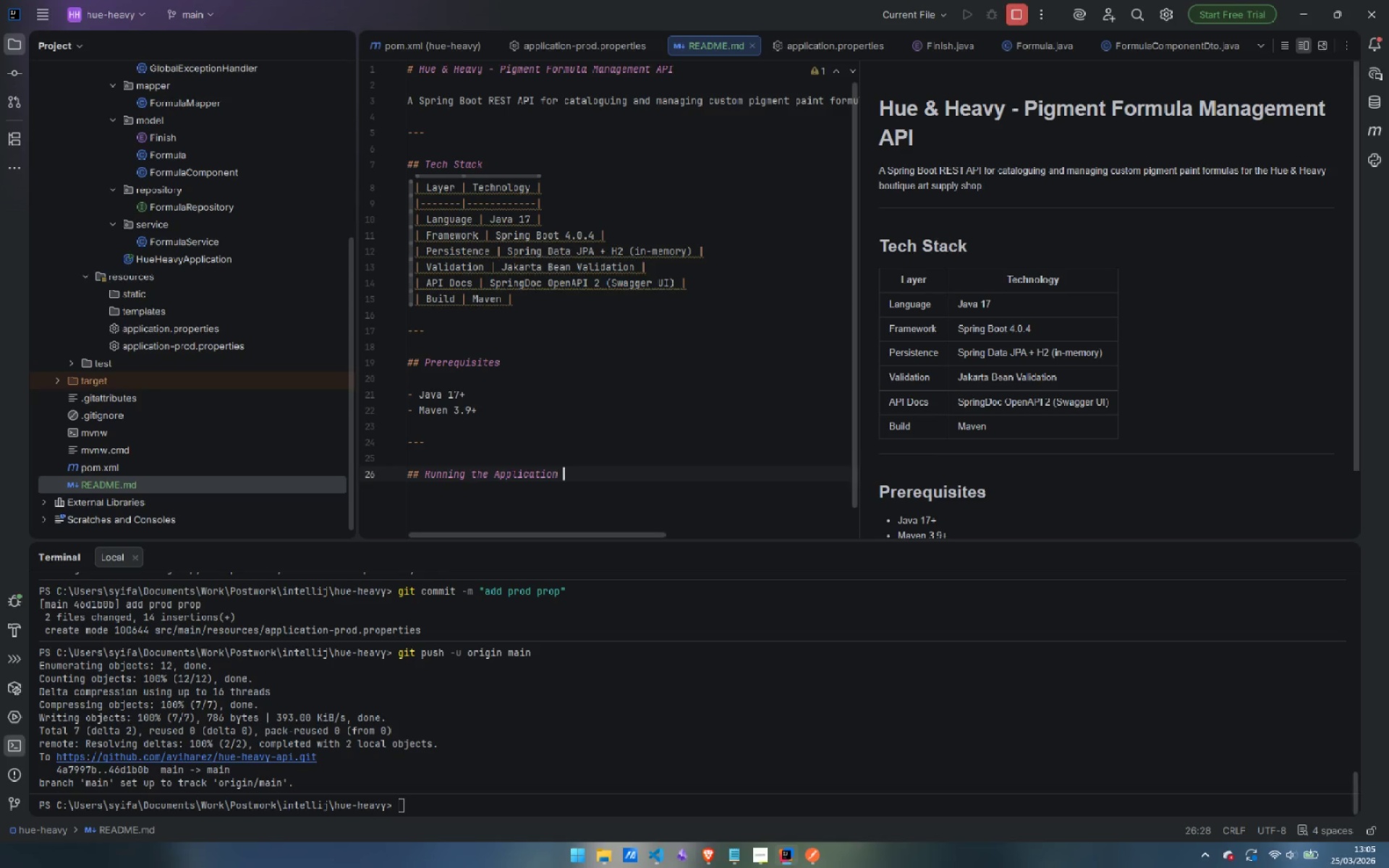 
key(Backspace)
 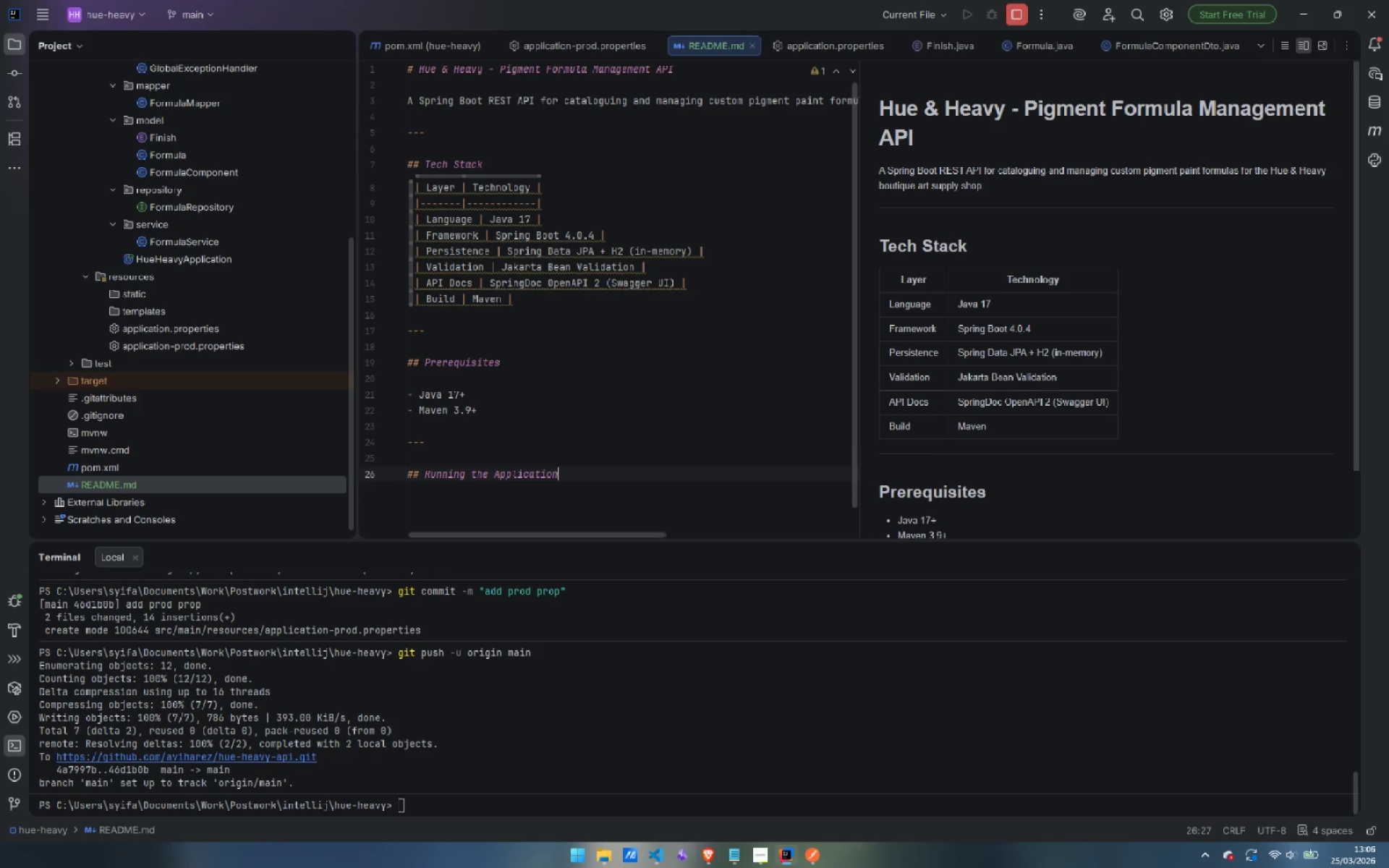 
key(Enter)
 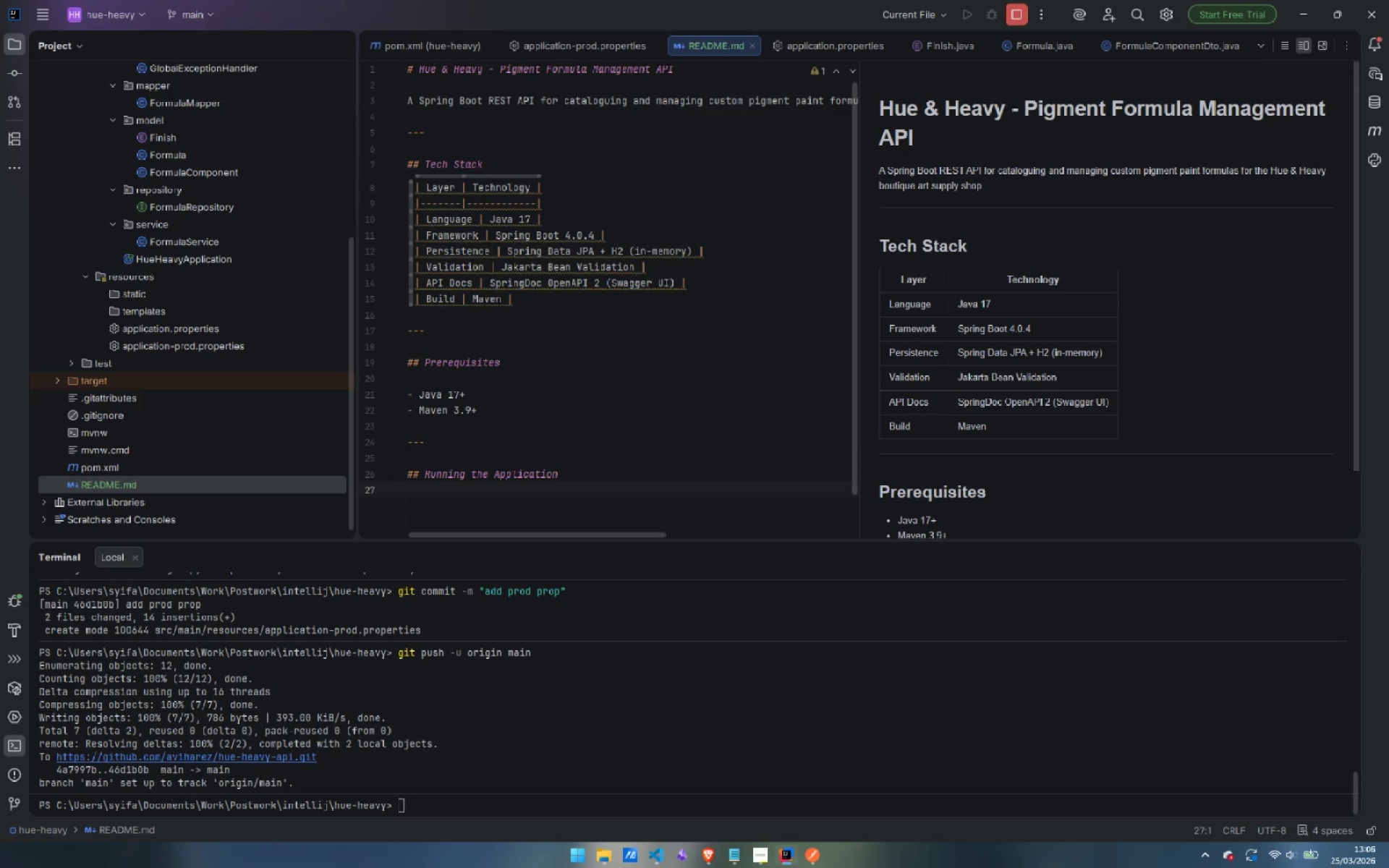 
key(Enter)
 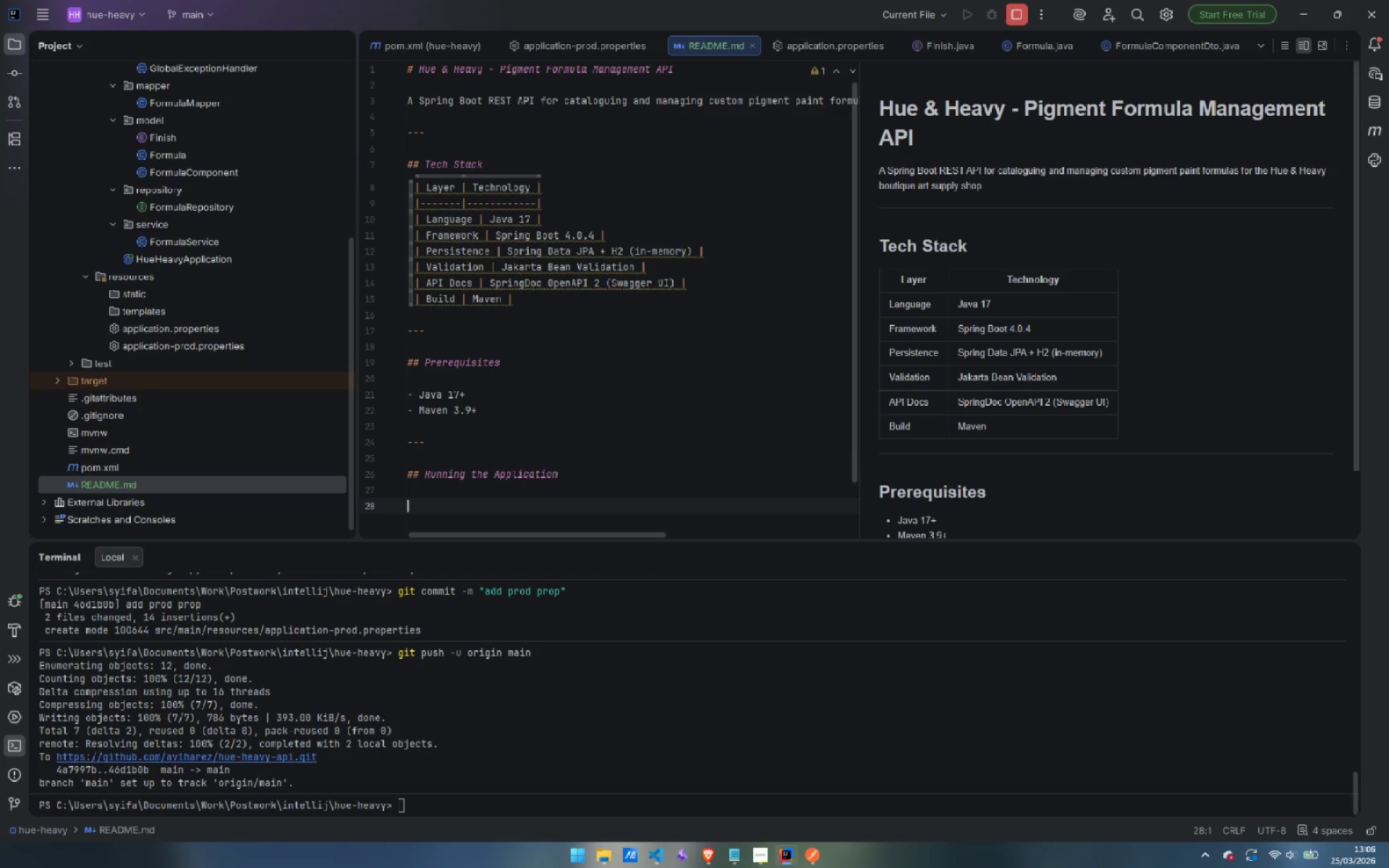 
type(```bash)
 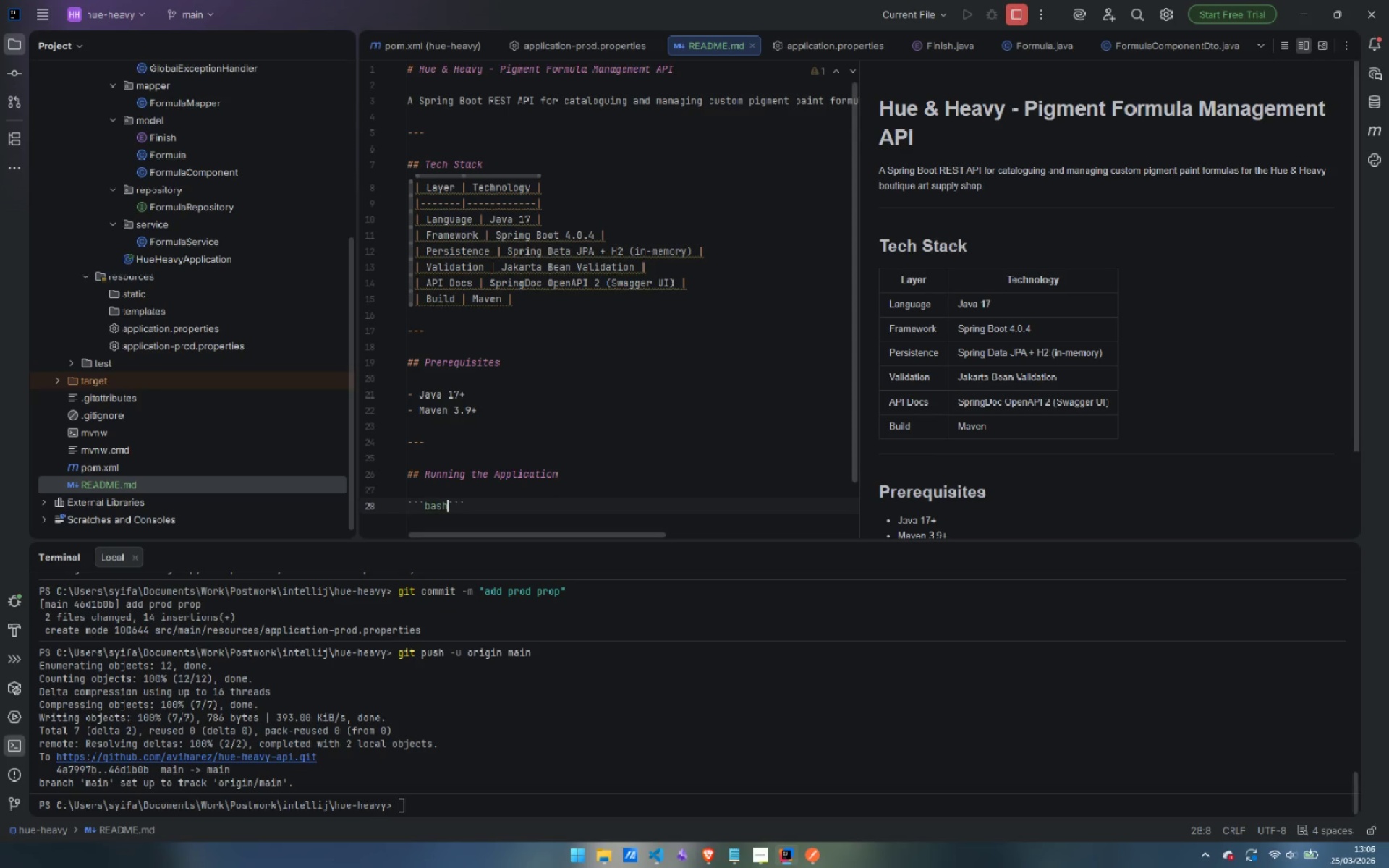 
key(Enter)
 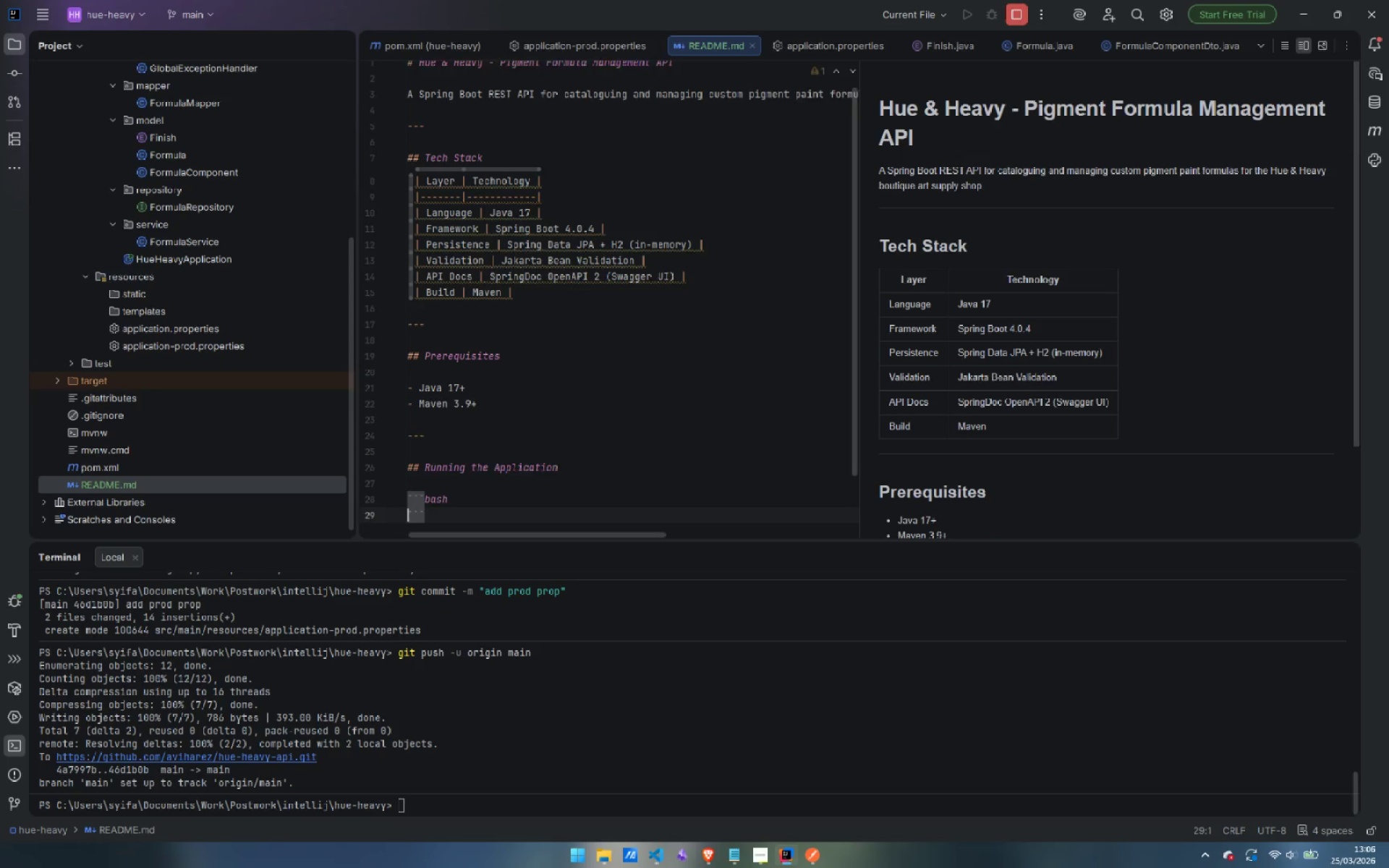 
key(Enter)
 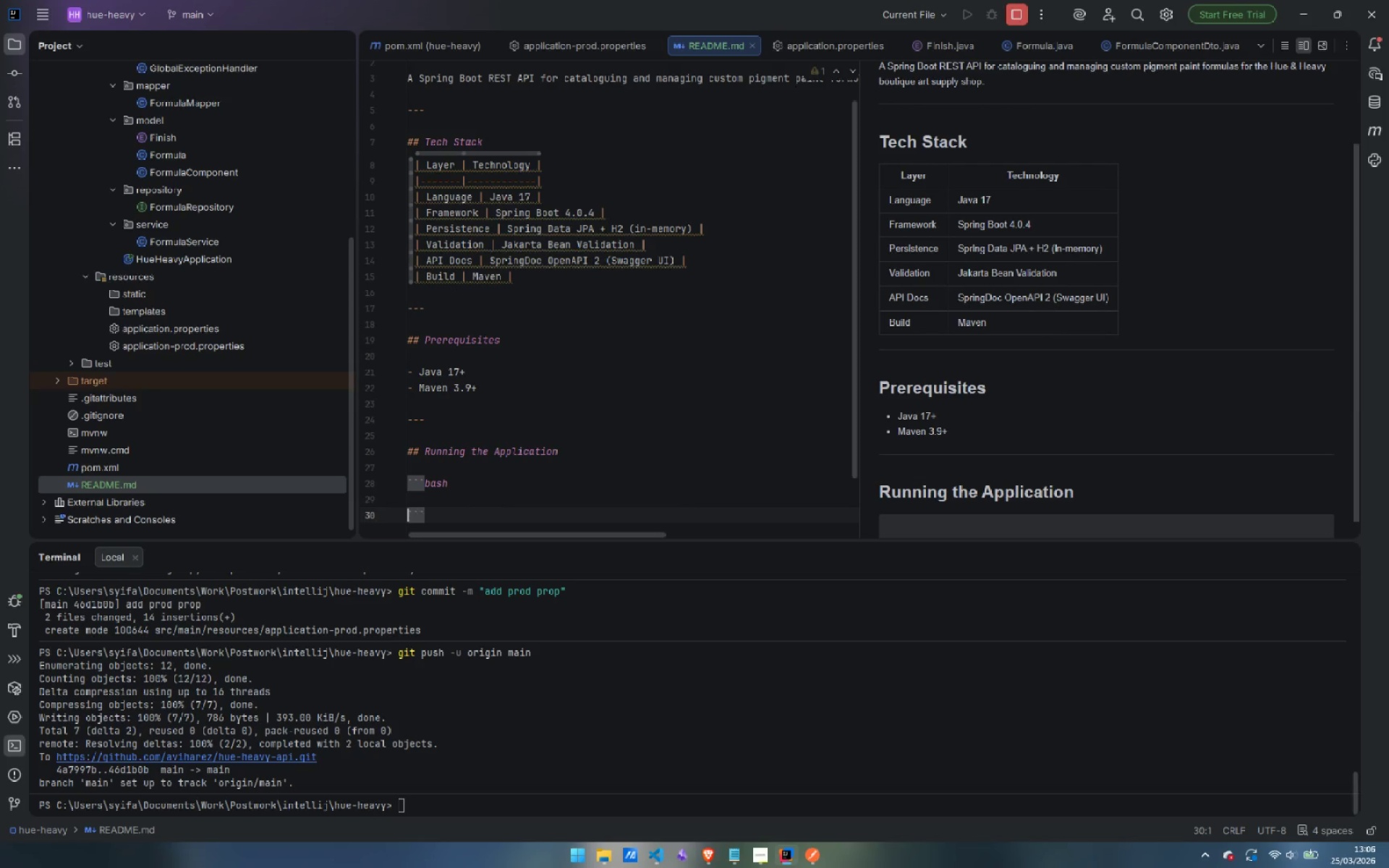 
key(ArrowUp)
 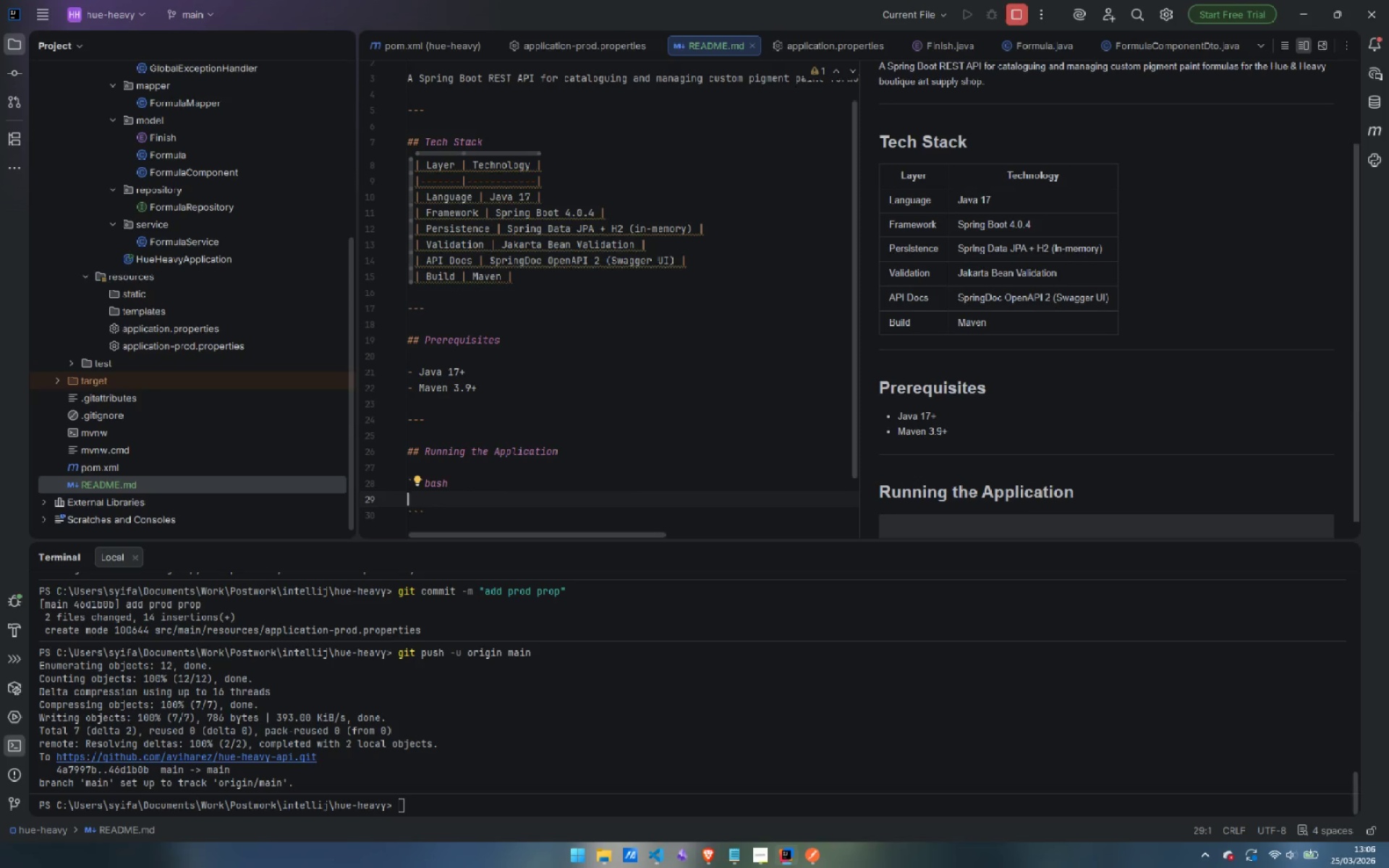 
type(# Clone the )
 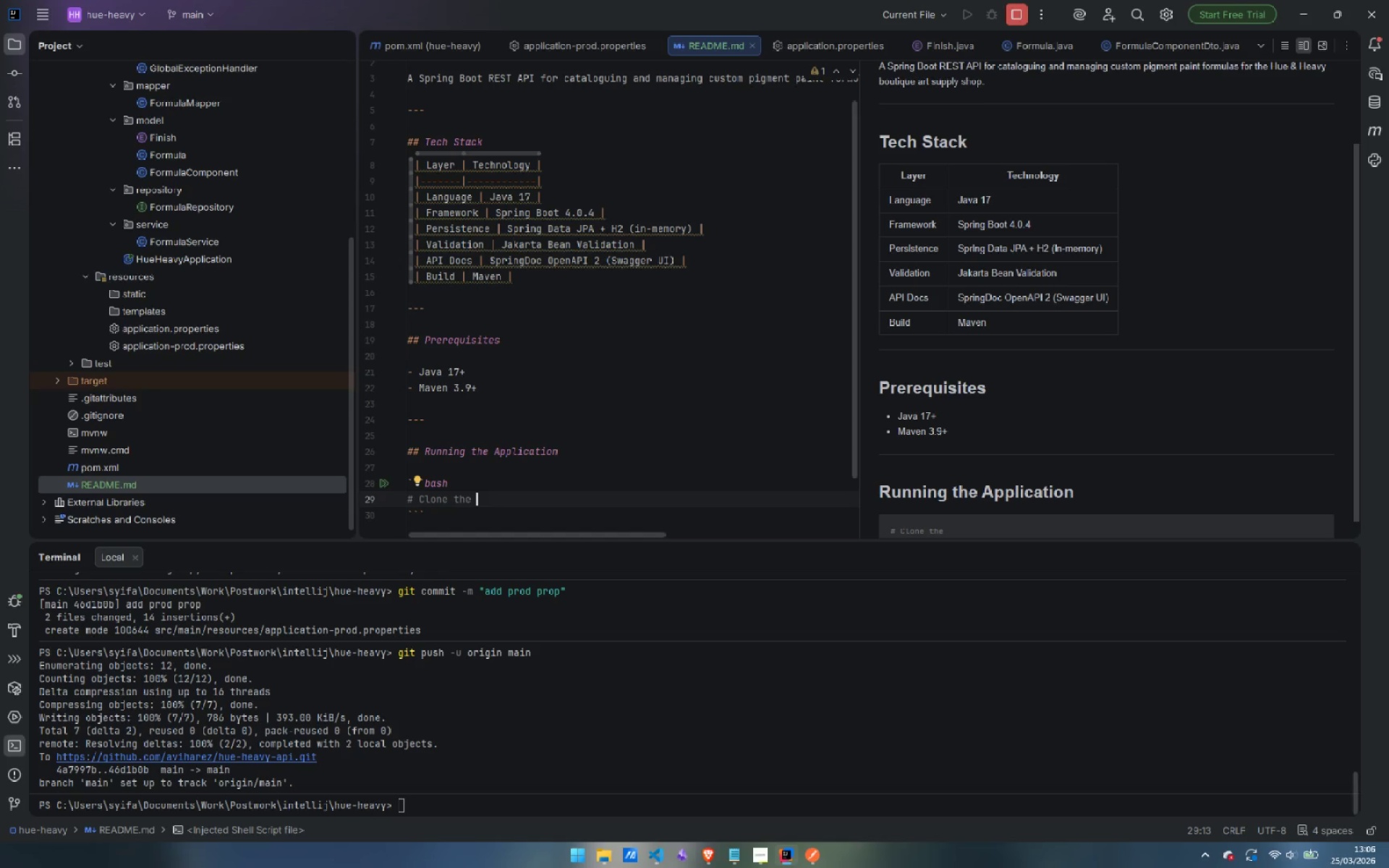 
key(Control+ArrowLeft)
 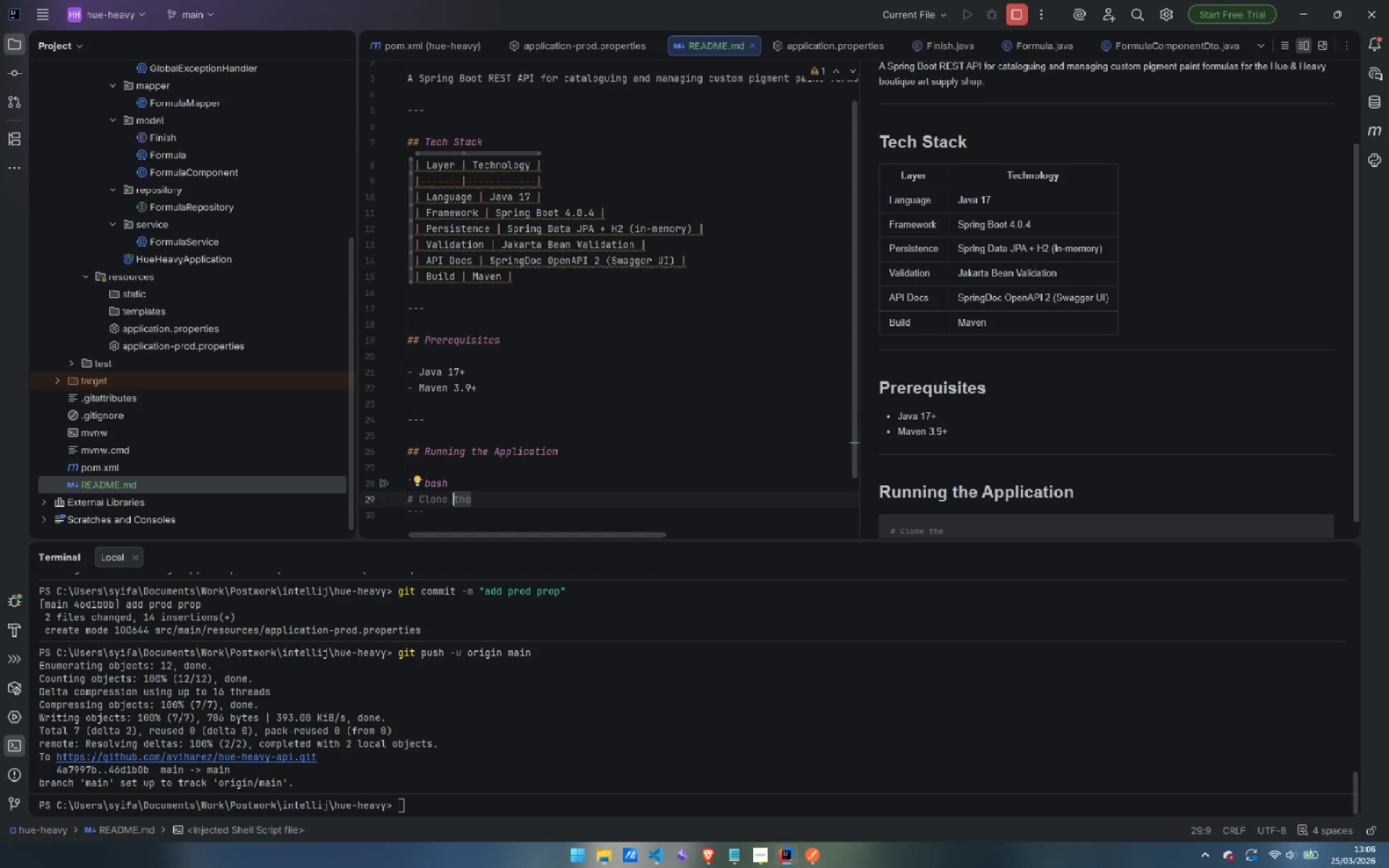 
type(/ open )
 